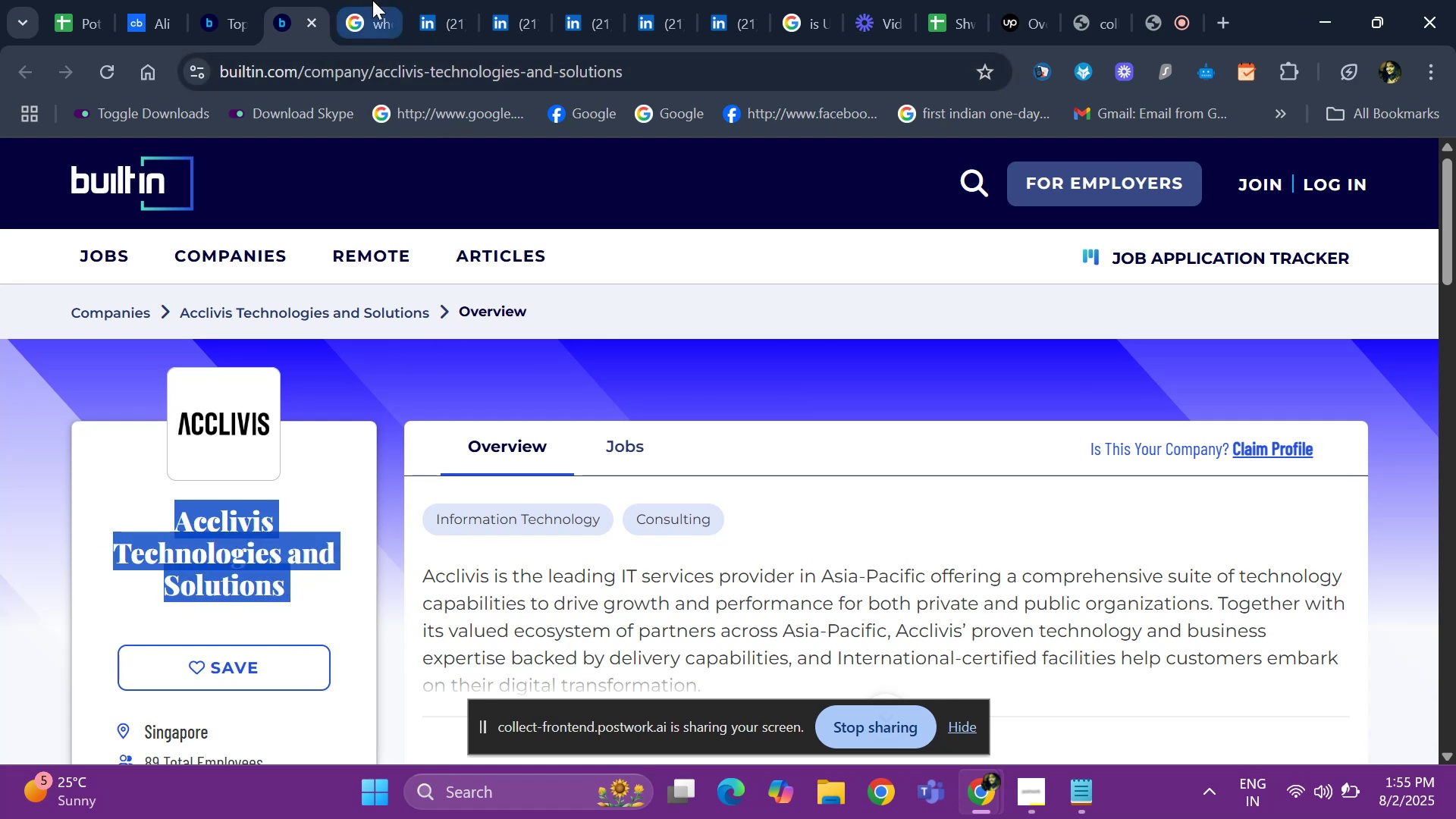 
left_click([372, 0])
 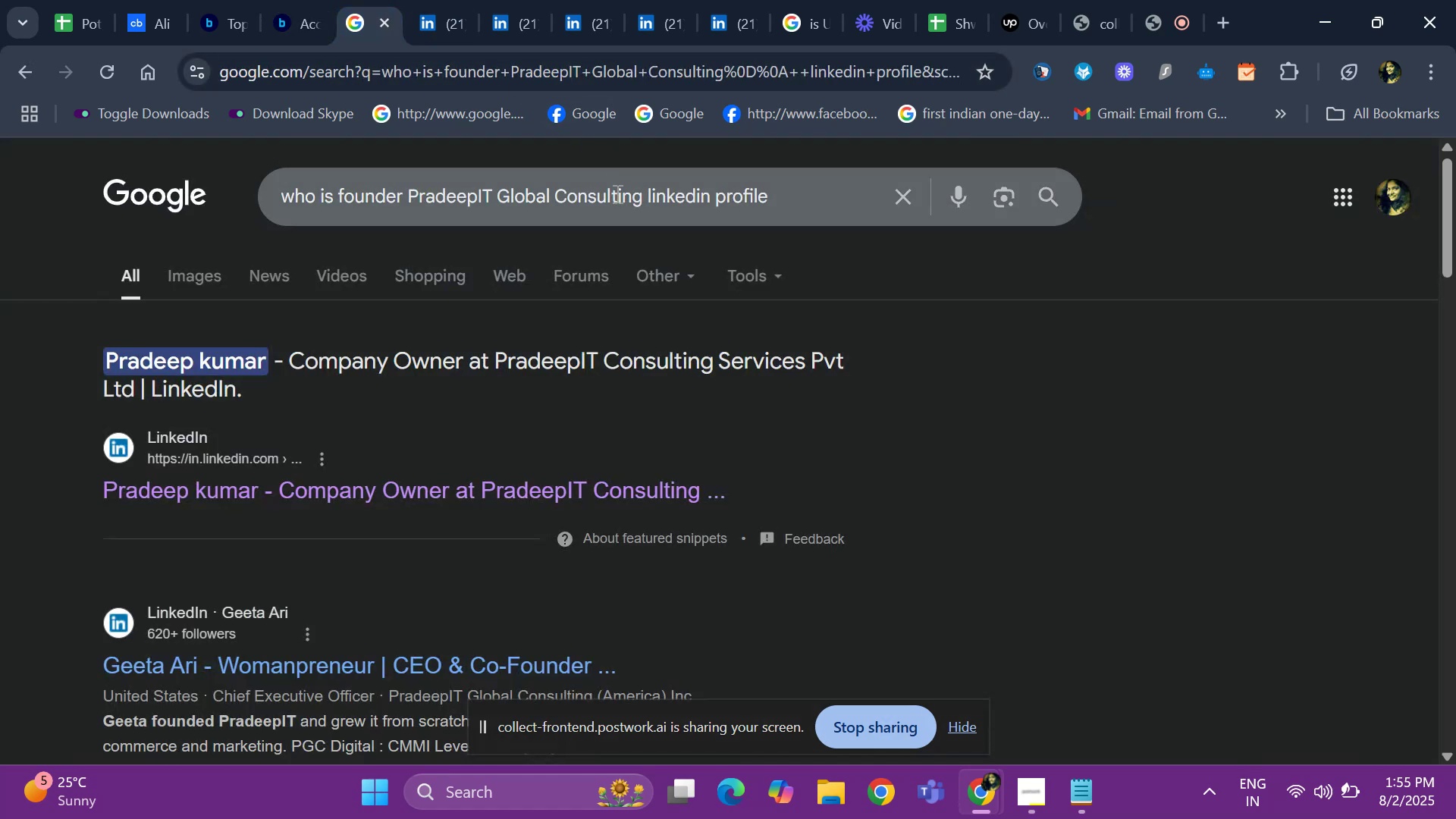 
left_click([640, 196])
 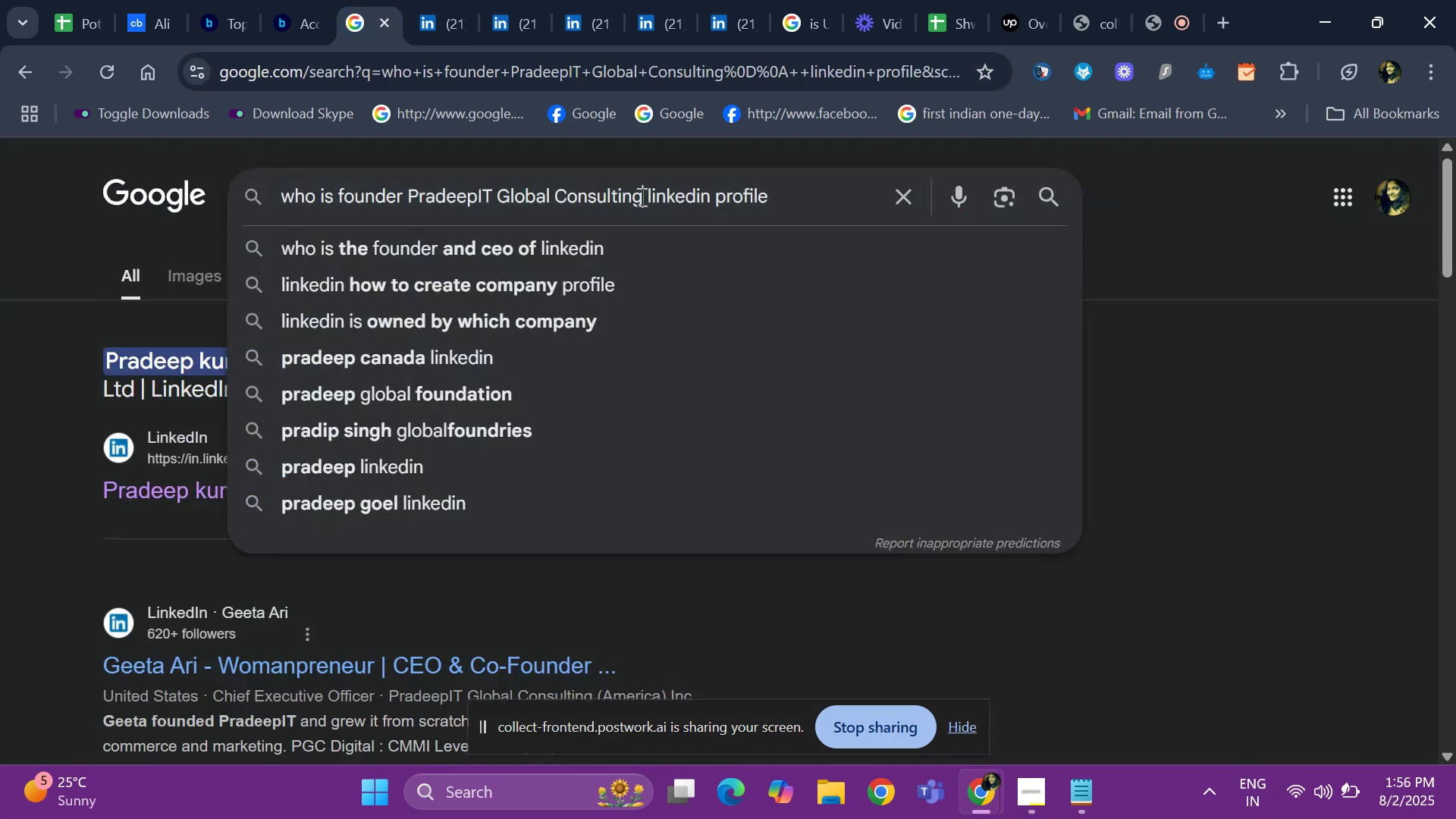 
hold_key(key=Backspace, duration=1.2)
 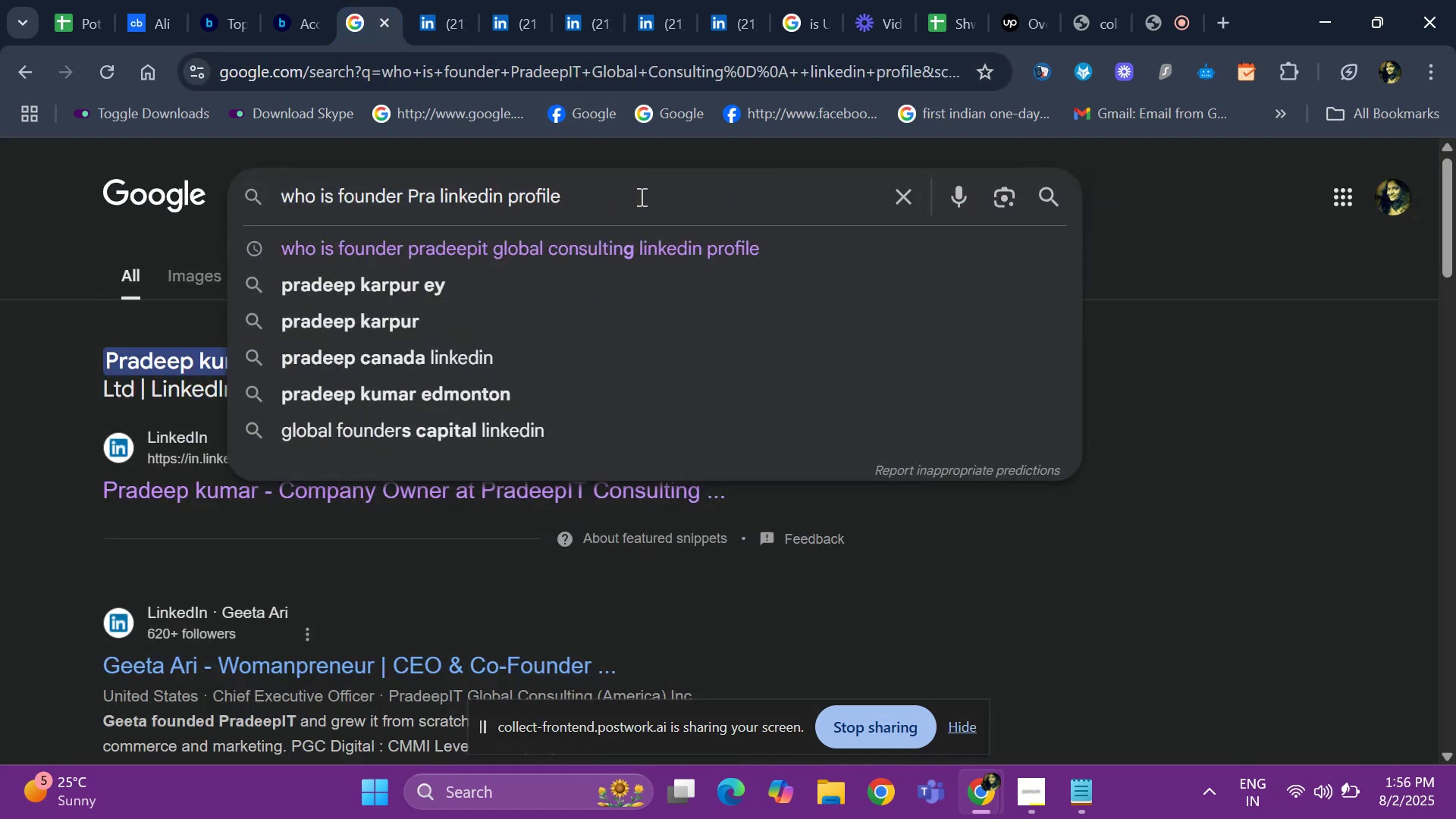 
key(Backspace)
 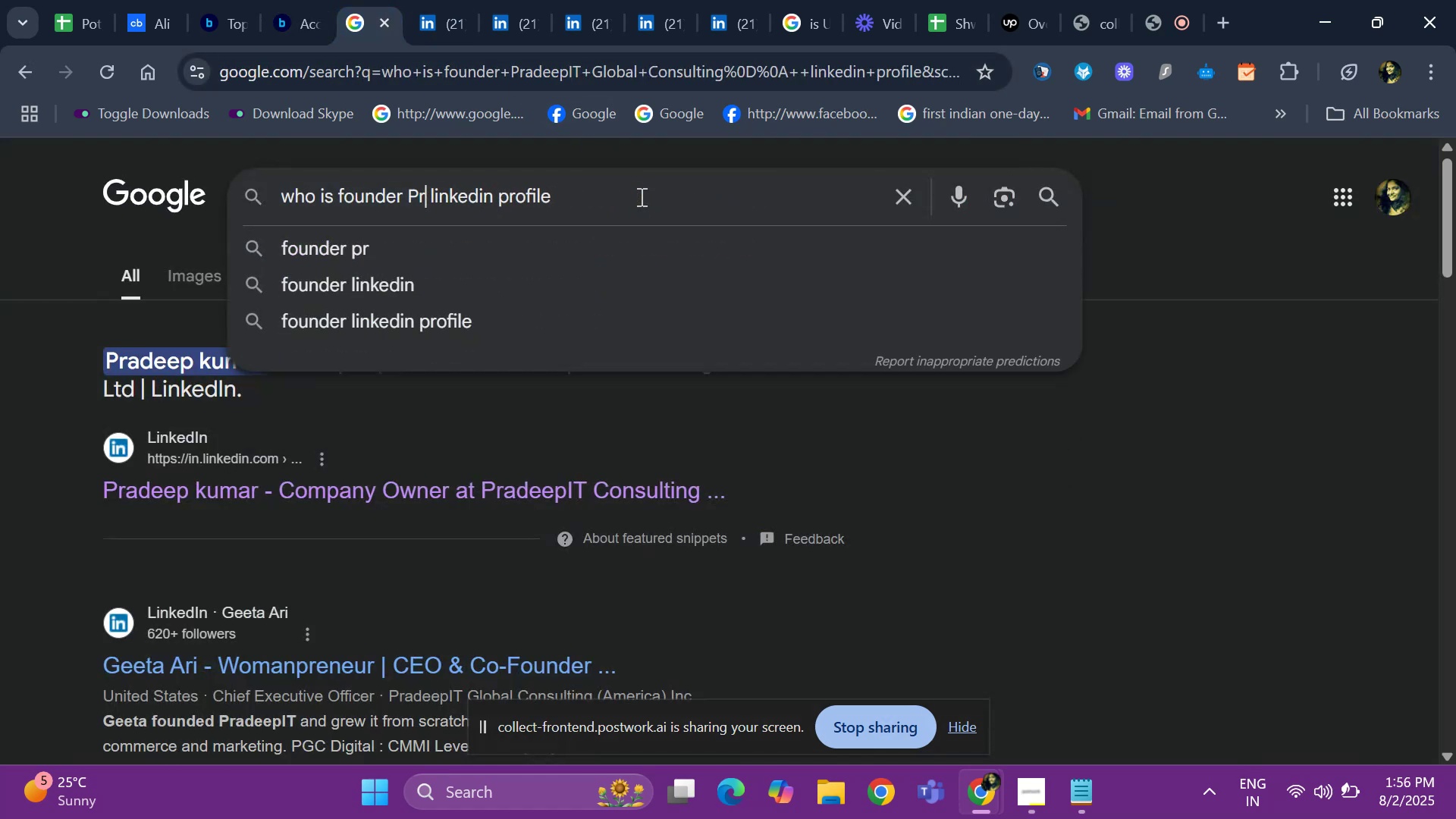 
key(Backspace)
 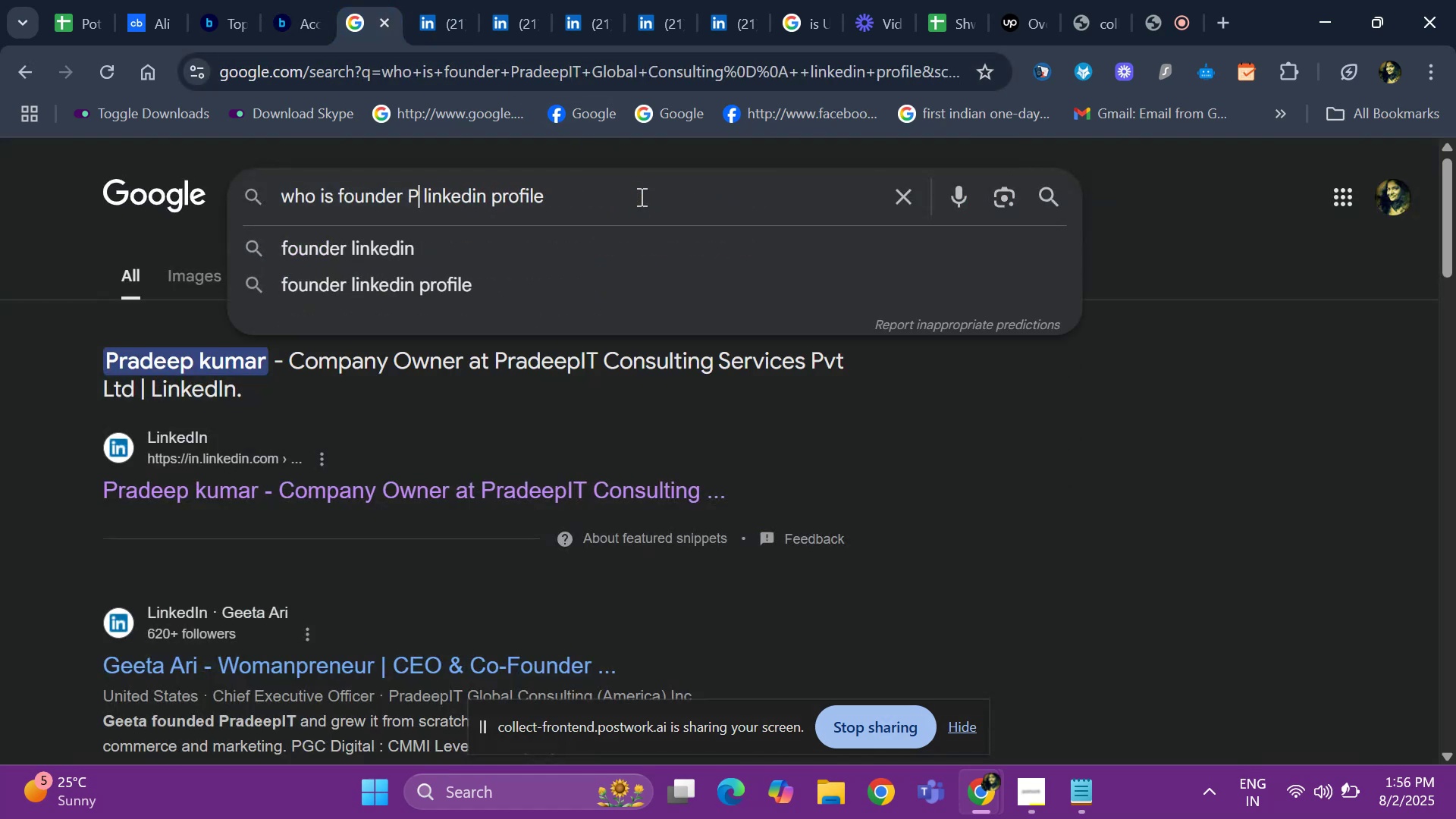 
key(Backspace)
 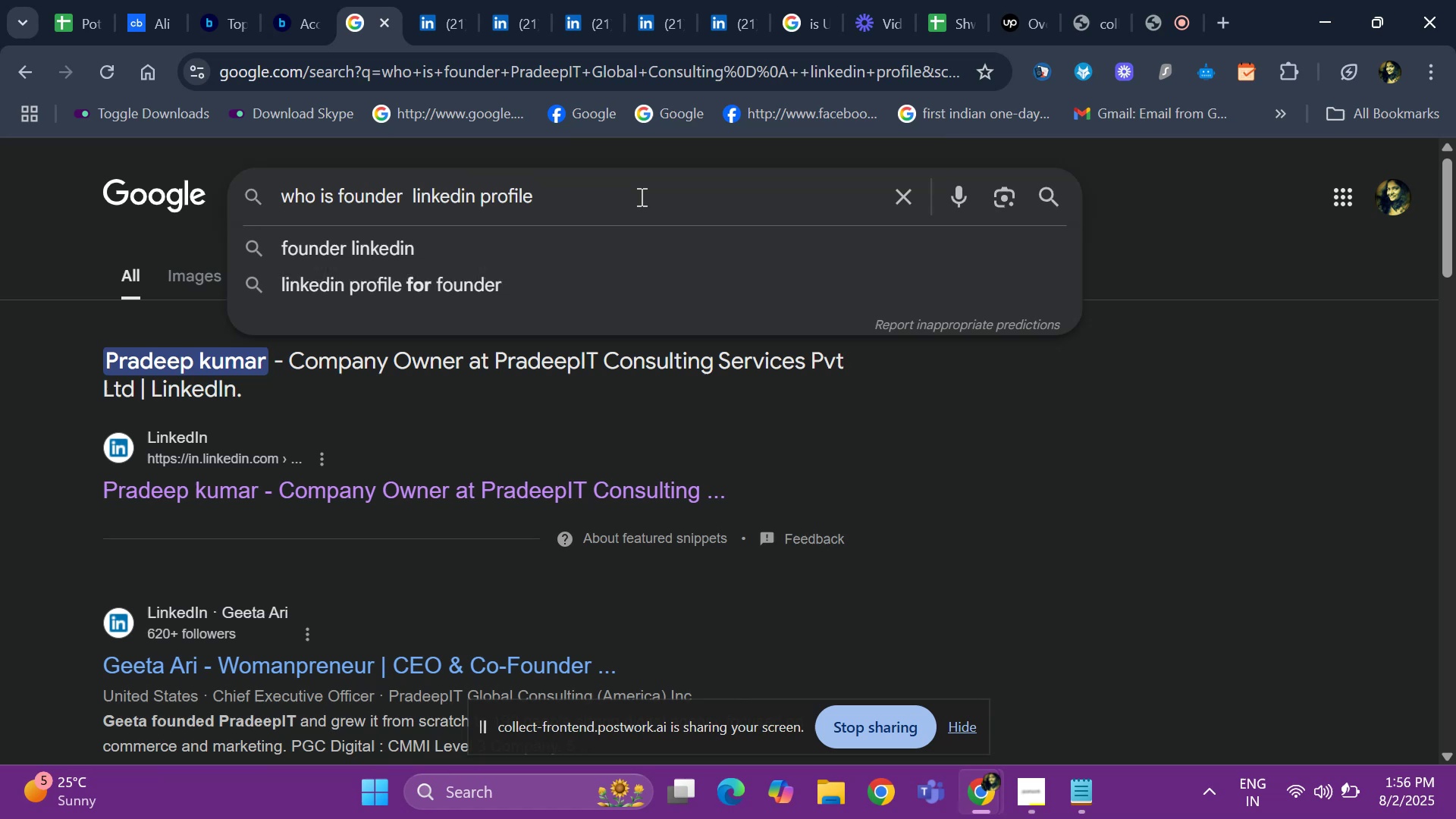 
key(Control+V)
 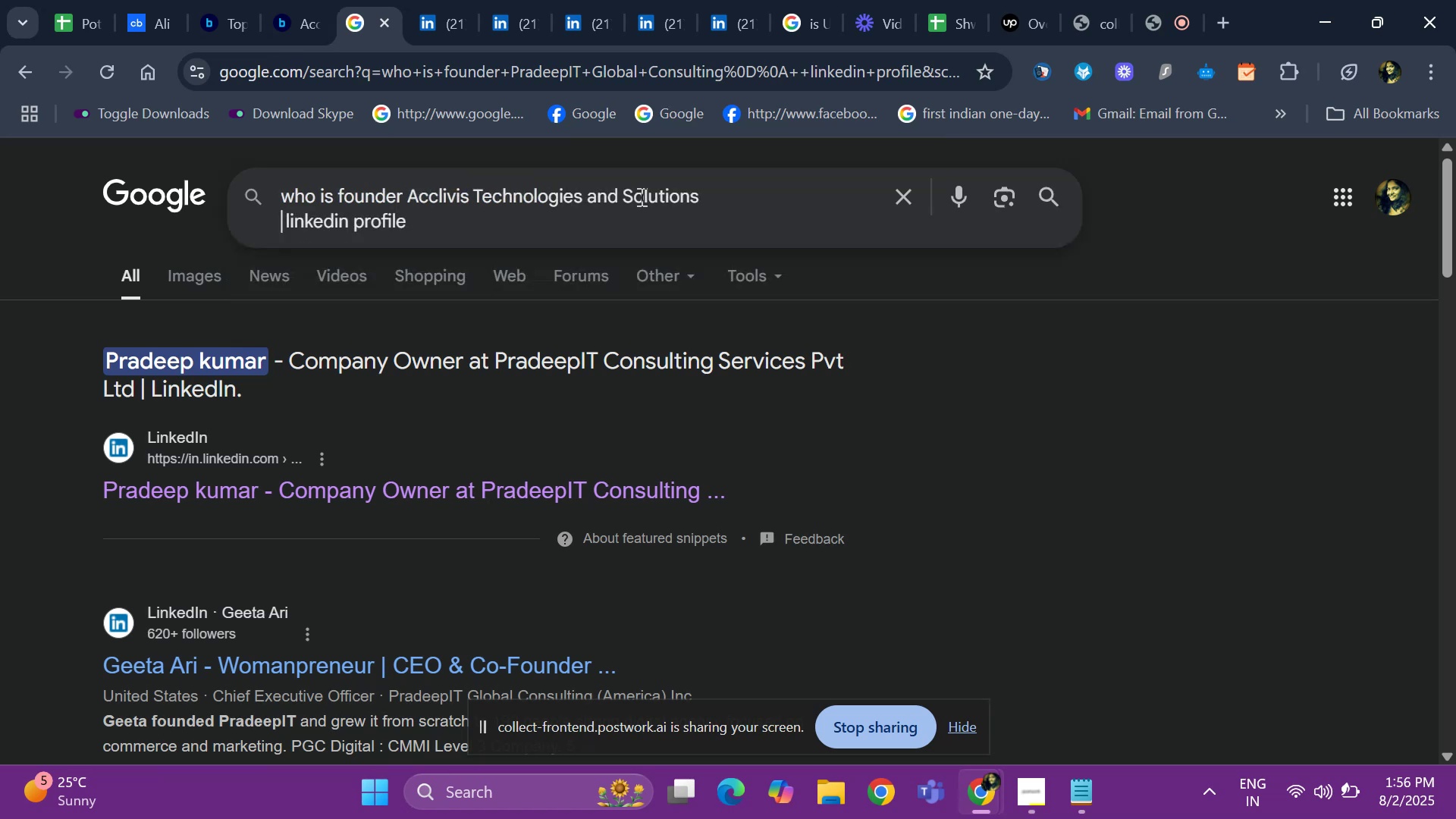 
key(Space)
 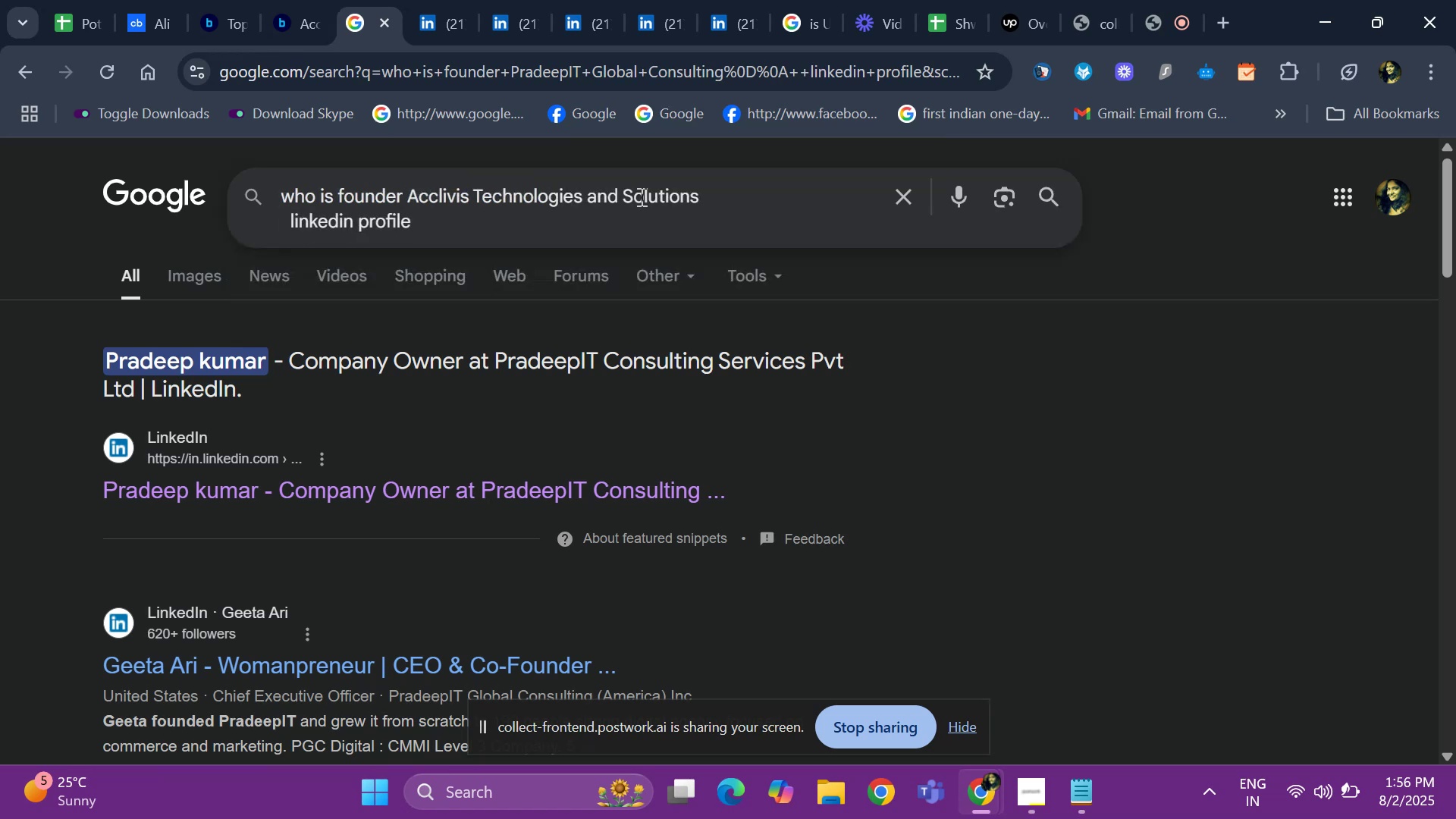 
key(Enter)
 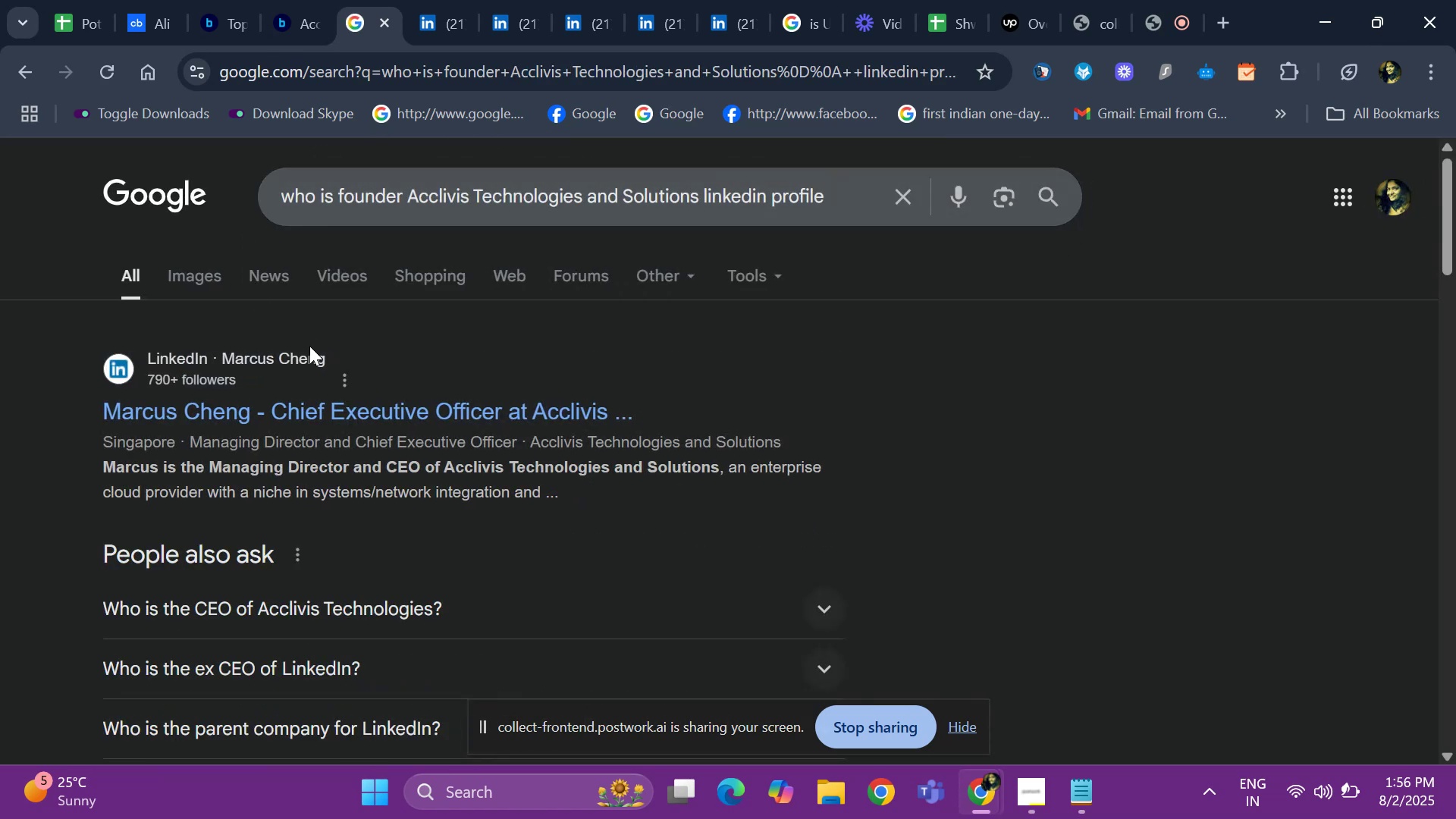 
right_click([326, 419])
 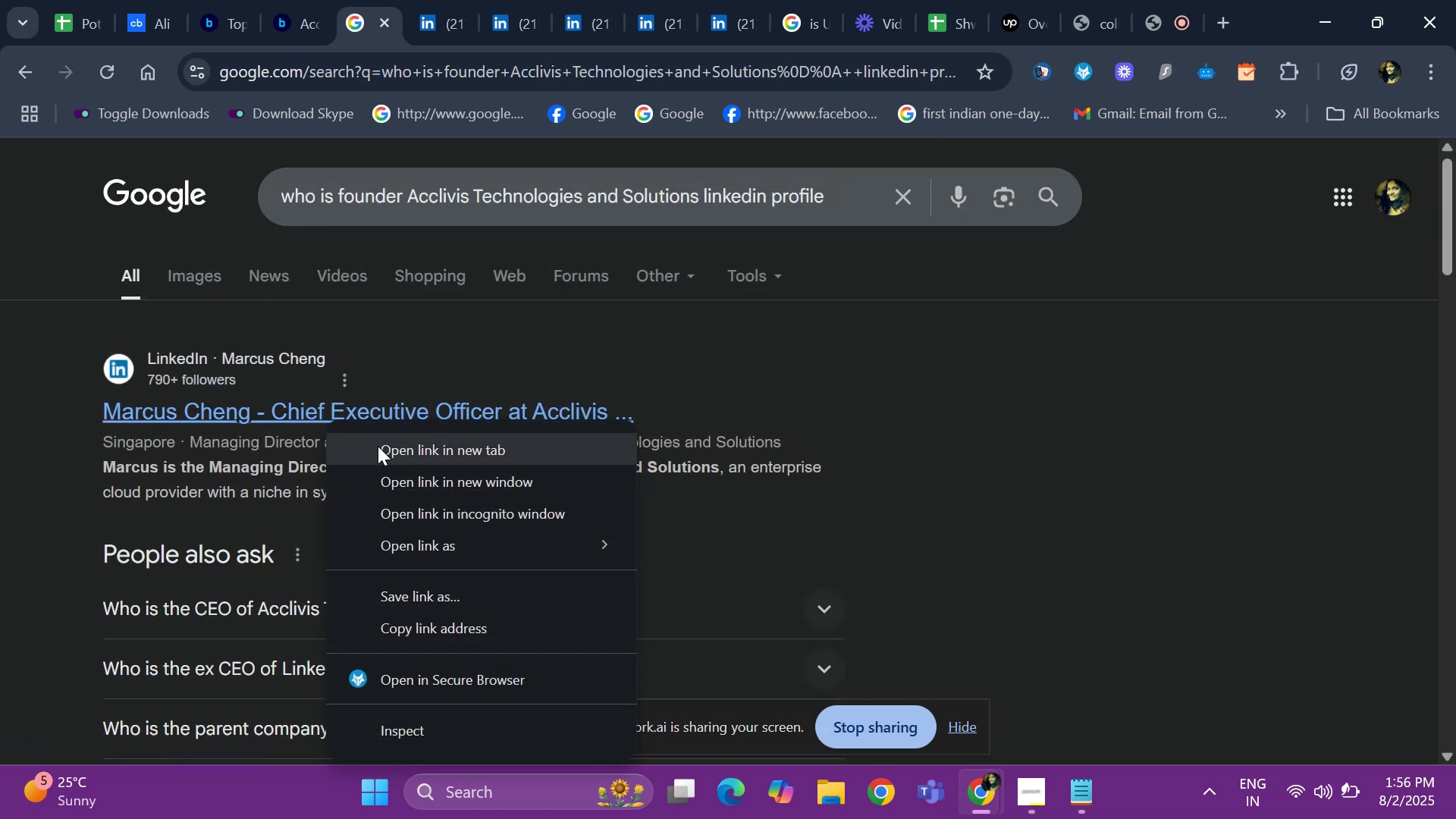 
left_click([378, 446])
 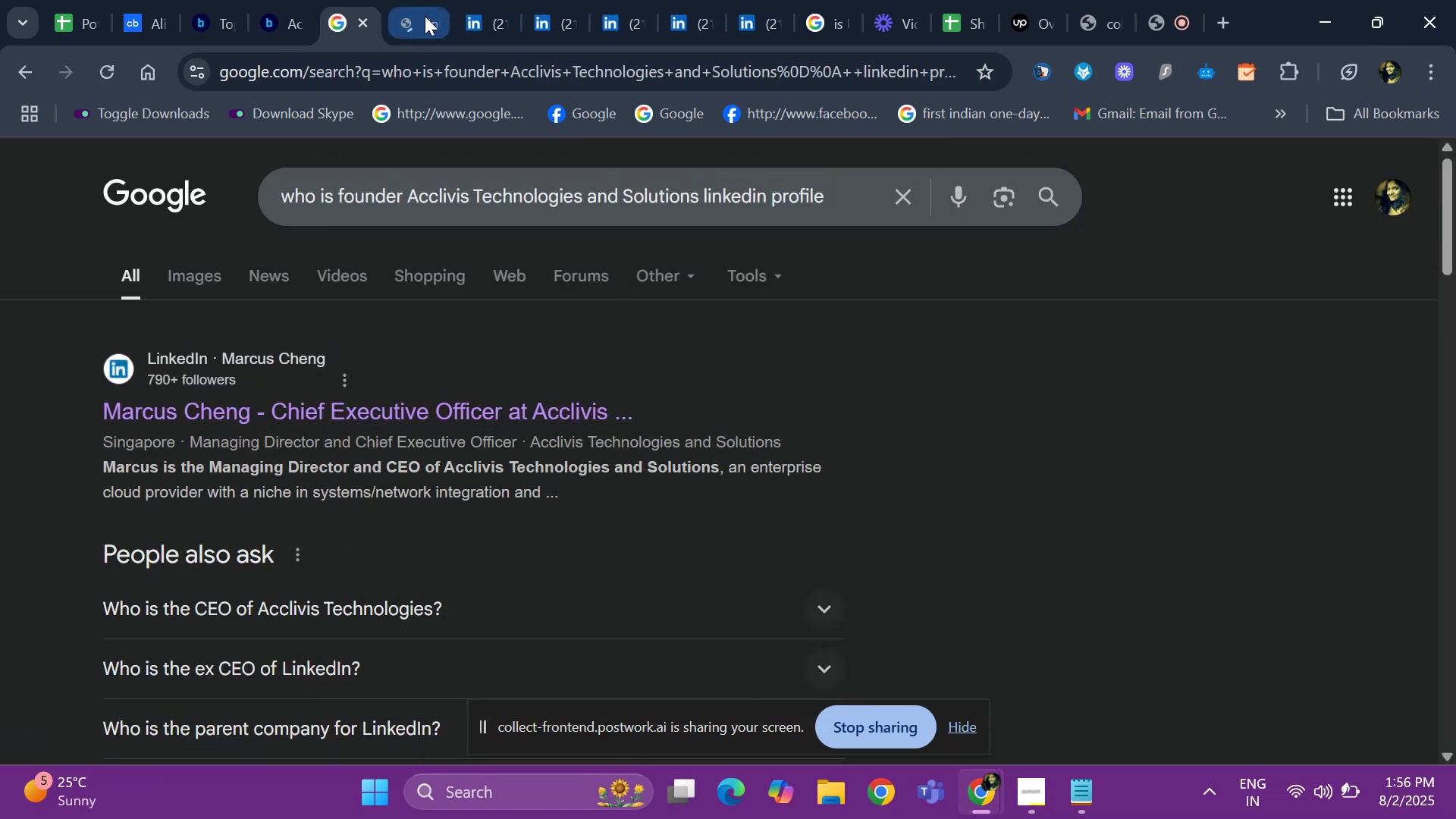 
left_click([425, 16])
 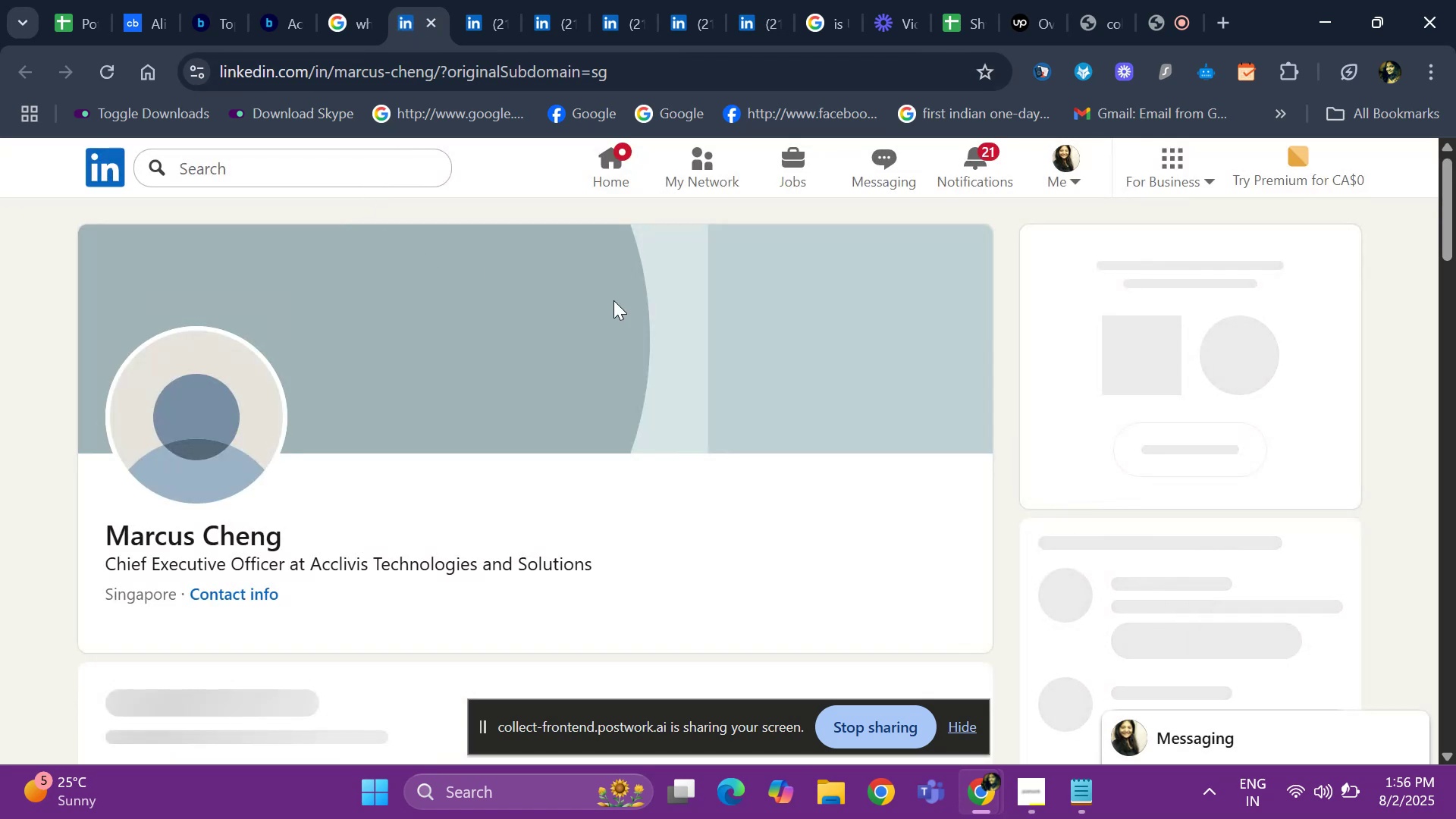 
wait(7.38)
 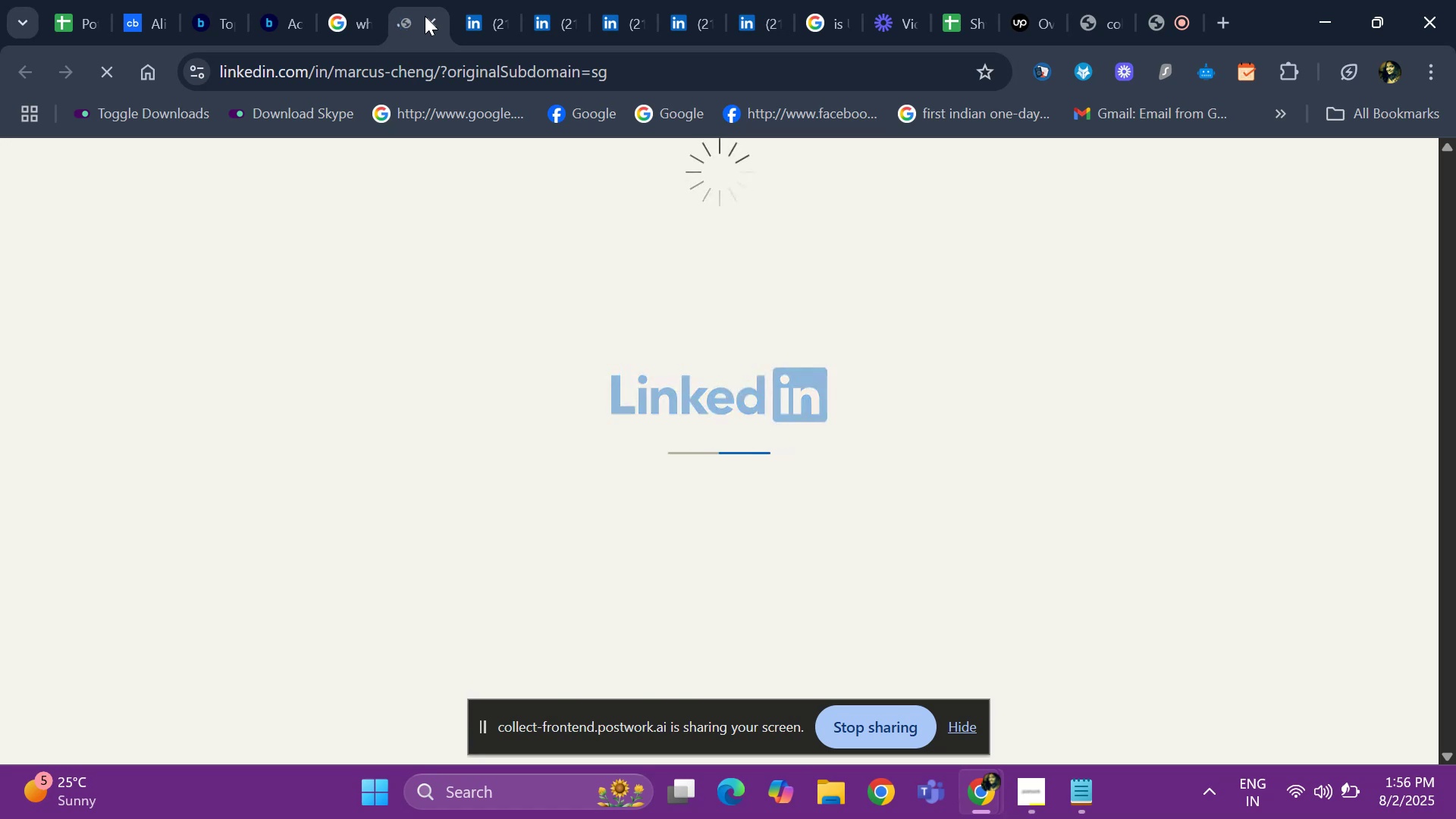 
left_click_drag(start_coordinate=[1455, 224], to_coordinate=[1455, 347])
 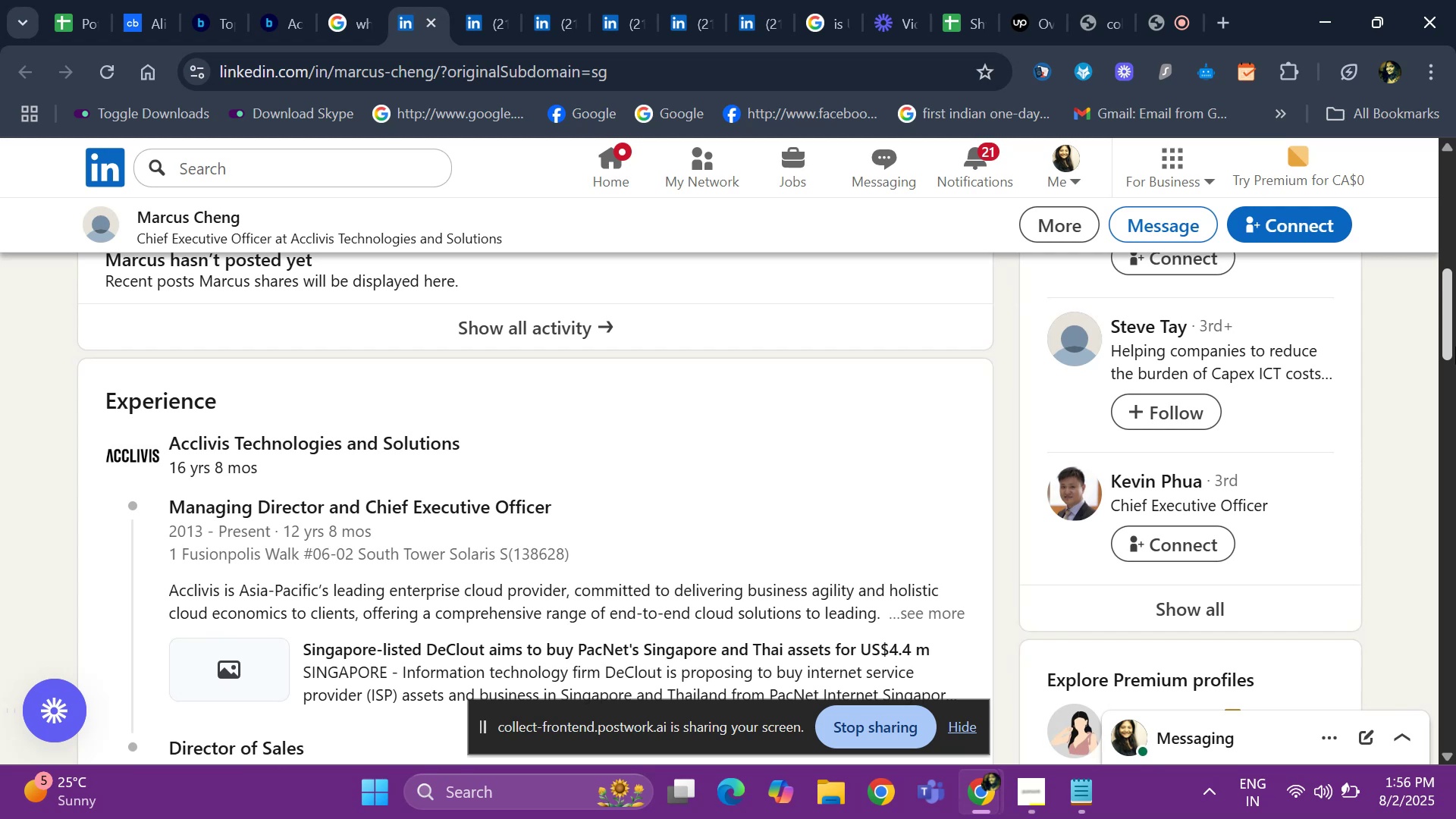 
left_click([1455, 347])
 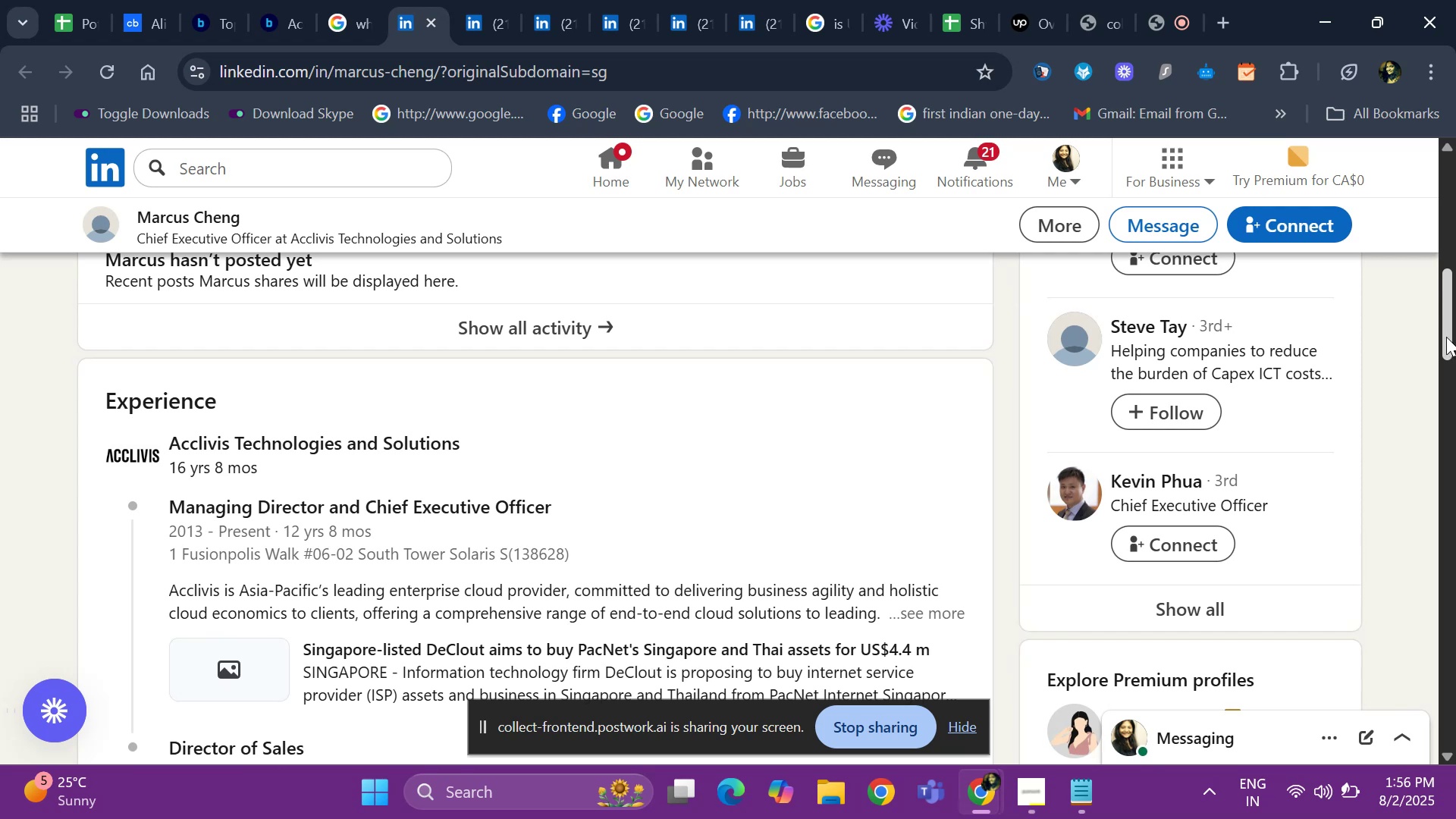 
left_click_drag(start_coordinate=[1446, 337], to_coordinate=[1446, 369])
 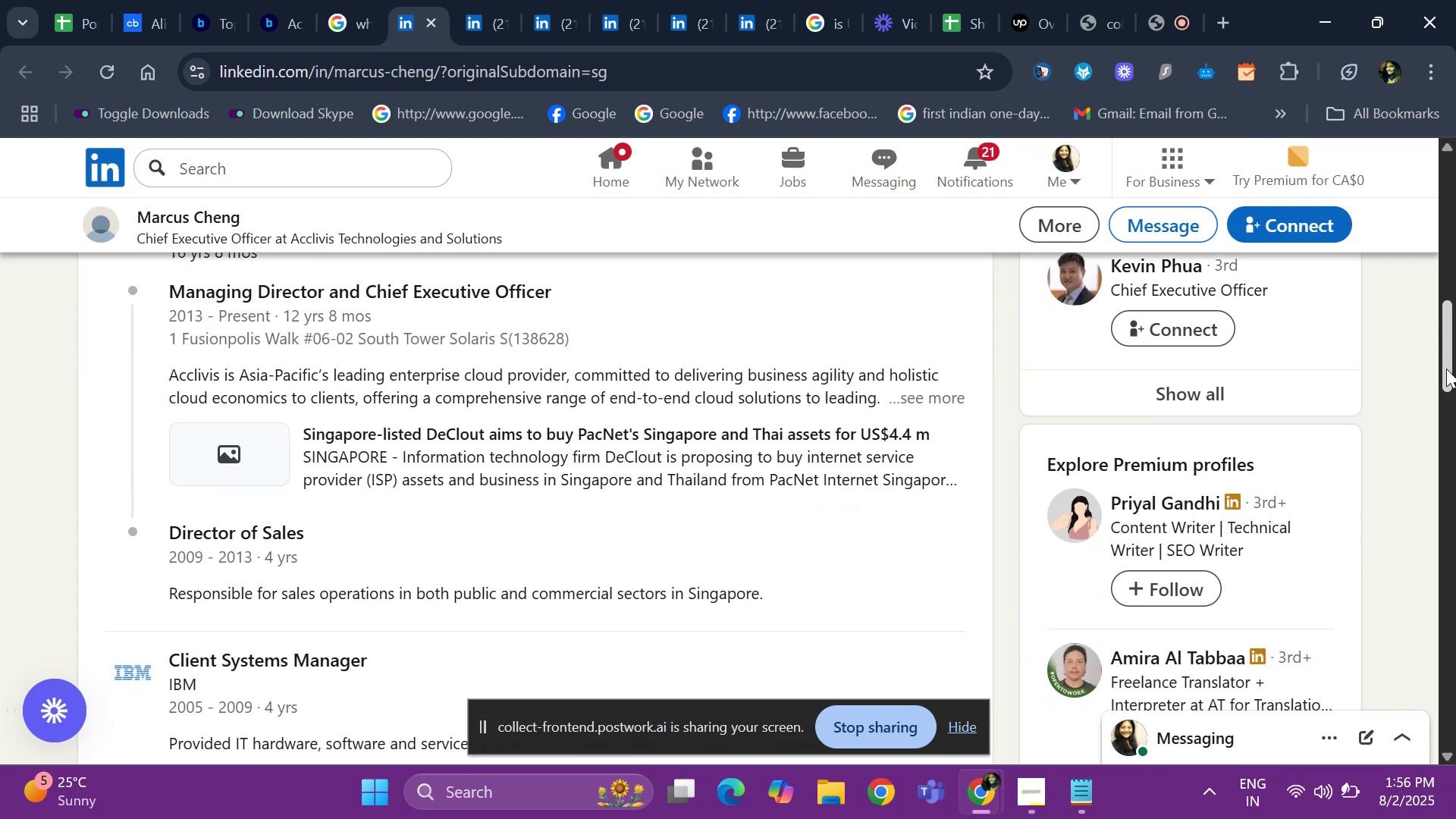 
wait(9.92)
 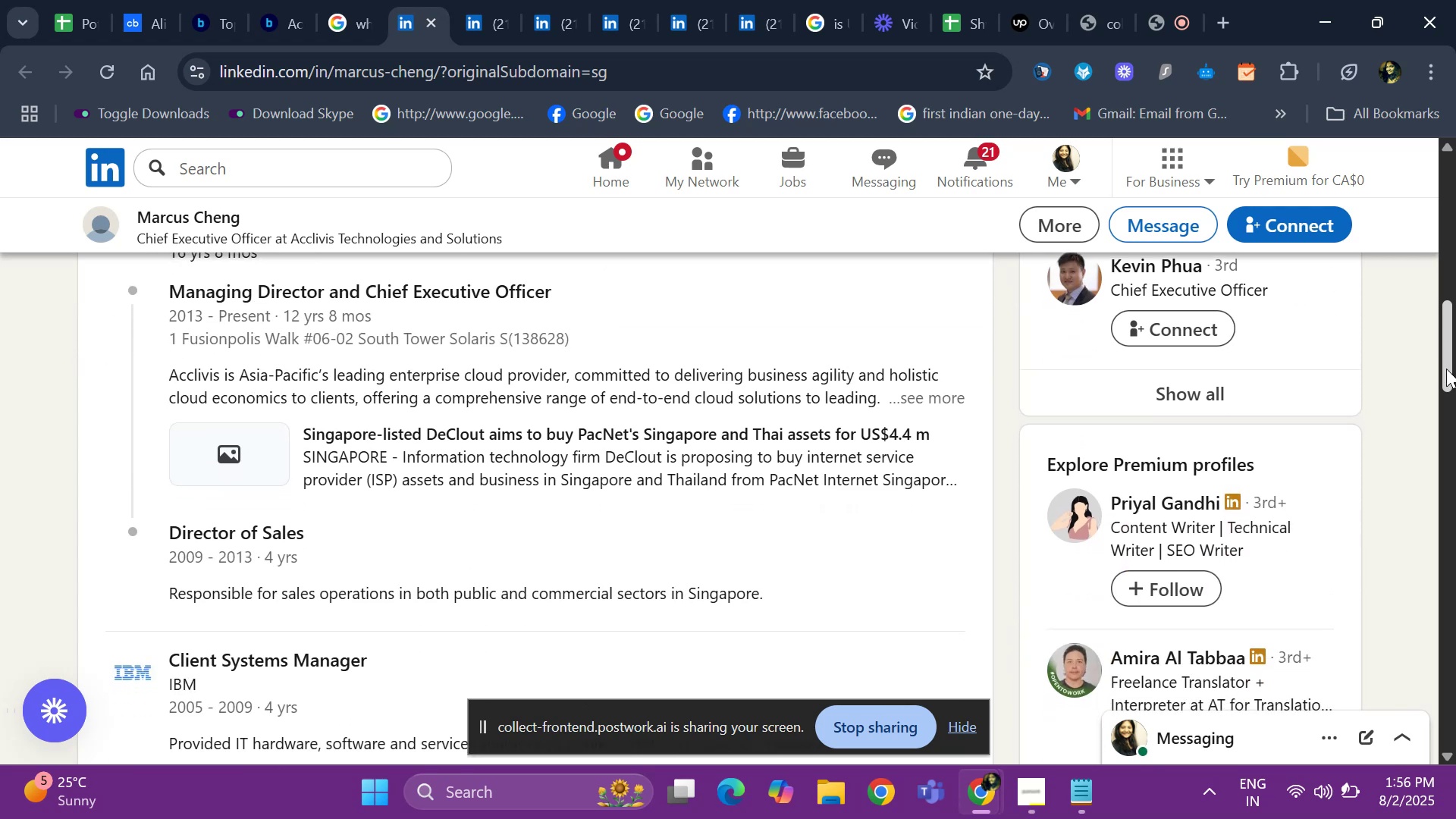 
hold_key(key=ArrowUp, duration=0.66)
 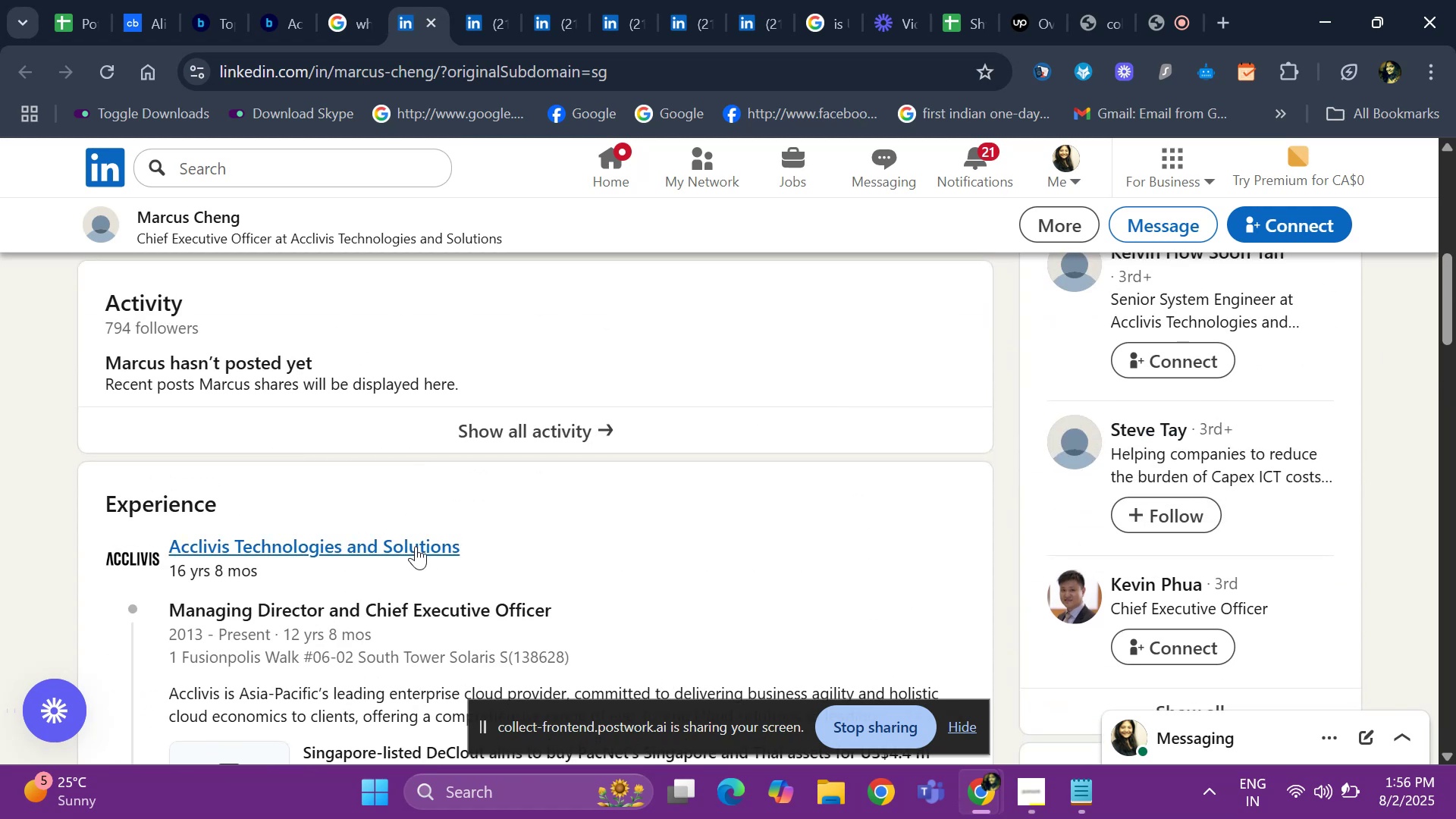 
right_click([416, 540])
 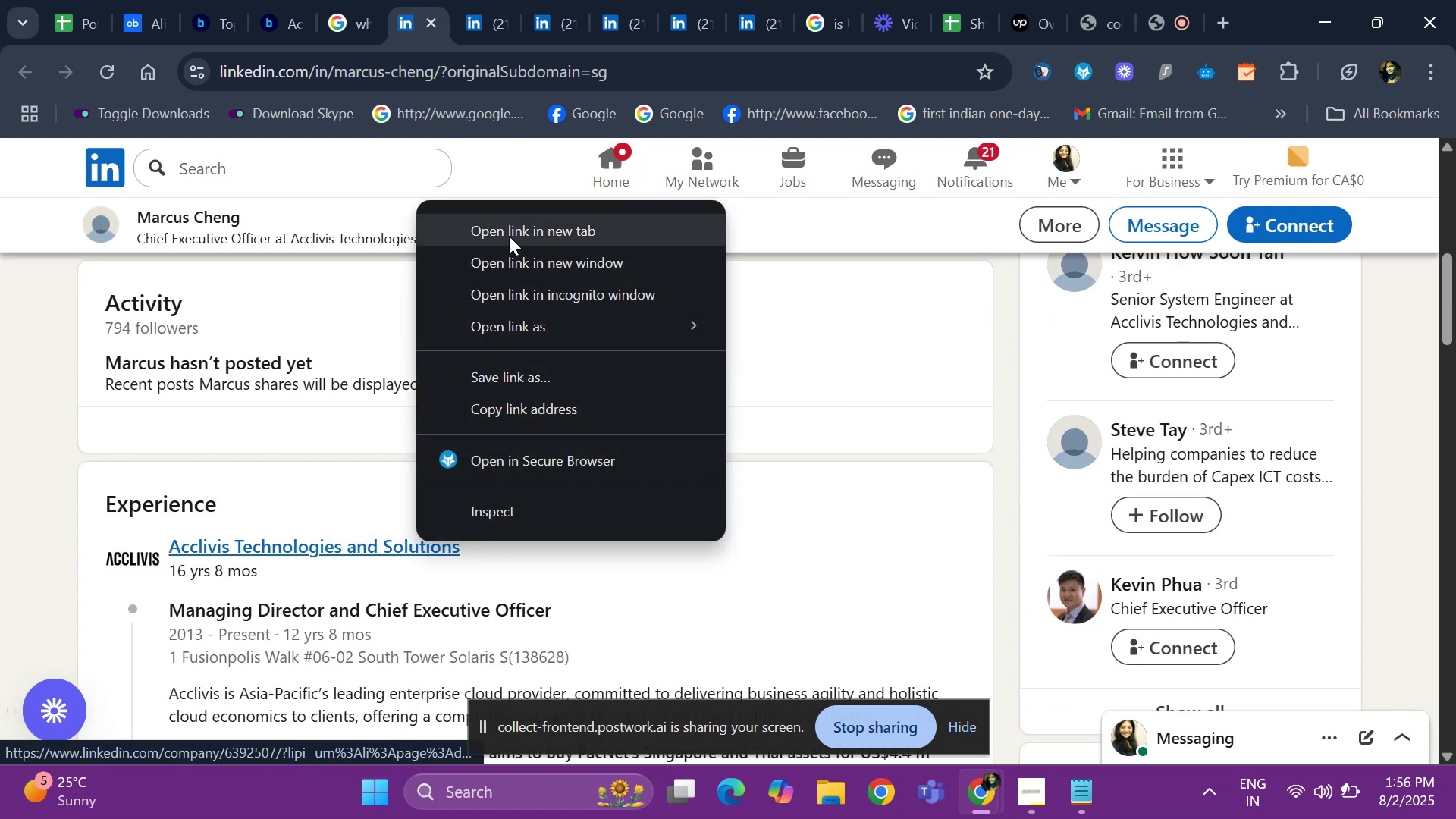 
left_click([509, 236])
 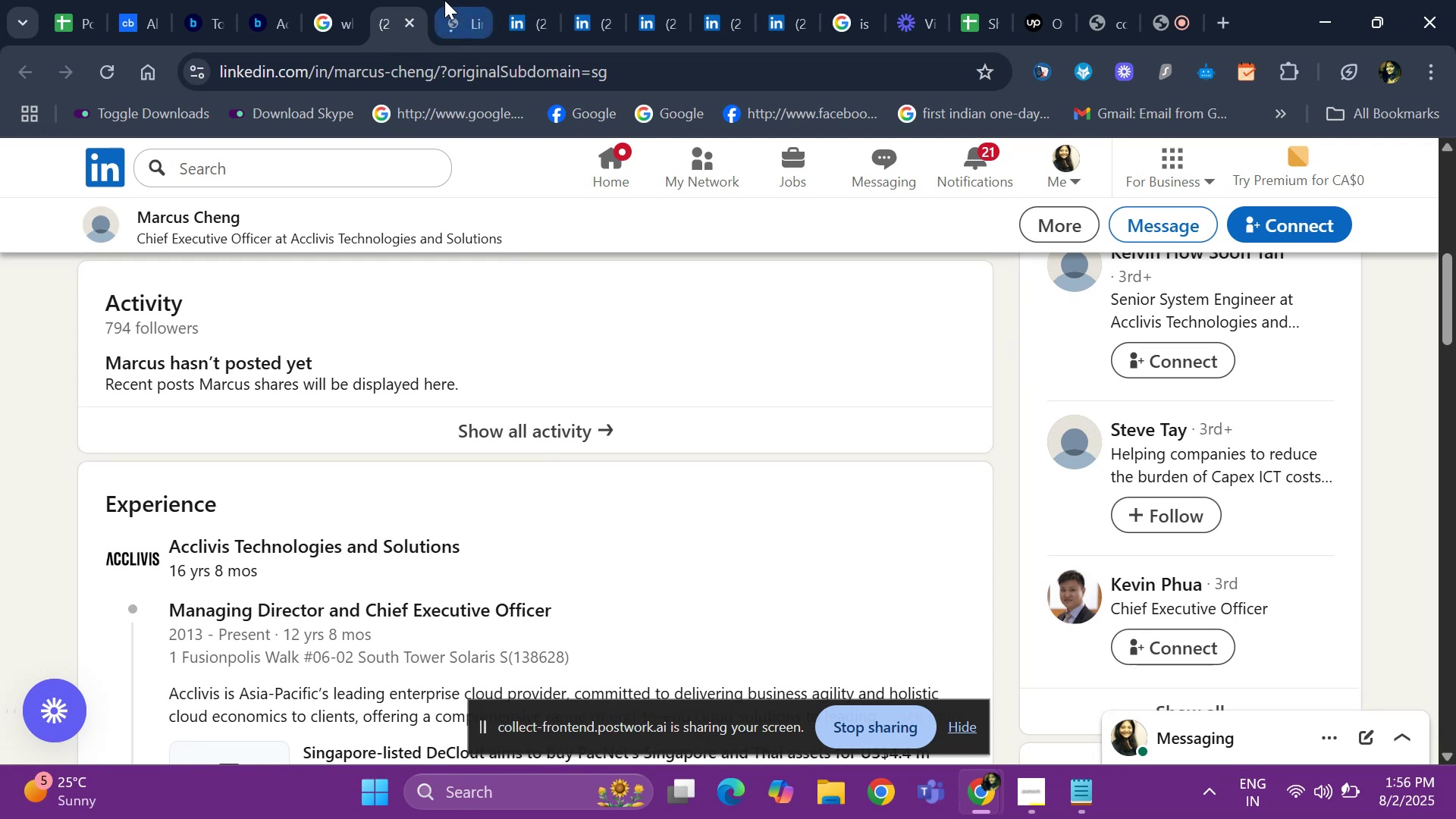 
left_click([457, 14])
 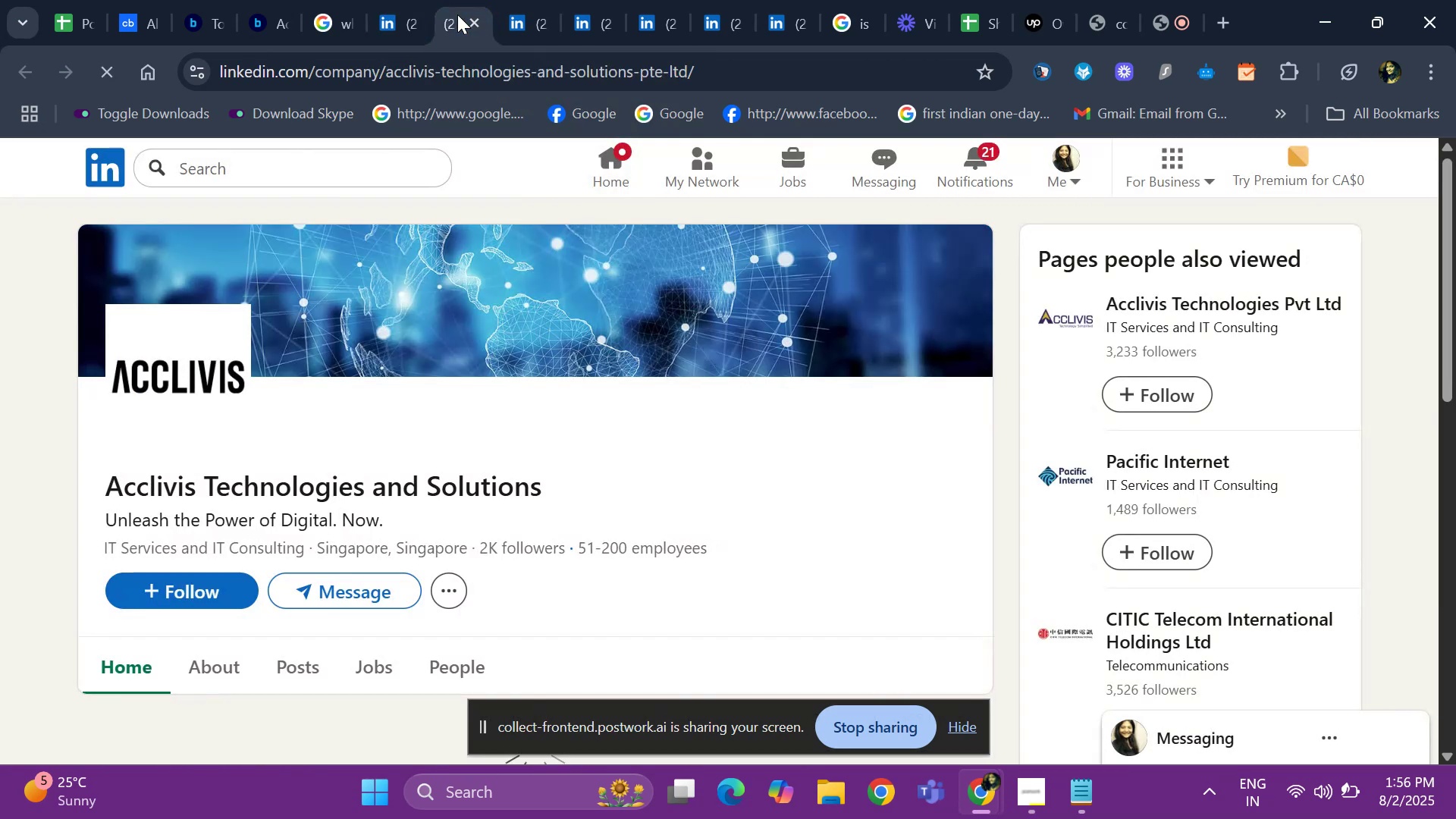 
wait(5.49)
 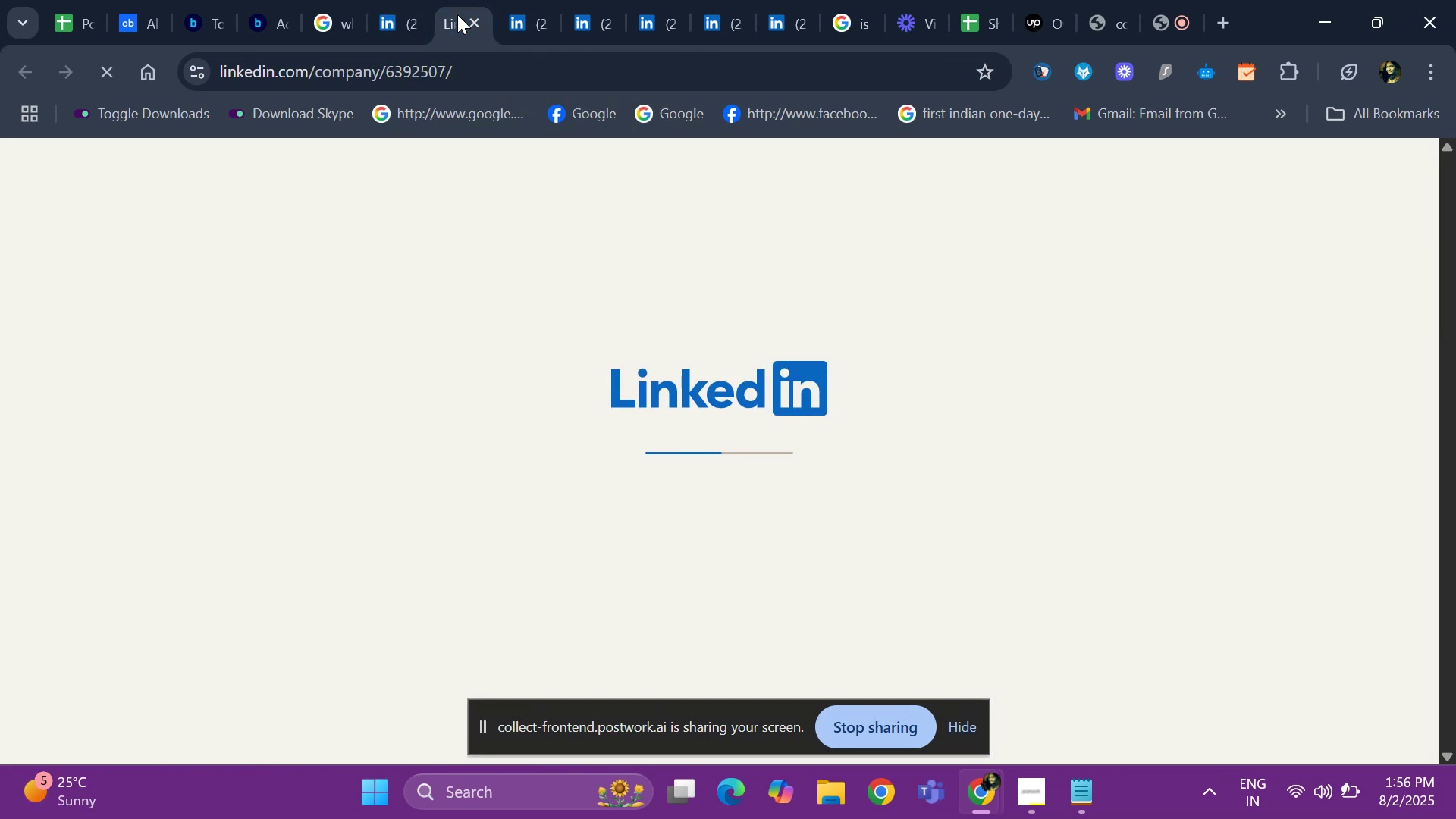 
left_click([388, 7])
 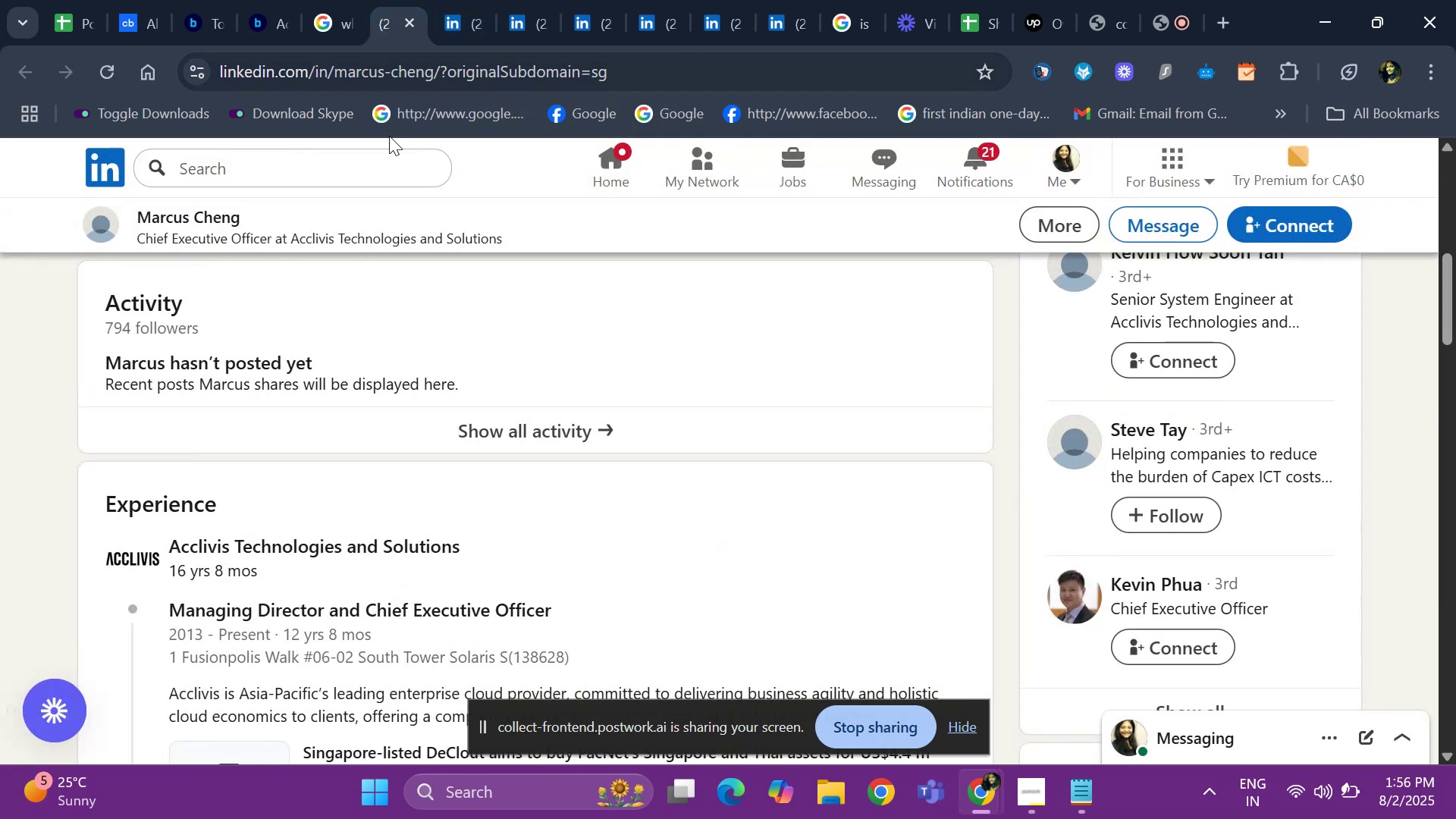 
hold_key(key=ArrowUp, duration=1.13)
 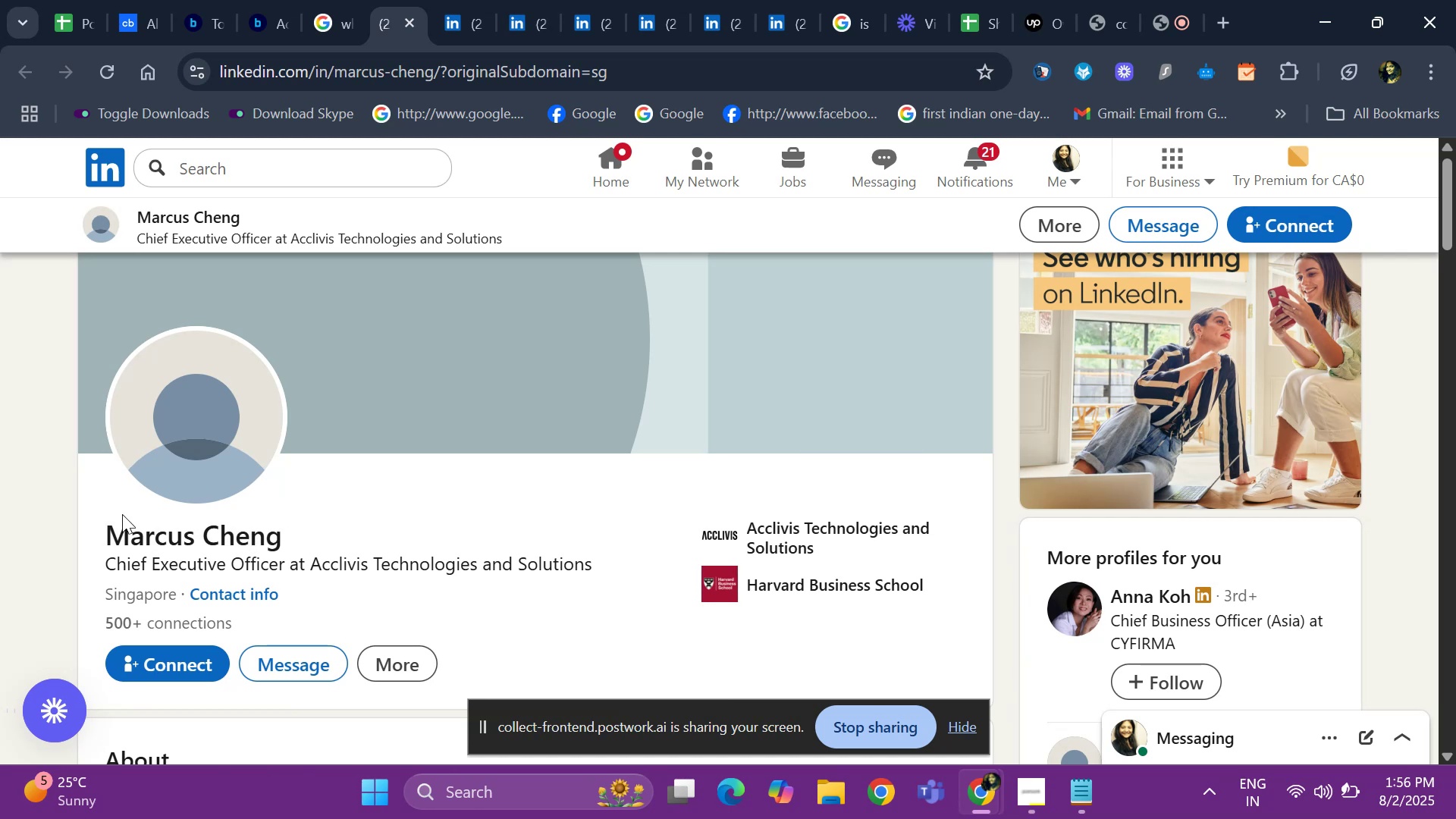 
left_click_drag(start_coordinate=[94, 522], to_coordinate=[307, 535])
 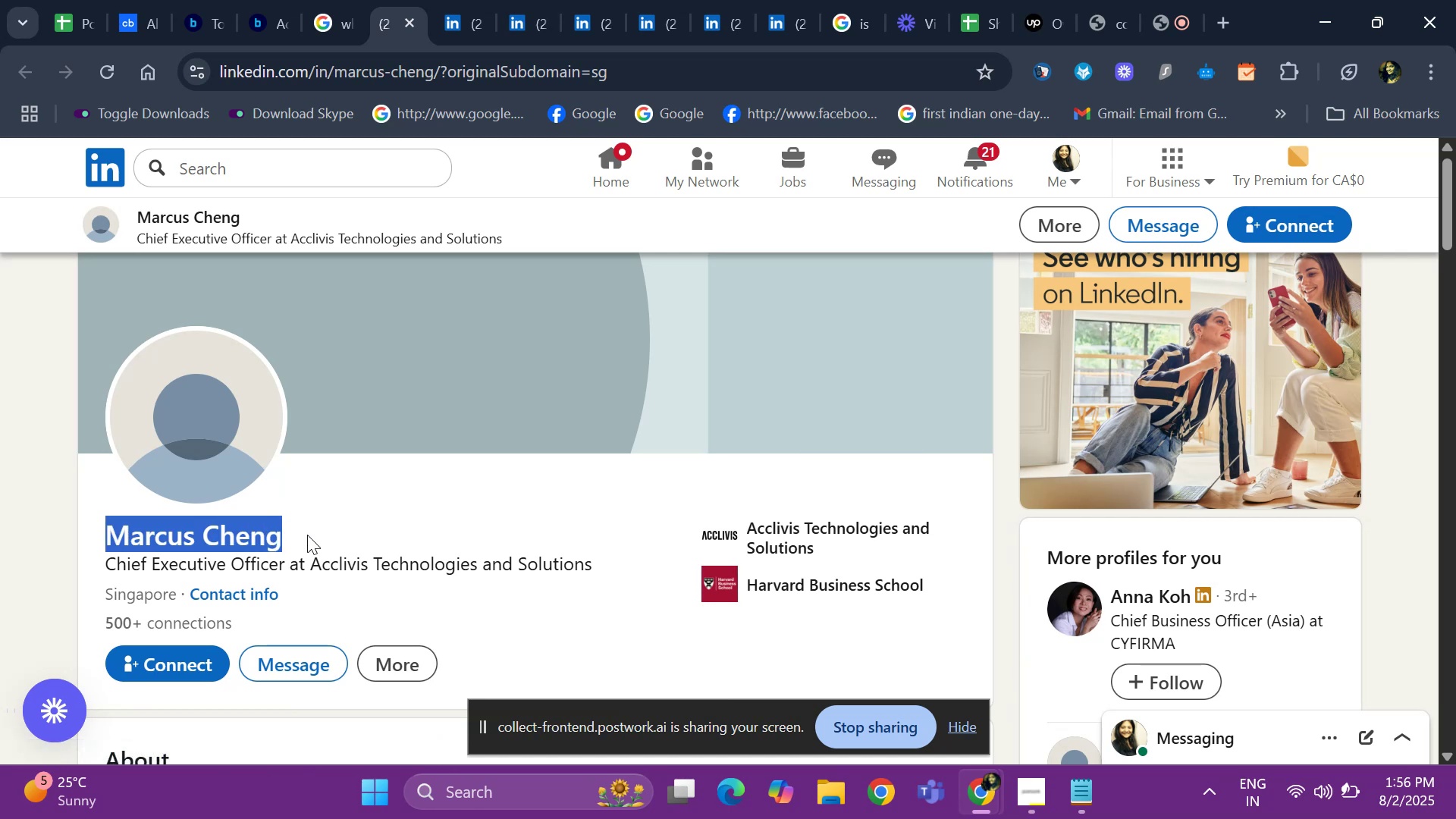 
key(Control+ControlLeft)
 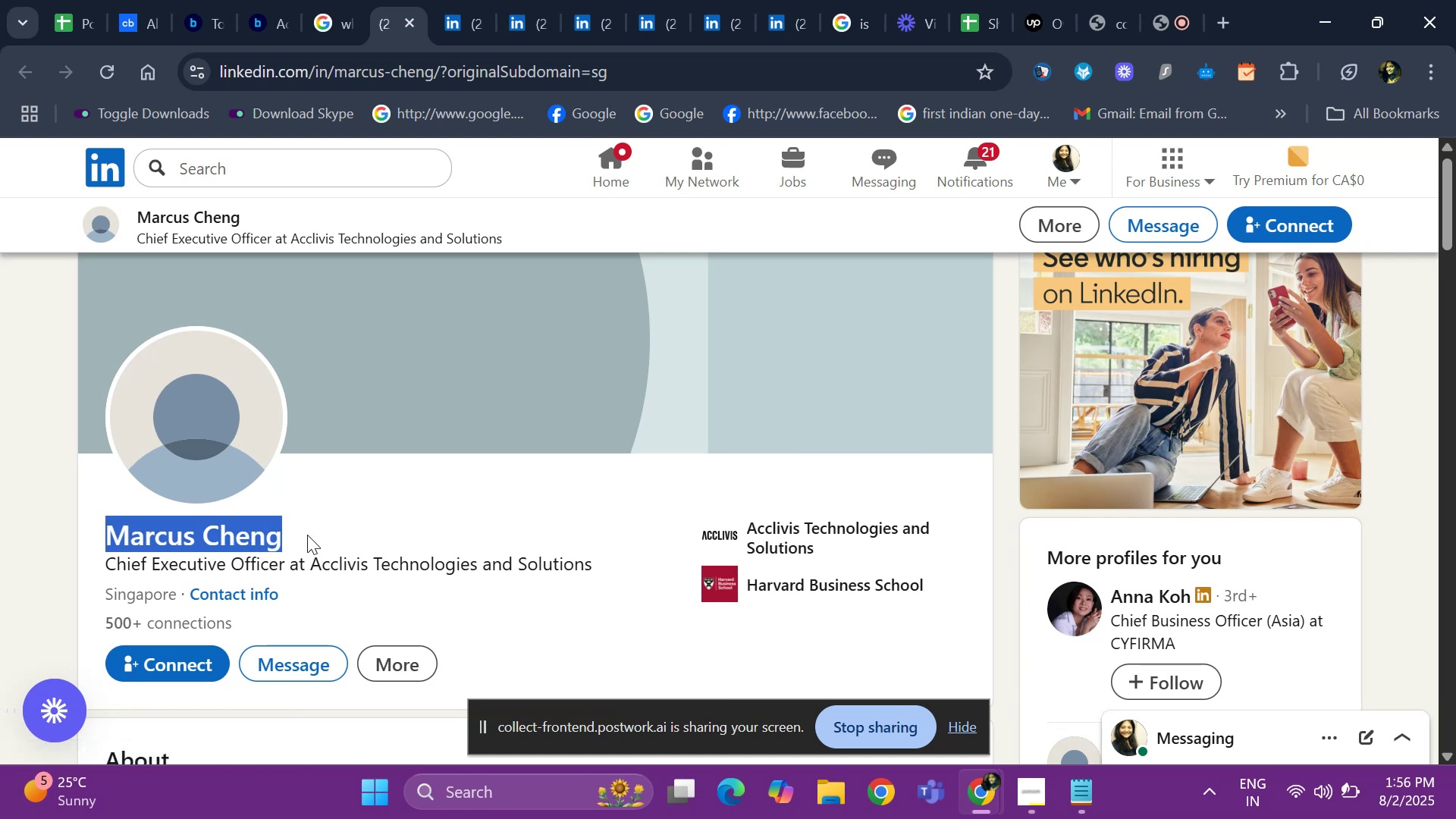 
key(Control+C)
 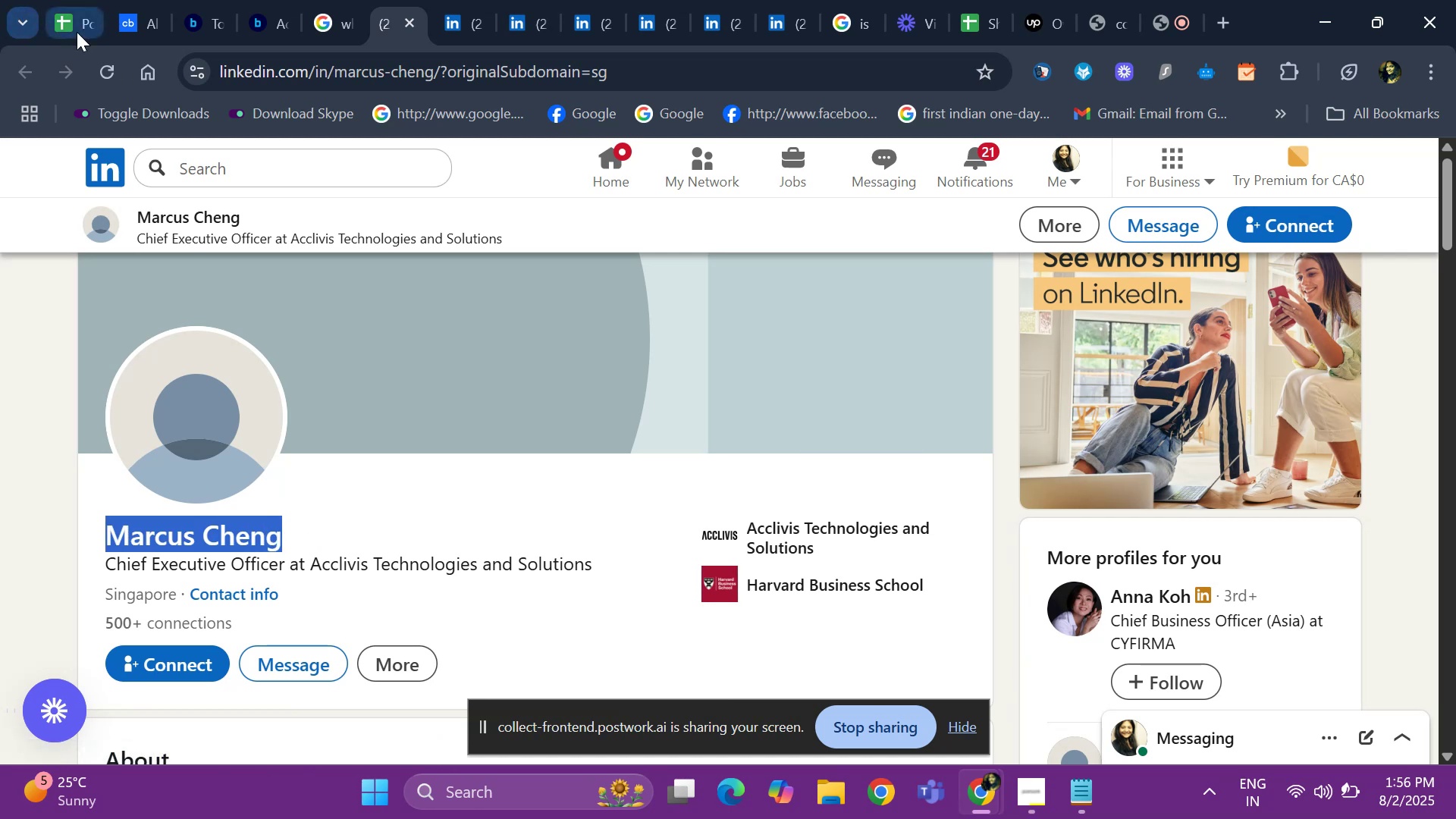 
left_click([77, 32])
 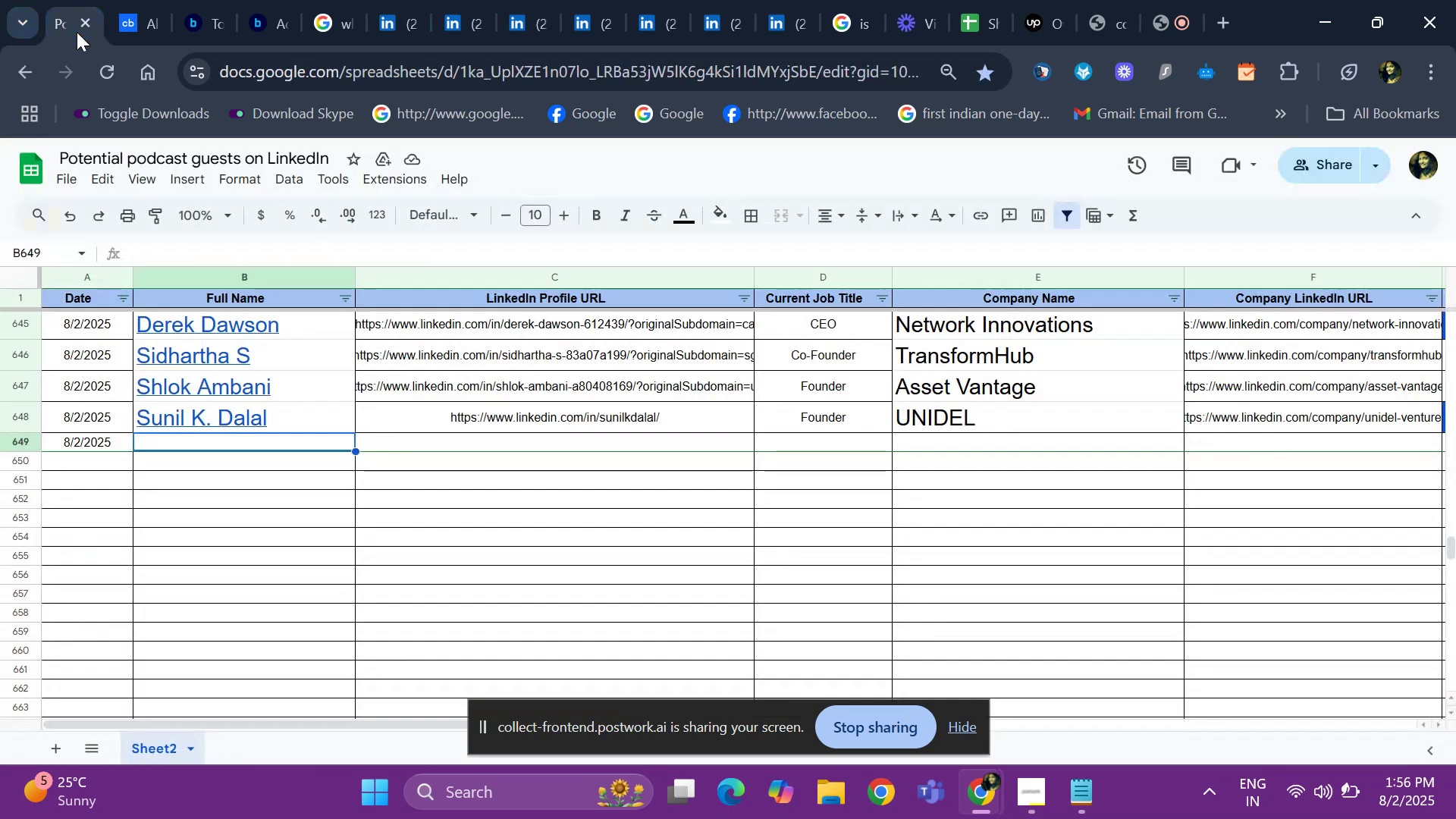 
key(Control+V)
 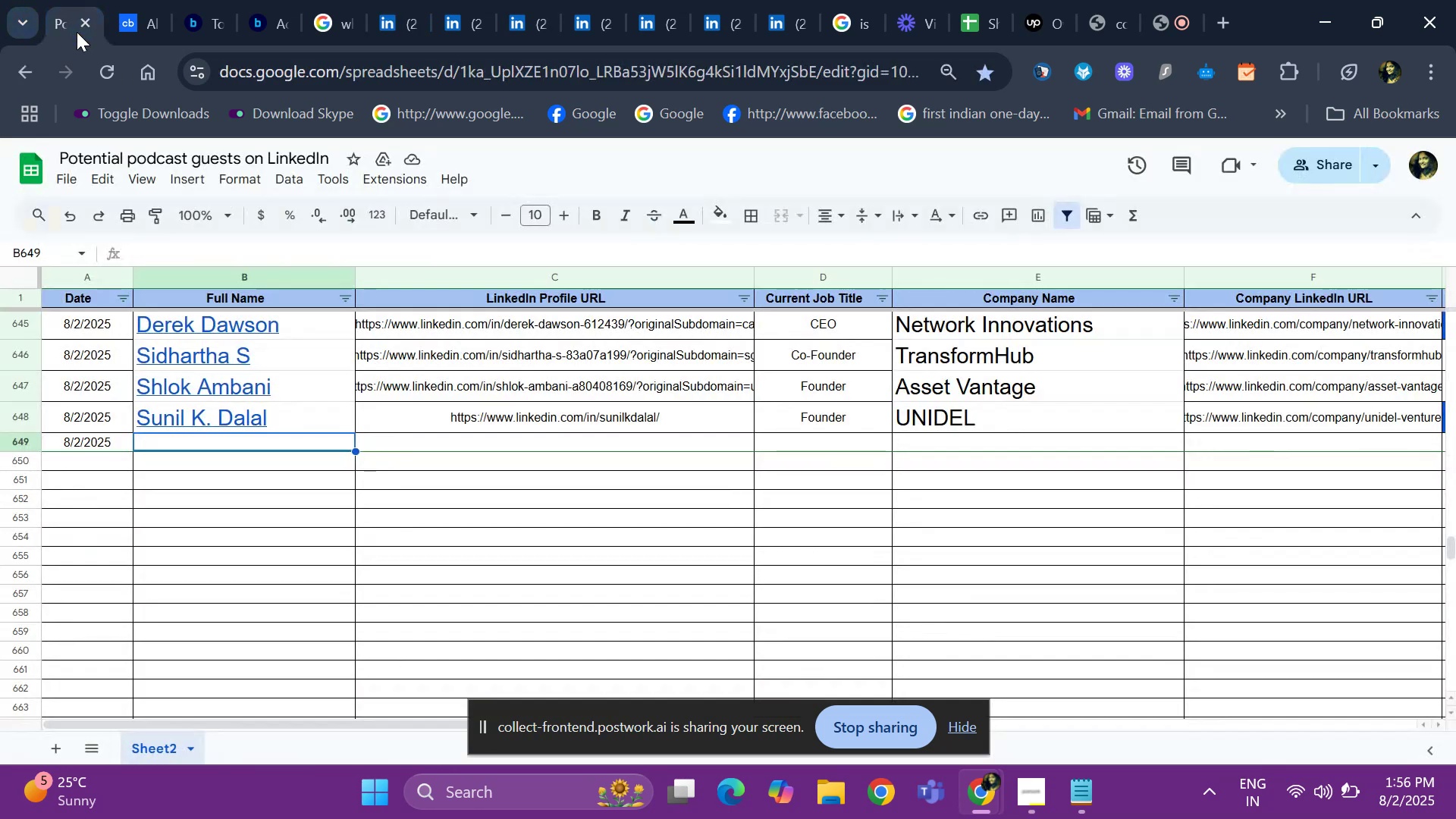 
key(ArrowRight)
 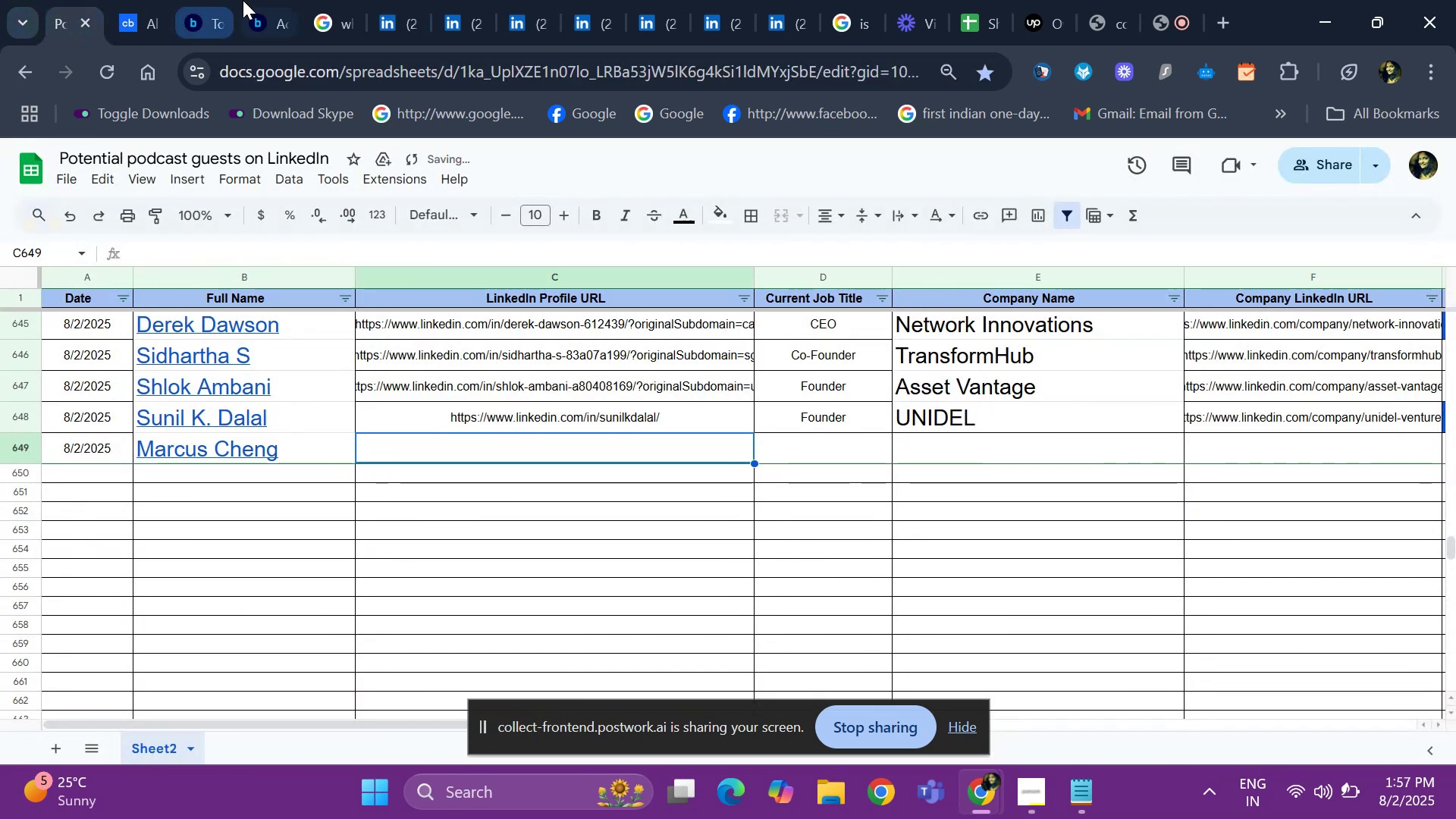 
left_click([398, 15])
 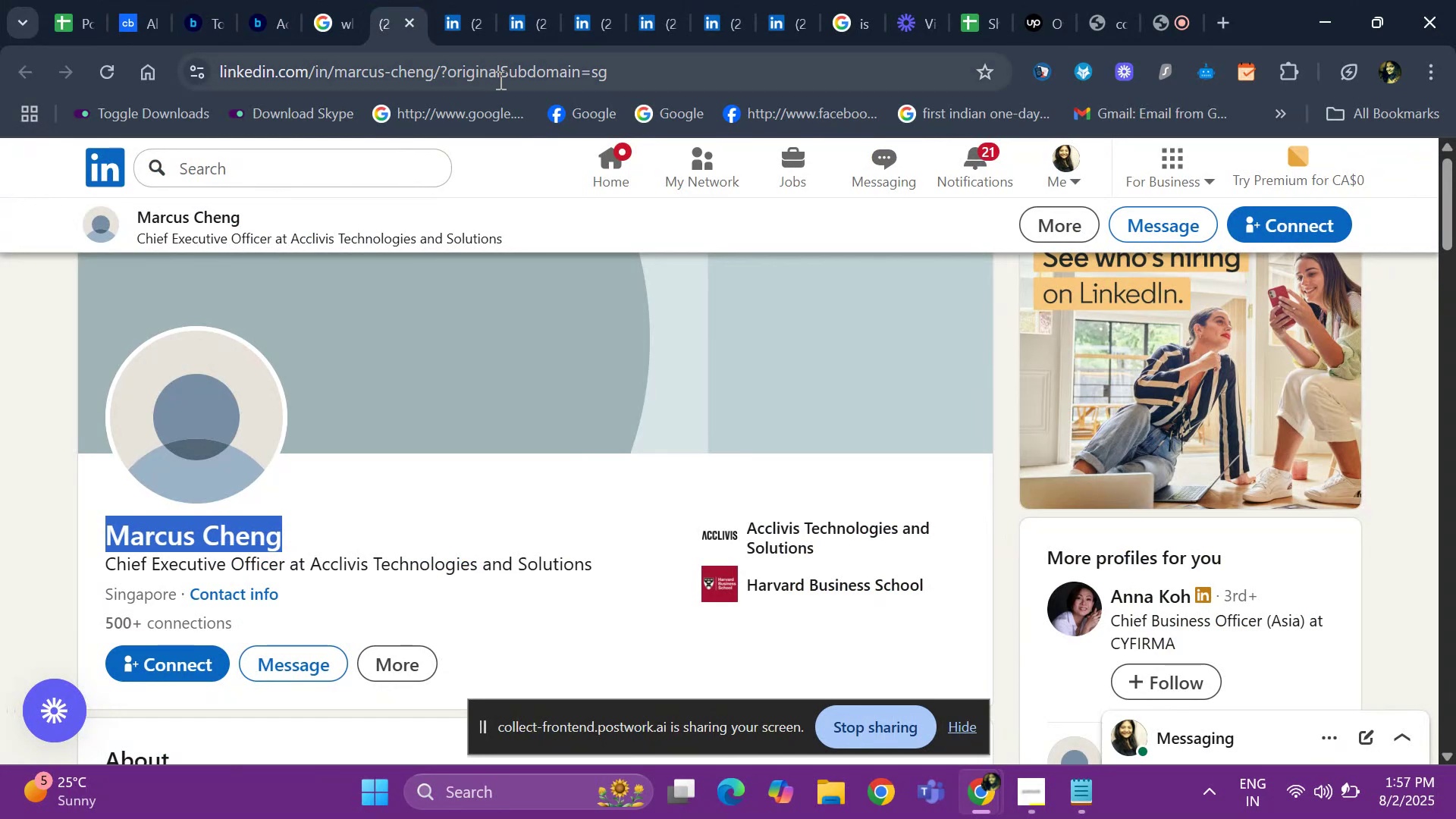 
left_click([499, 80])
 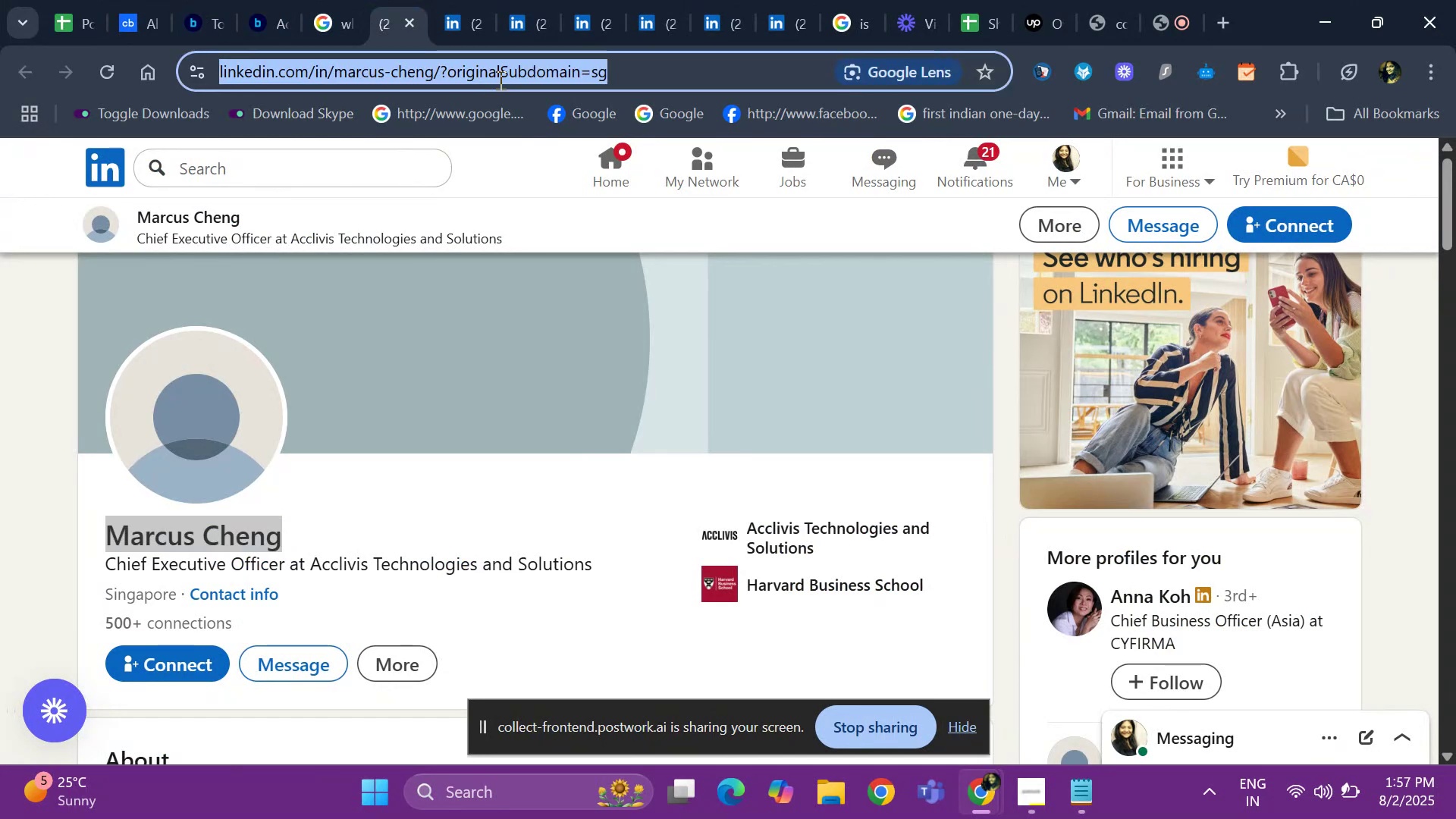 
key(Control+C)
 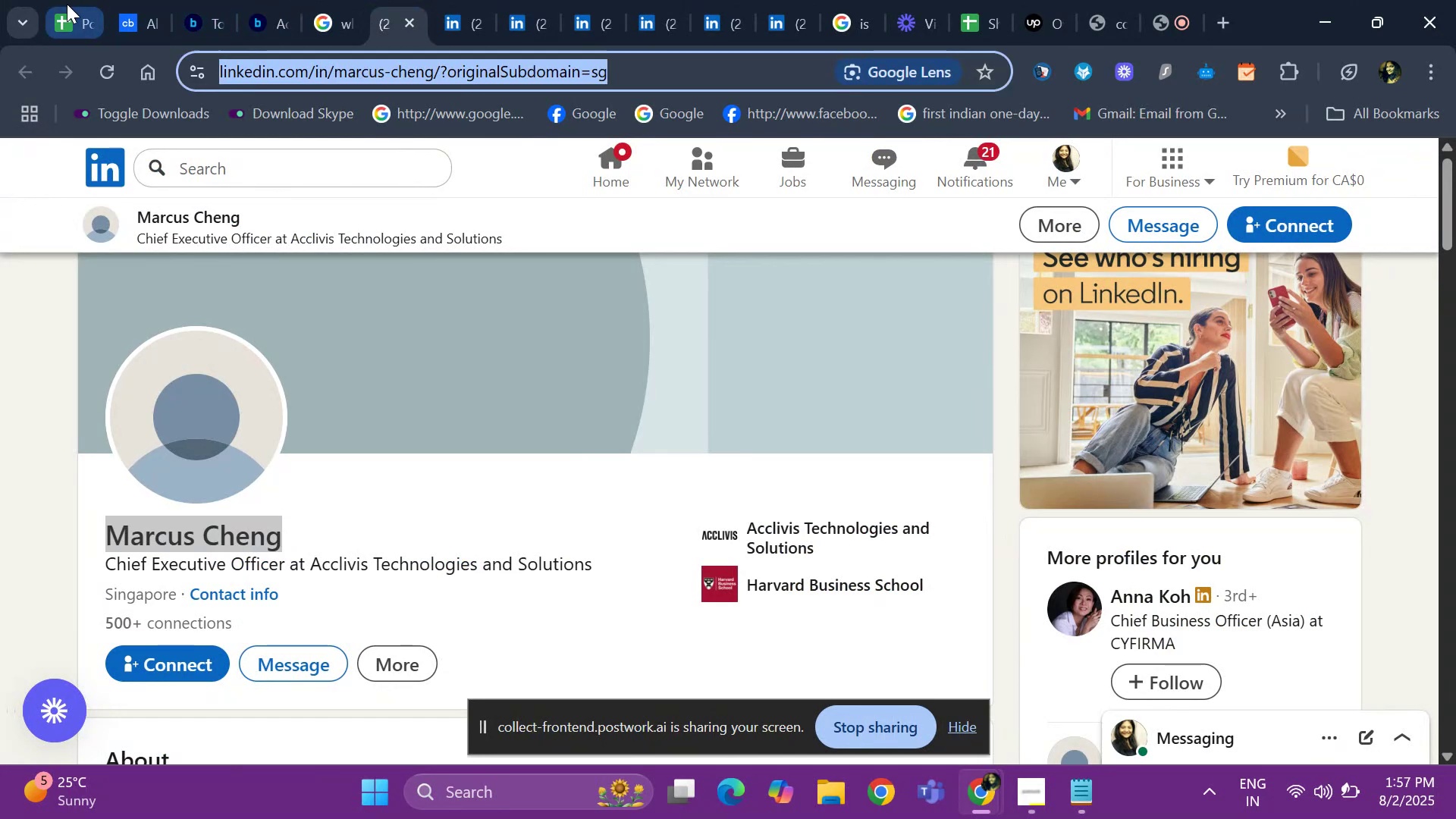 
left_click([67, 4])
 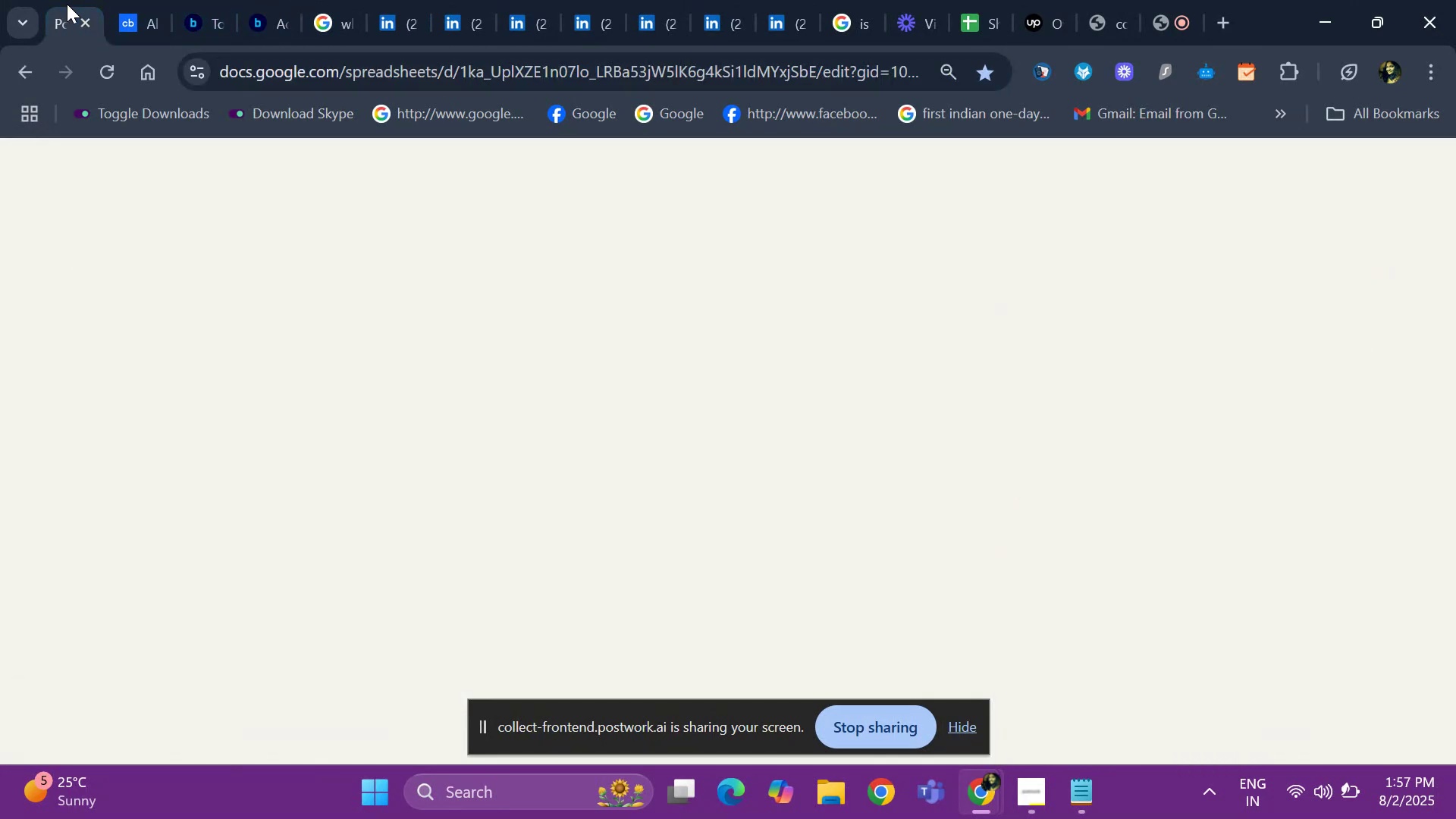 
key(Control+V)
 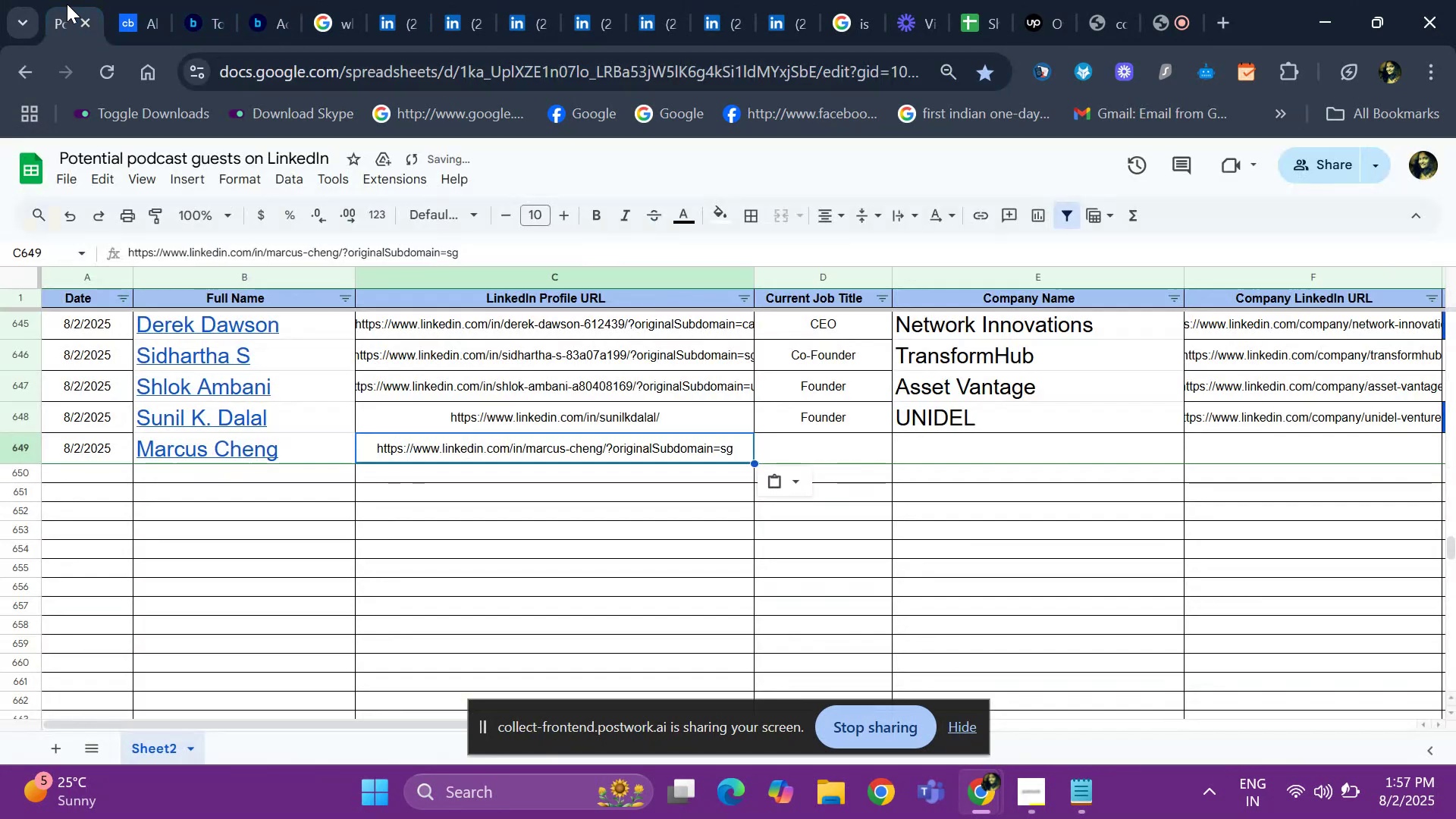 
key(ArrowRight)
 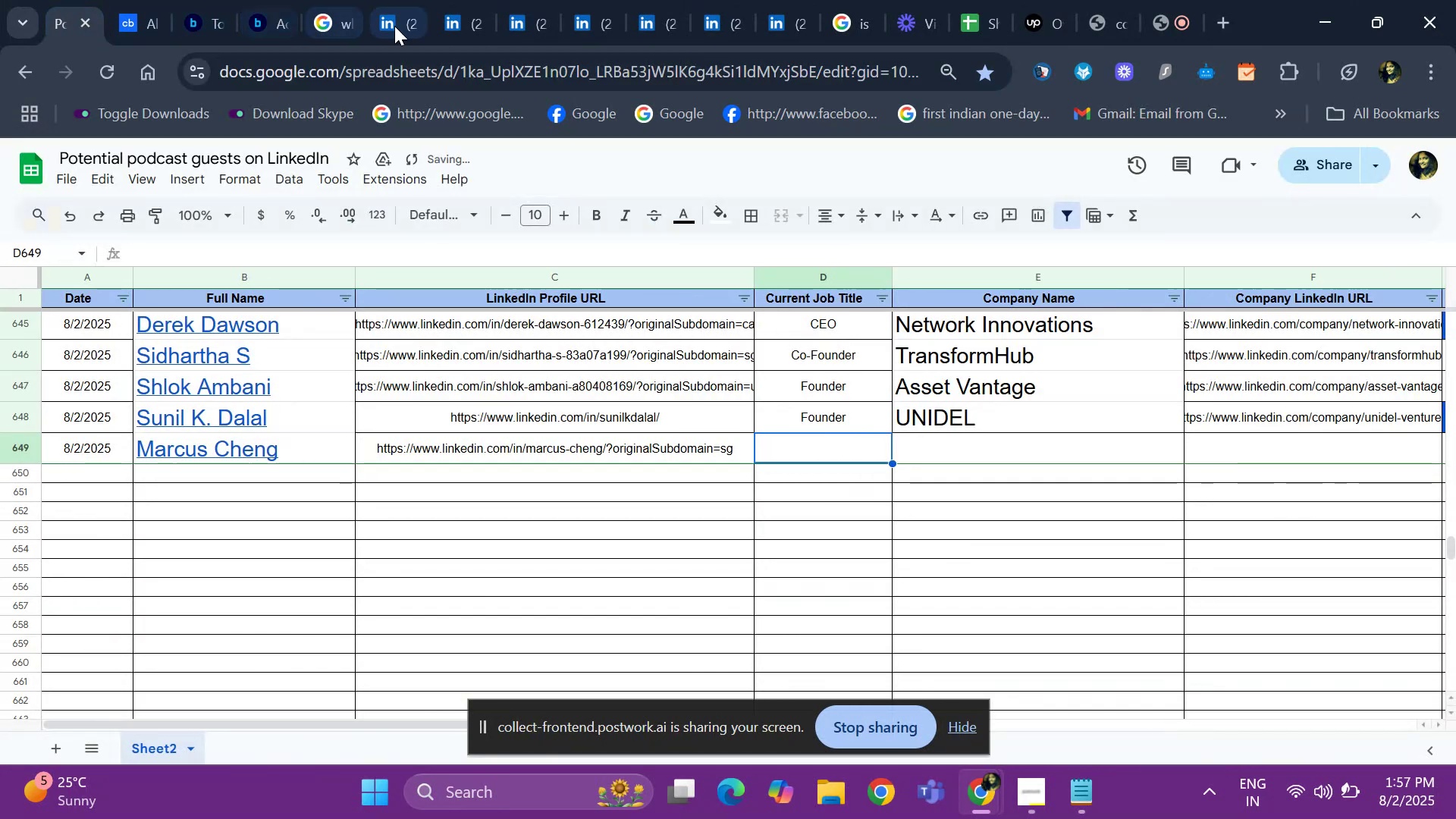 
left_click([397, 26])
 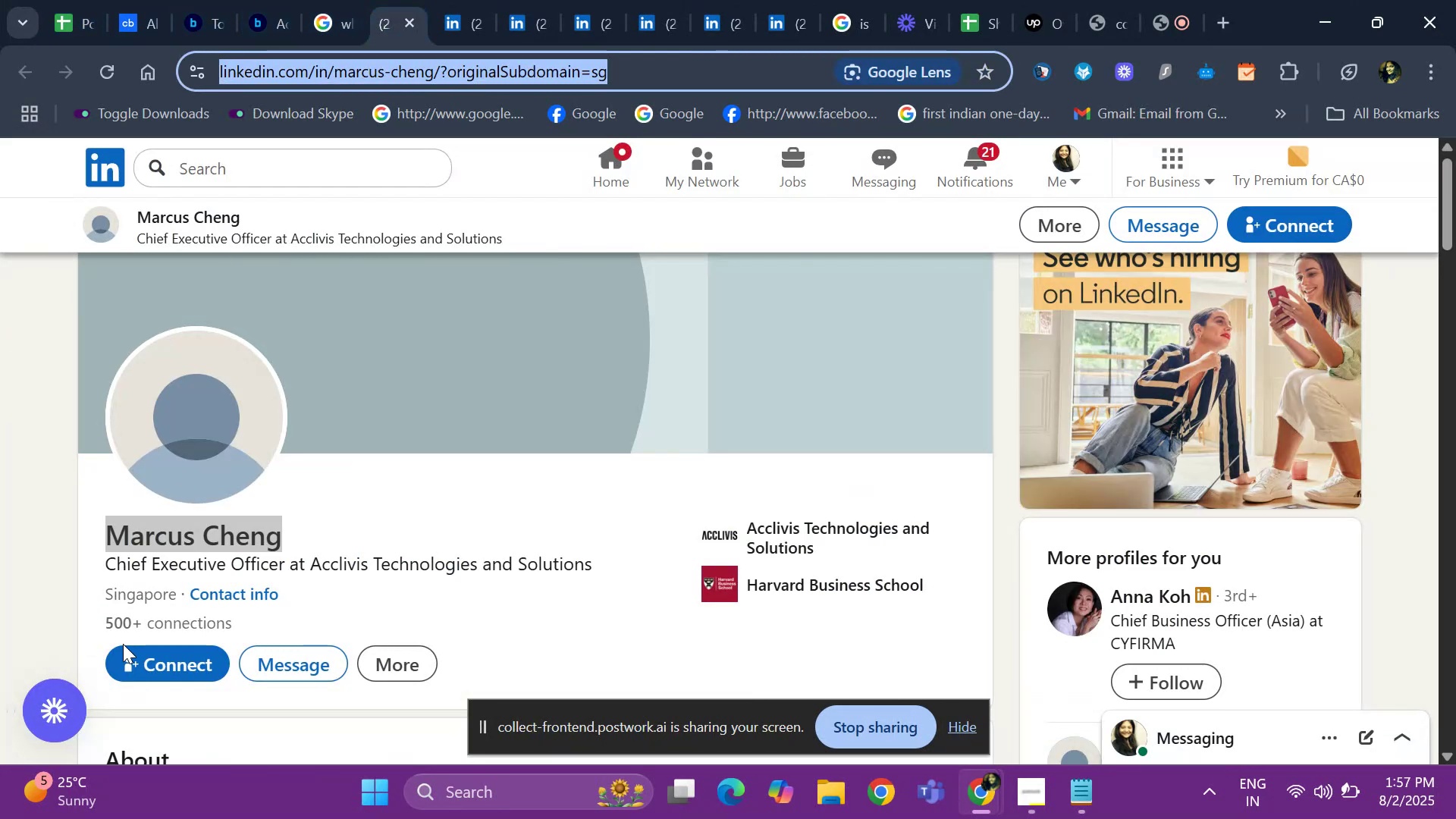 
left_click_drag(start_coordinate=[93, 598], to_coordinate=[182, 593])
 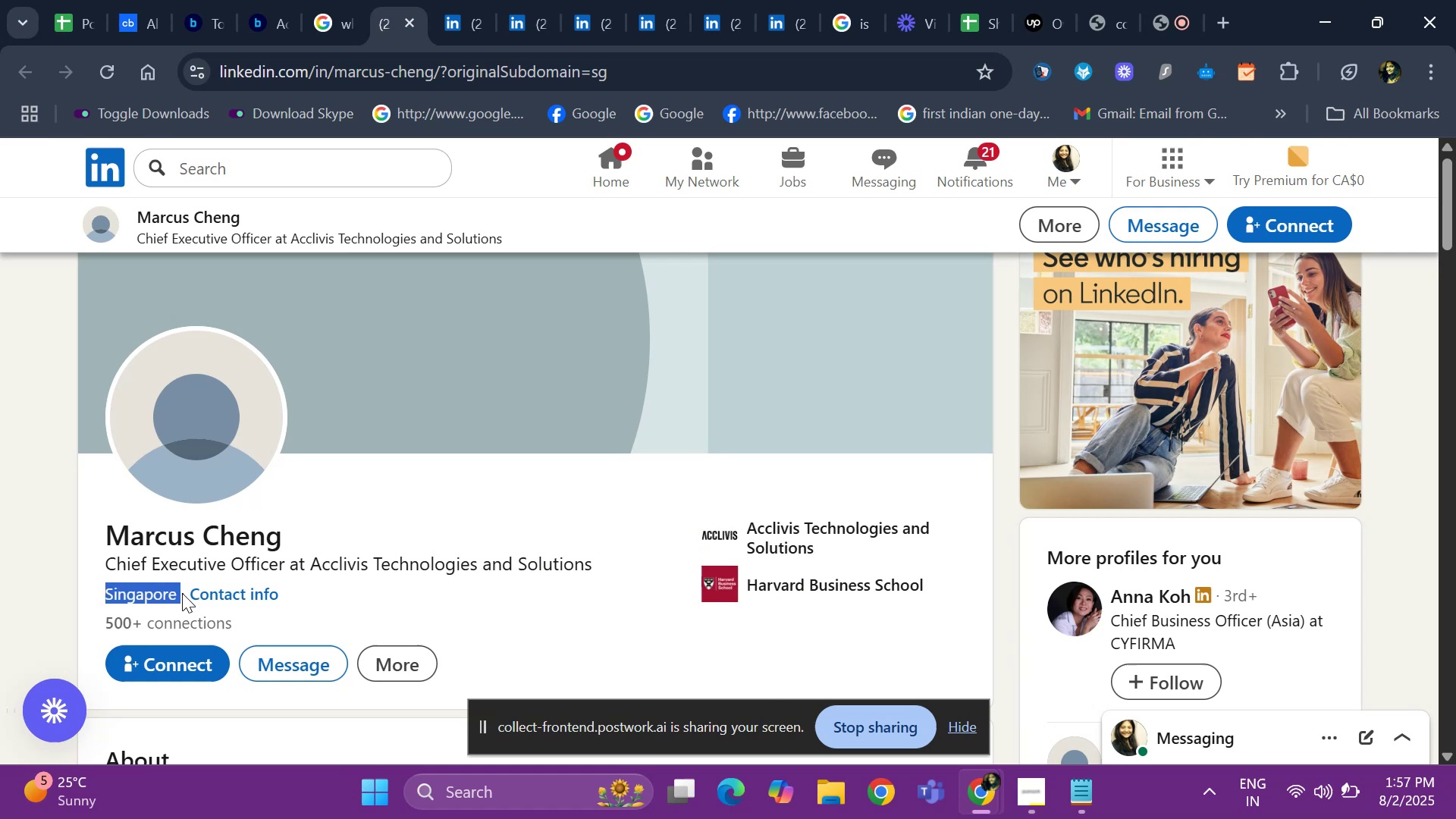 
key(Control+ControlLeft)
 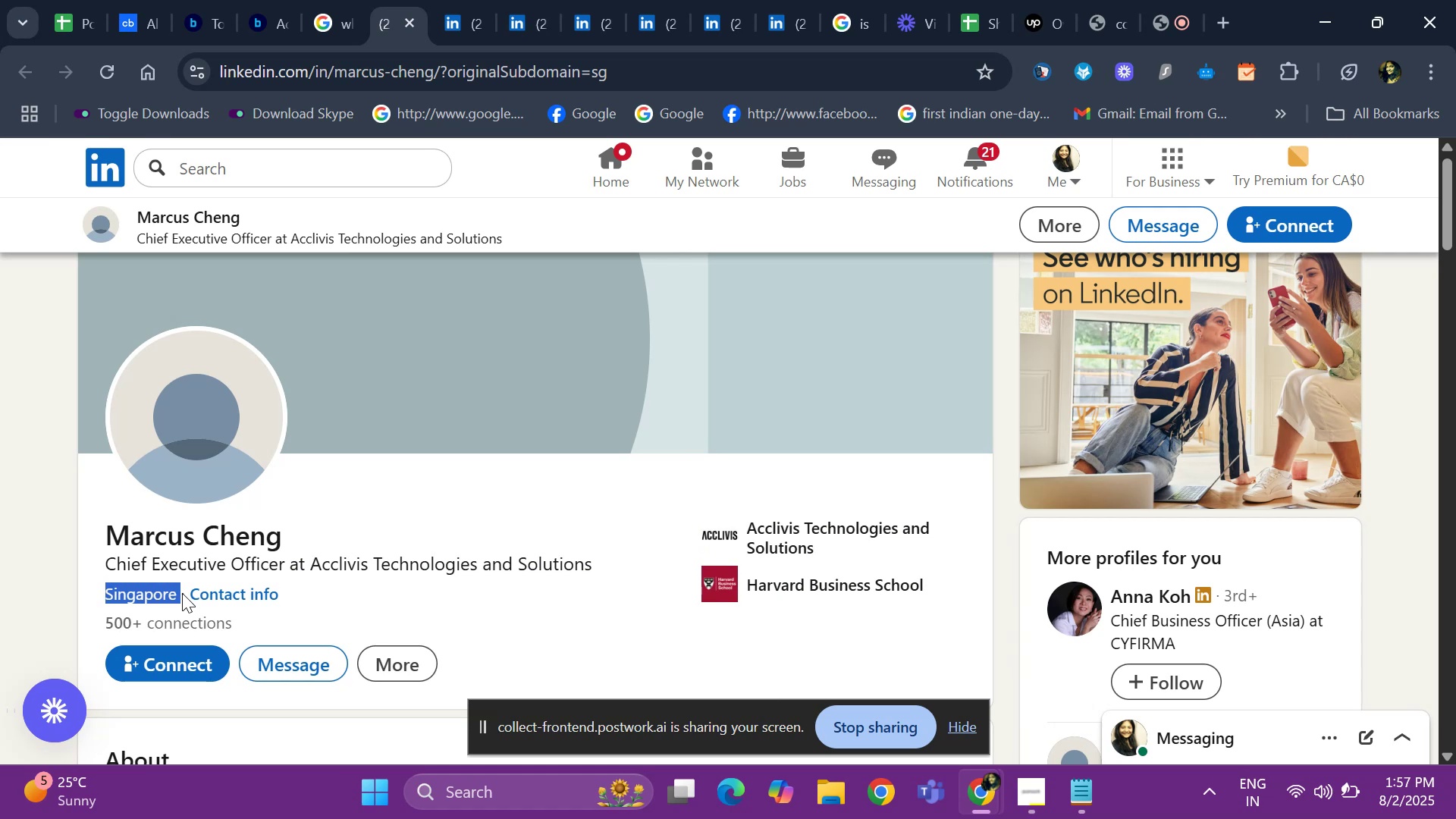 
key(Control+C)
 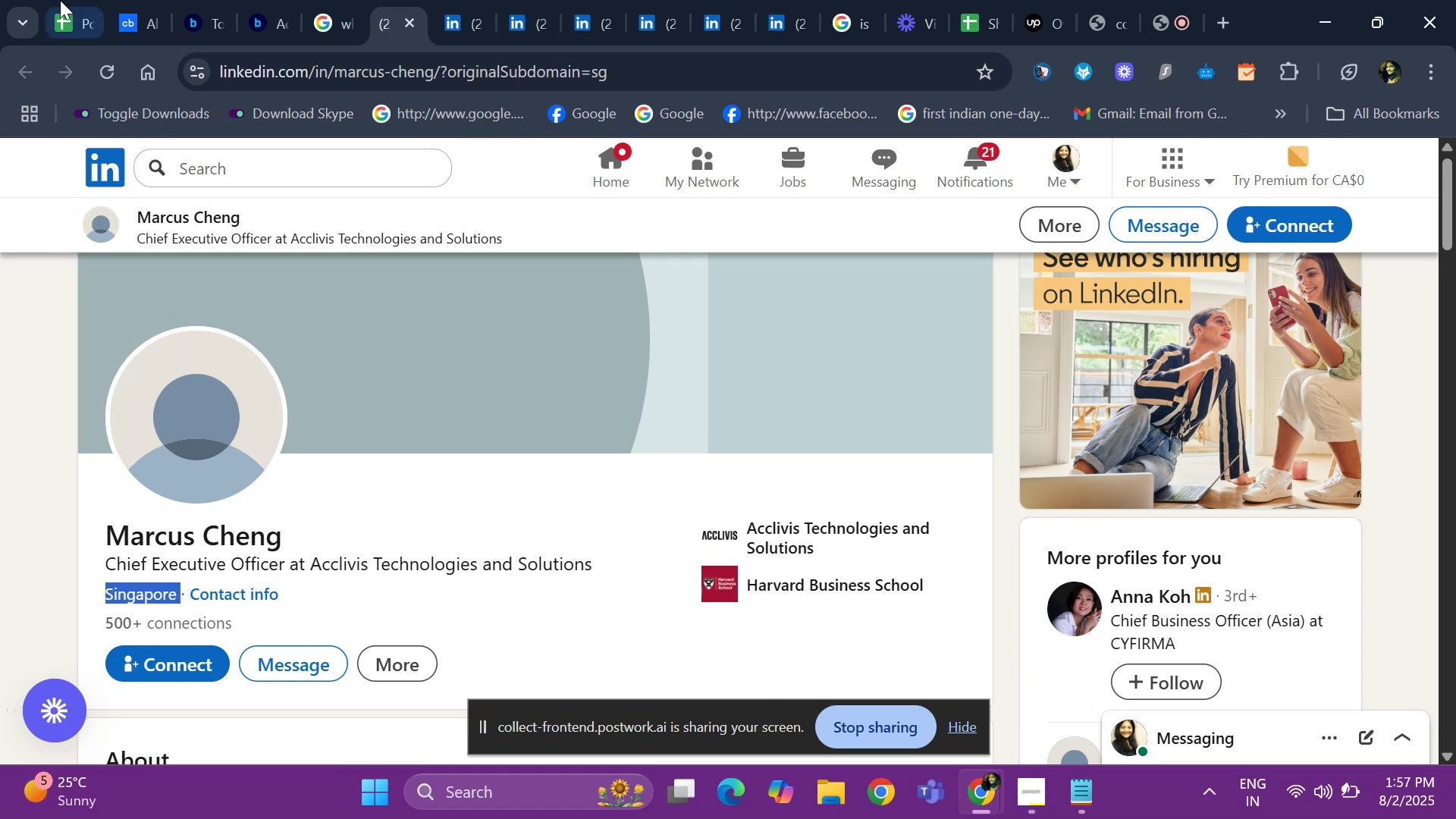 
left_click([58, 0])
 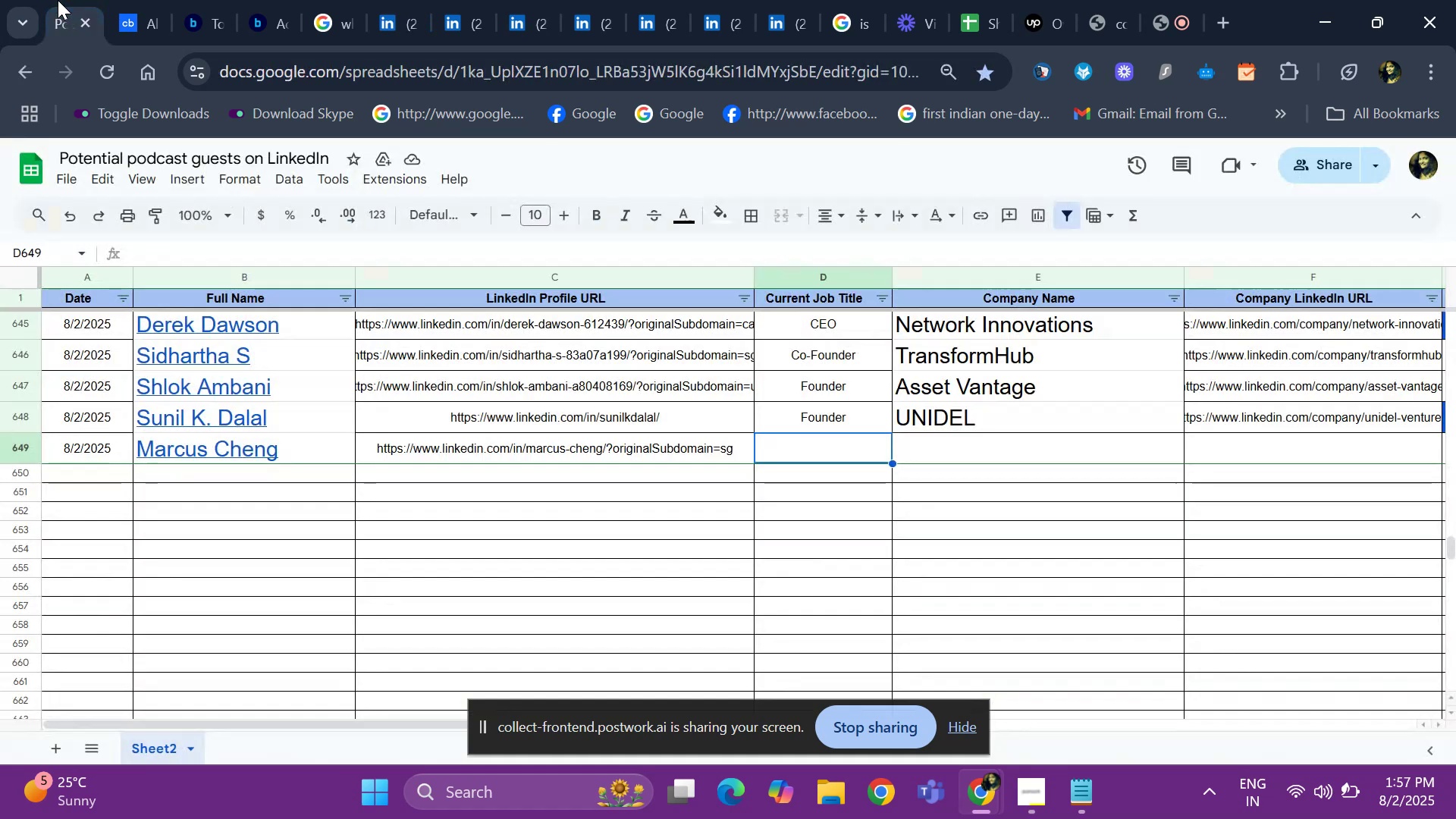 
key(Control+ControlLeft)
 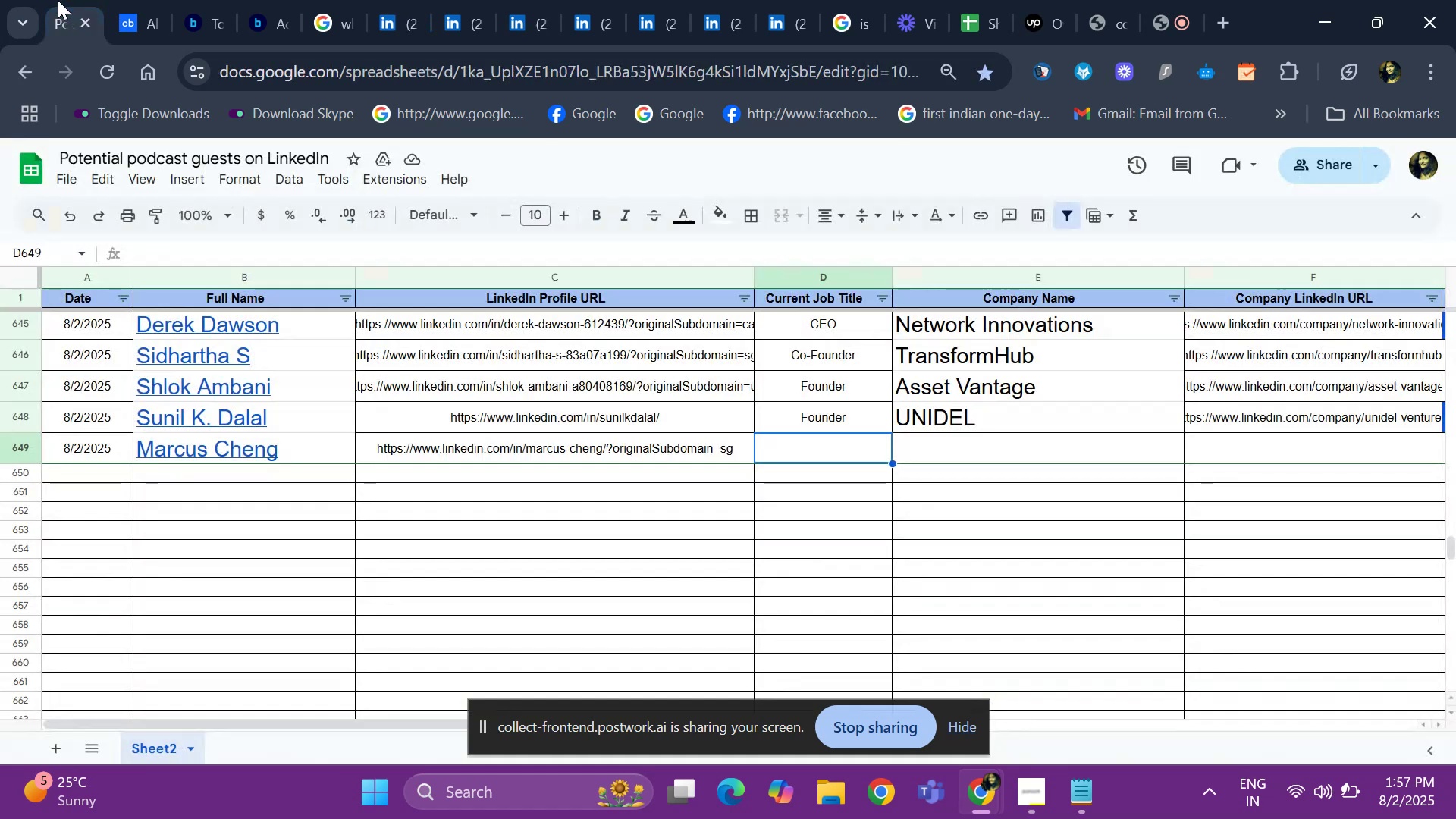 
key(Control+ControlLeft)
 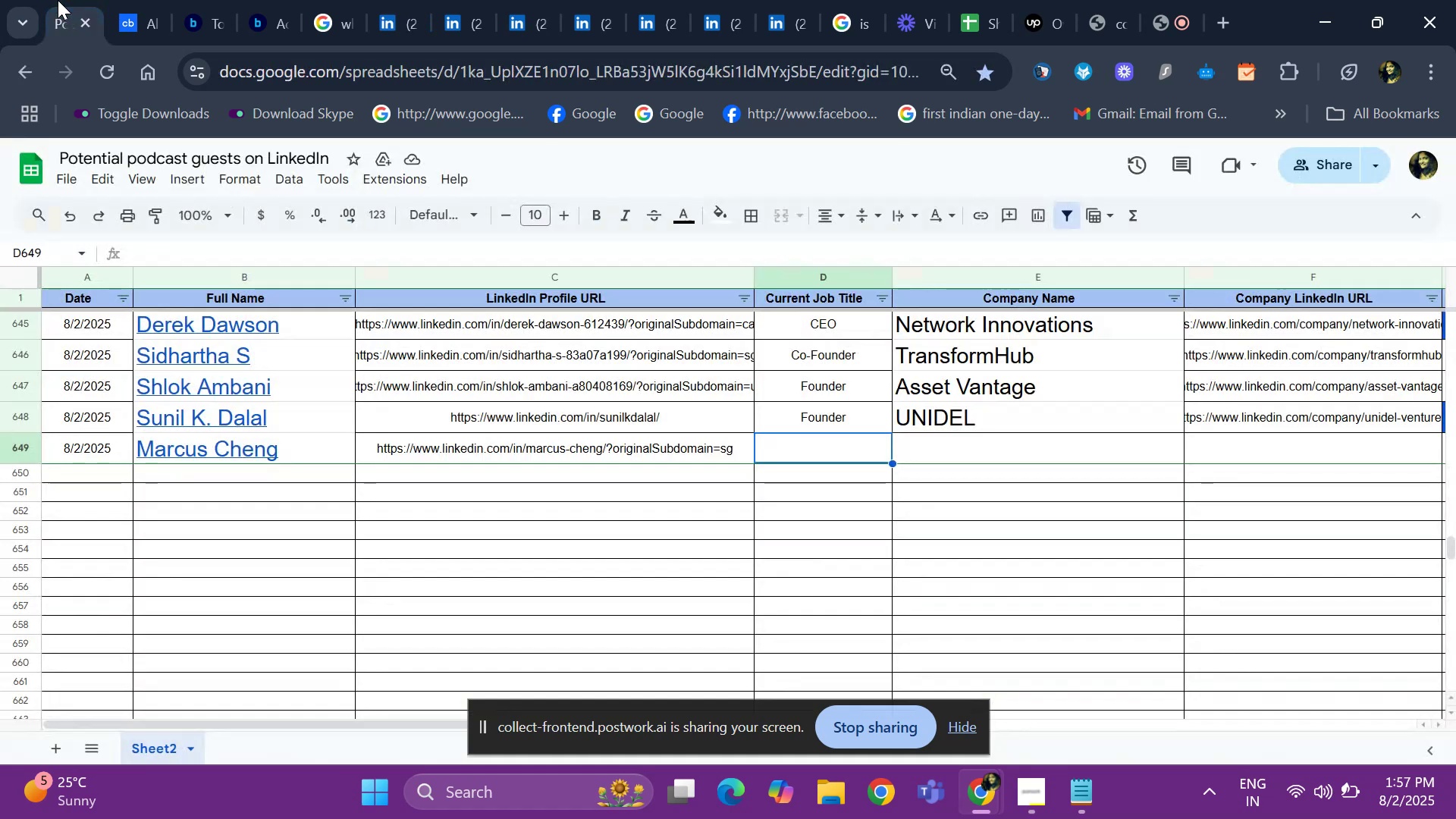 
key(Control+V)
 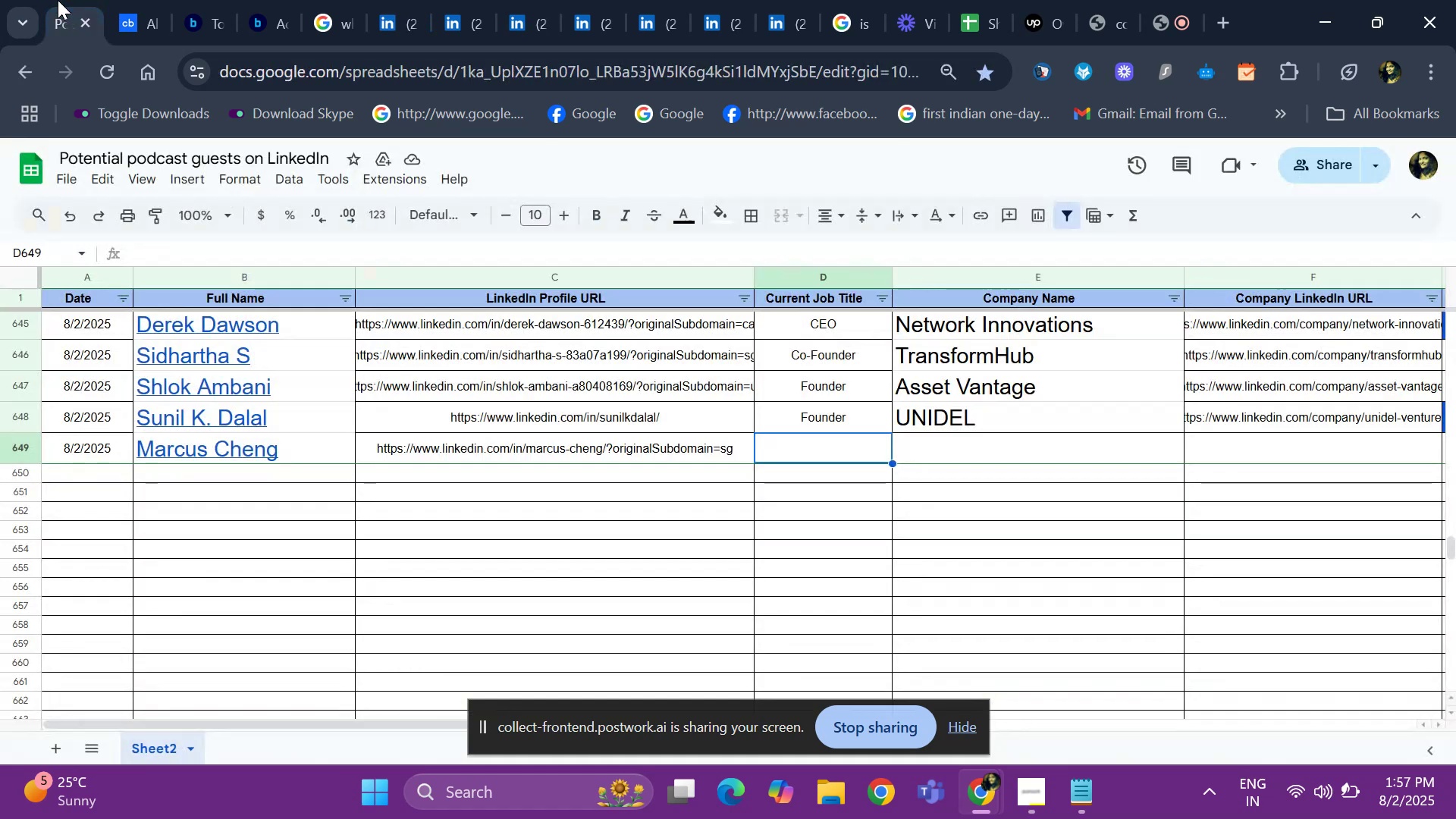 
key(ArrowRight)
 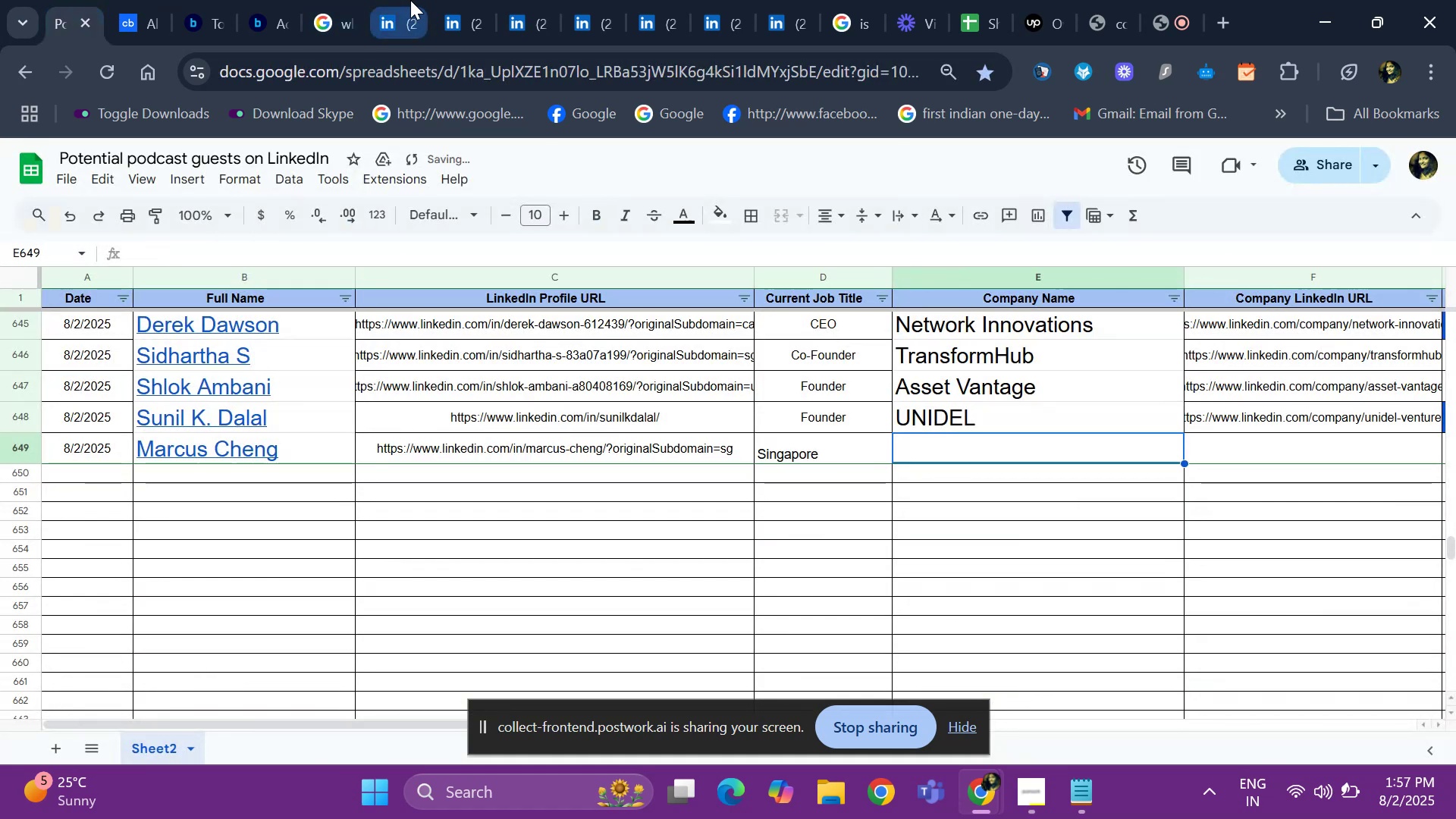 
left_click([410, 0])
 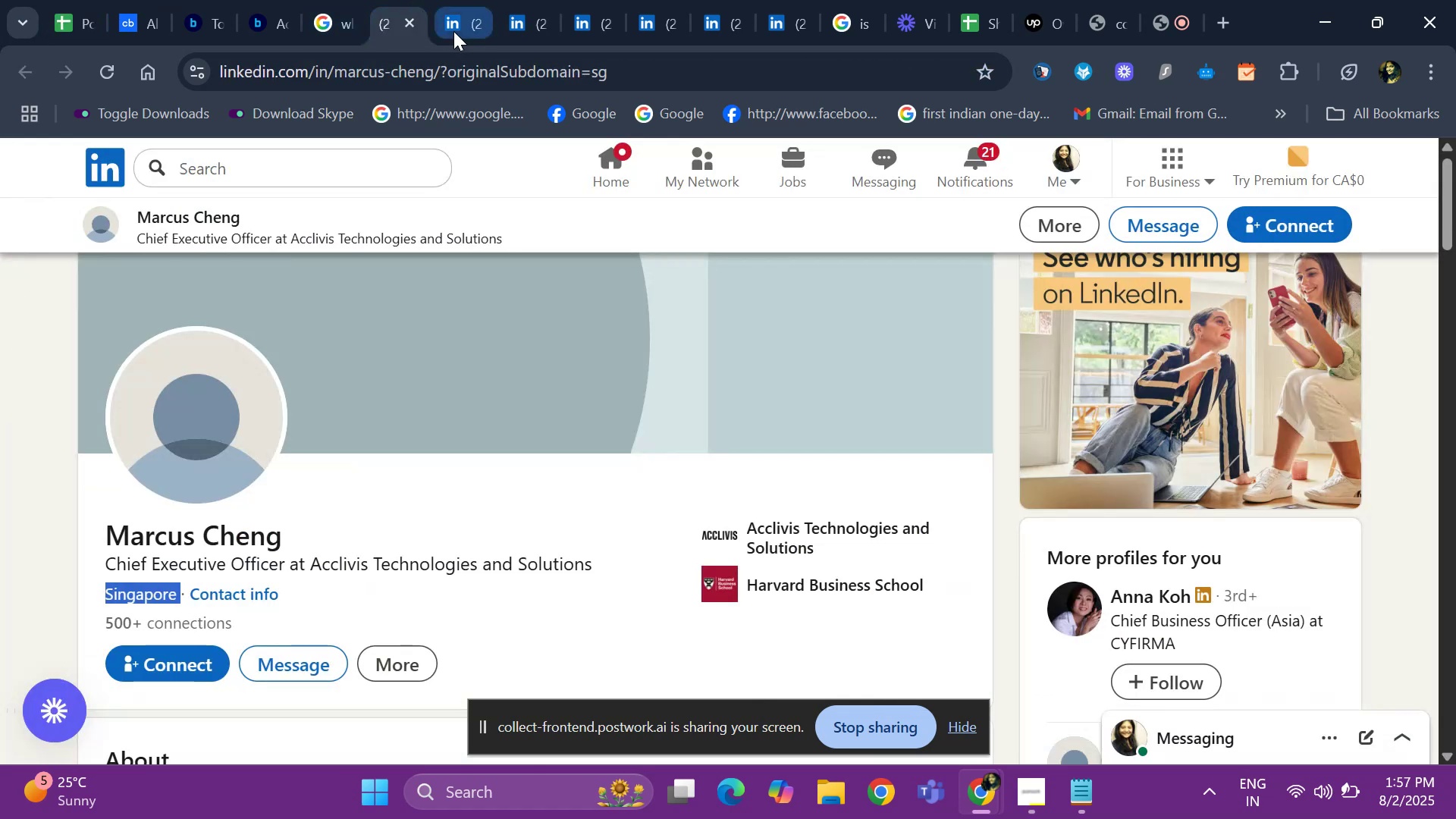 
left_click([453, 31])
 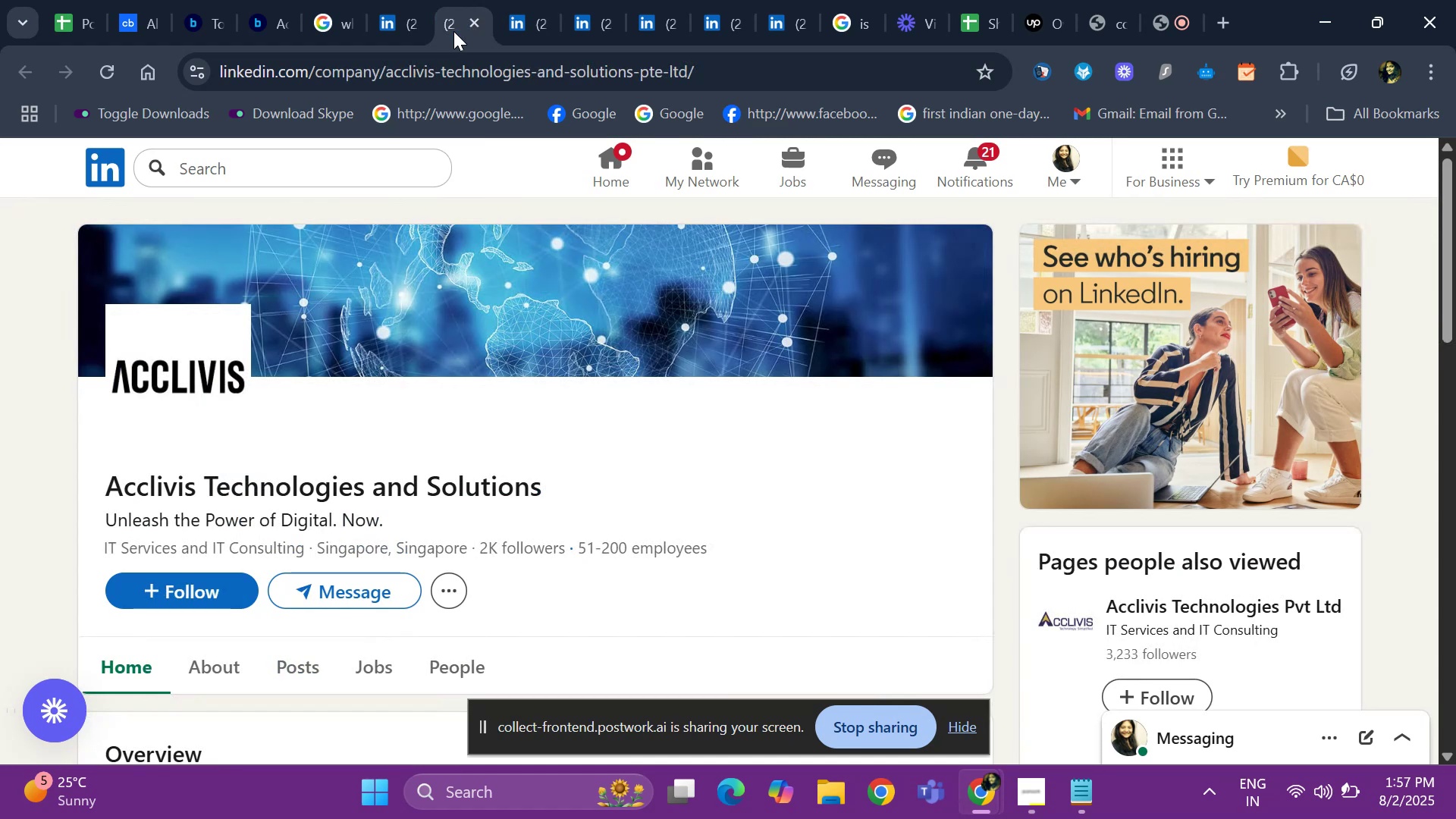 
wait(7.81)
 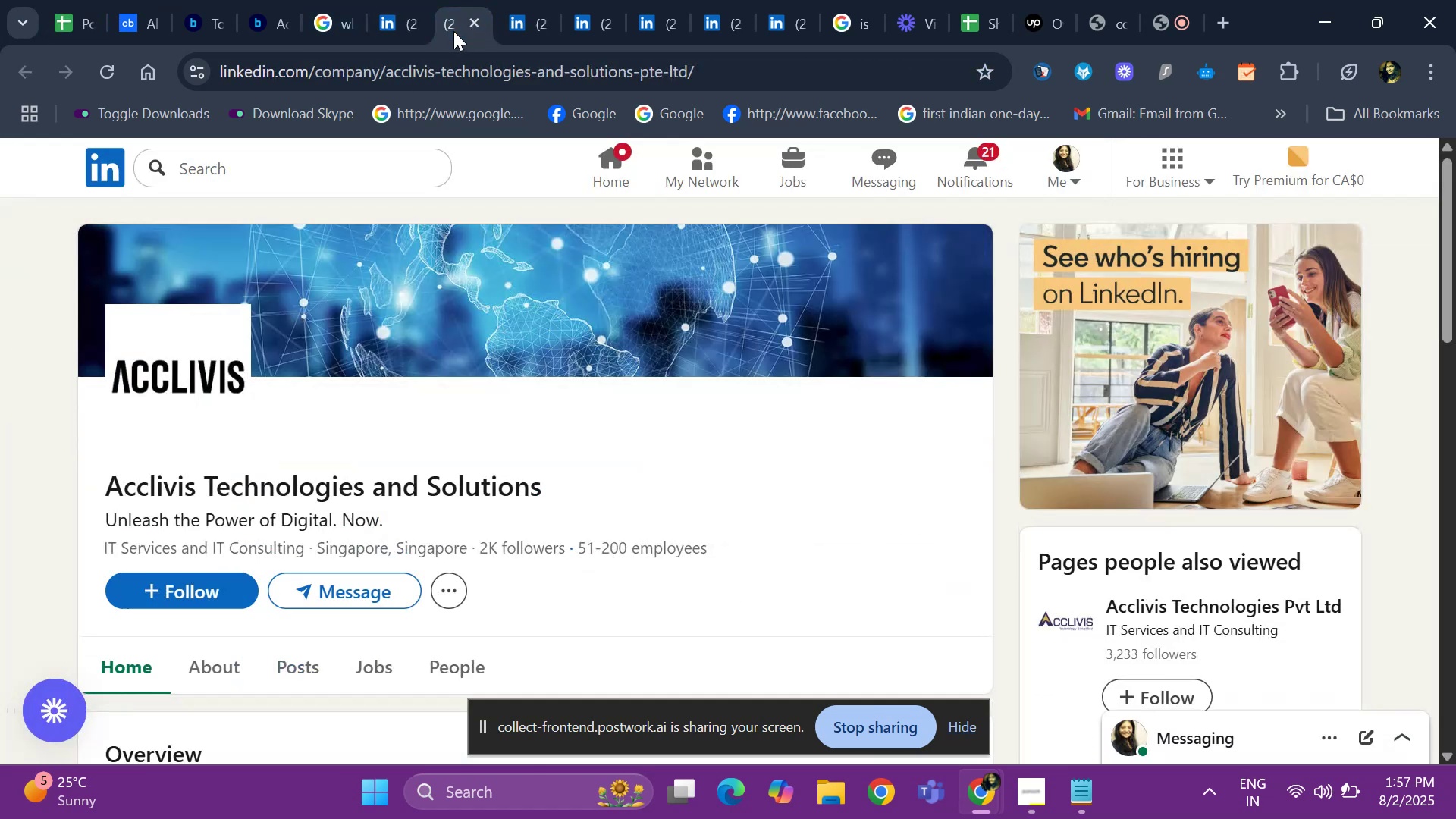 
left_click_drag(start_coordinate=[562, 482], to_coordinate=[81, 464])
 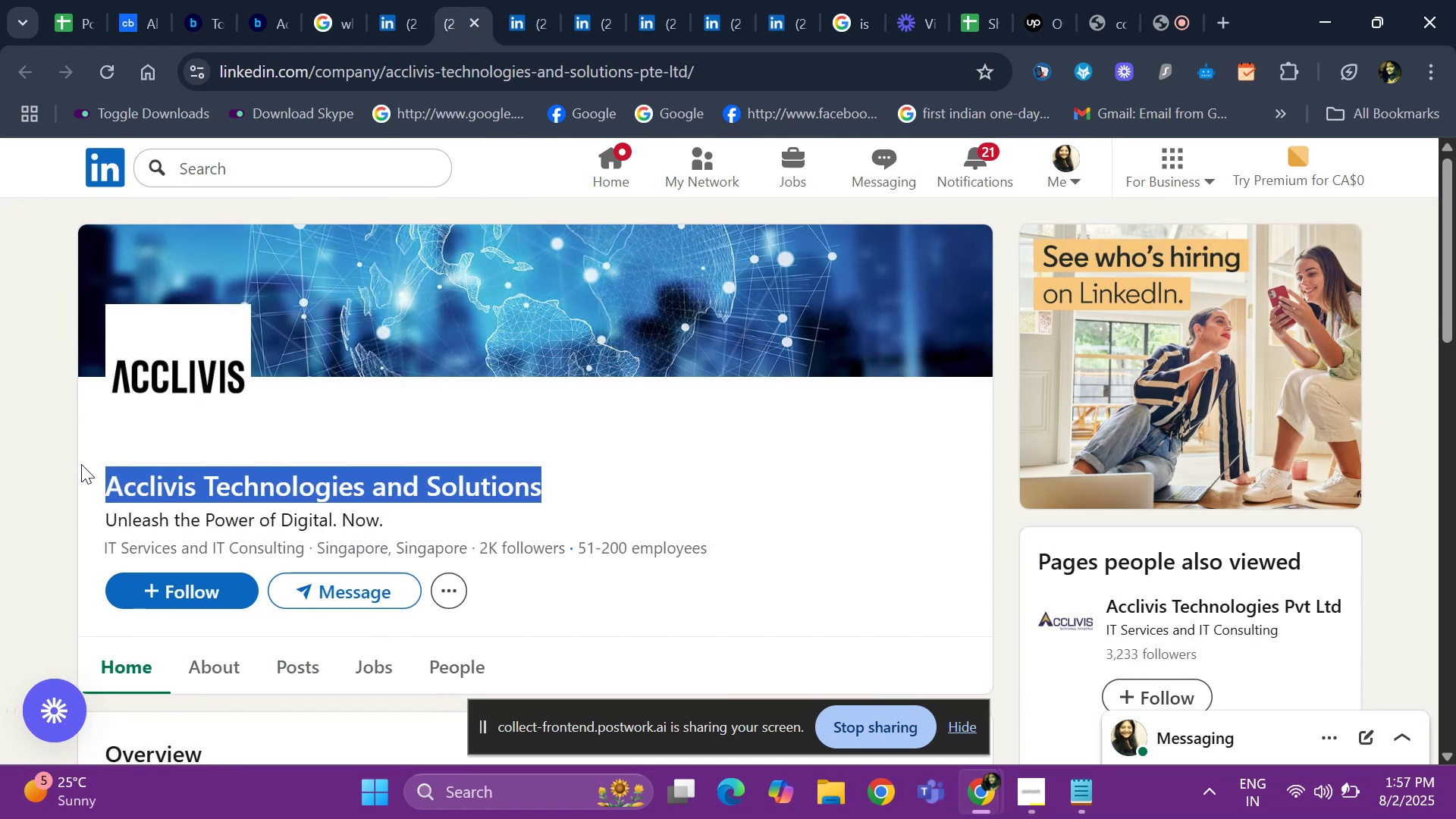 
key(Control+C)
 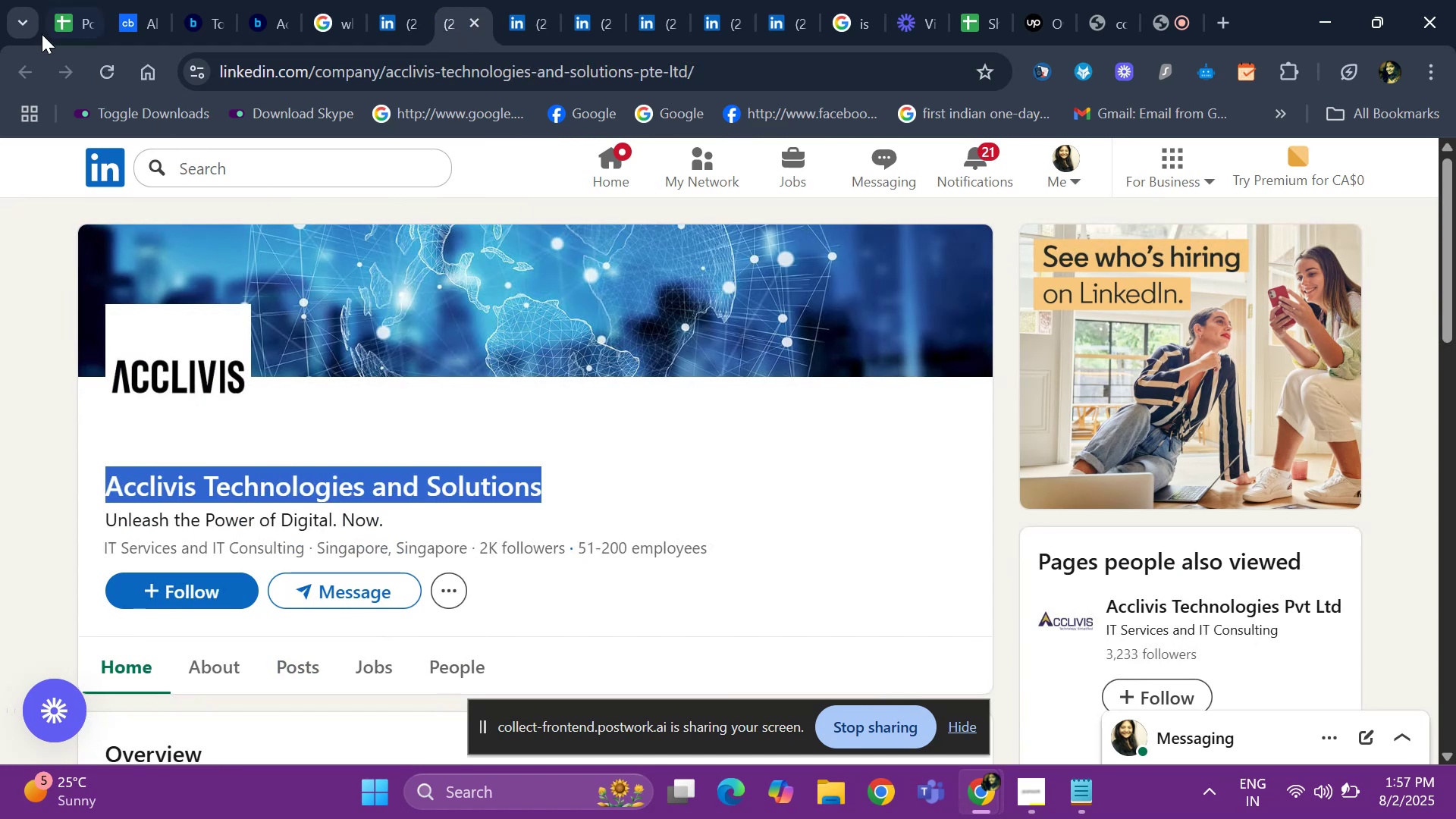 
left_click([67, 18])
 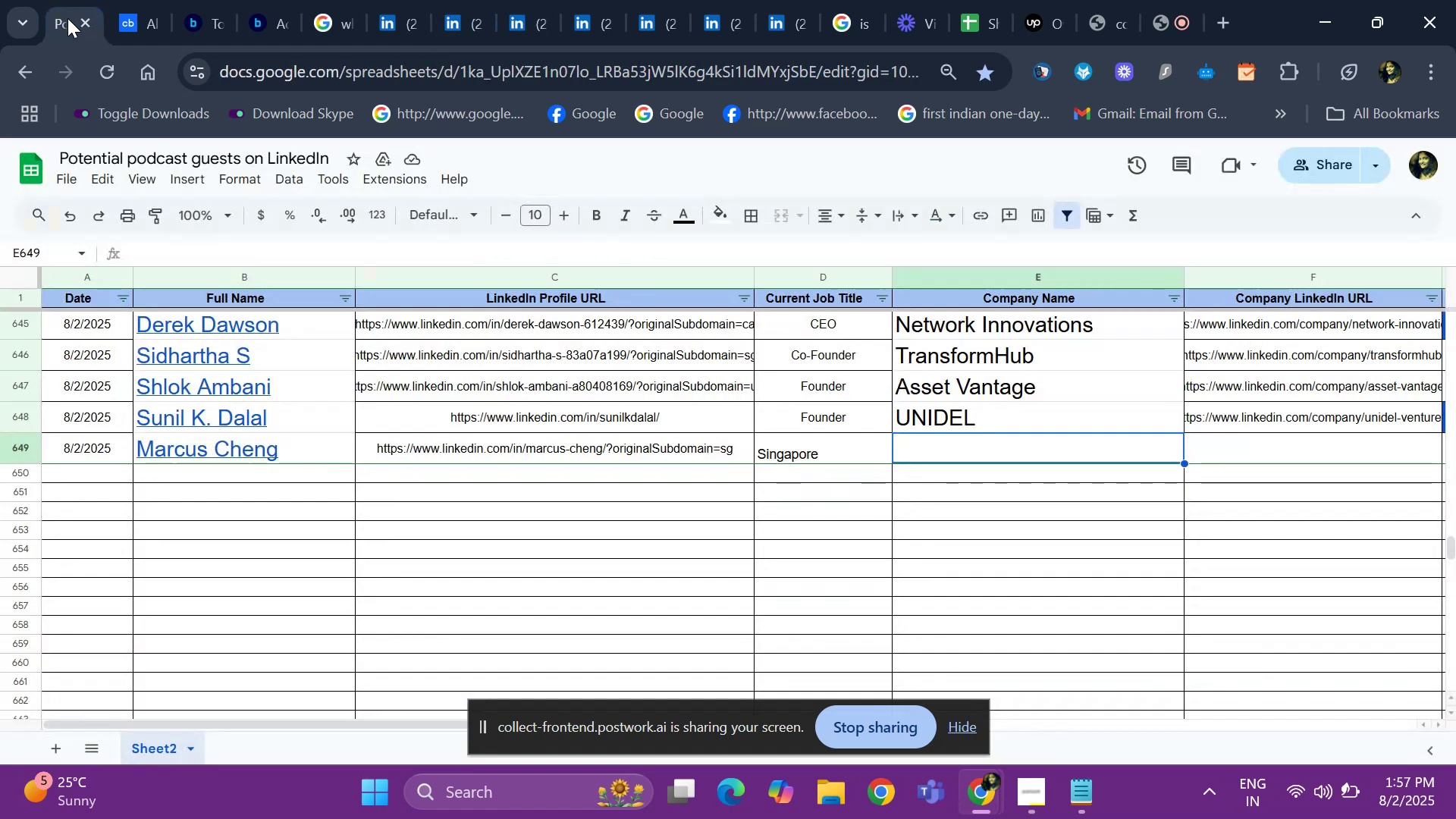 
key(Control+ControlLeft)
 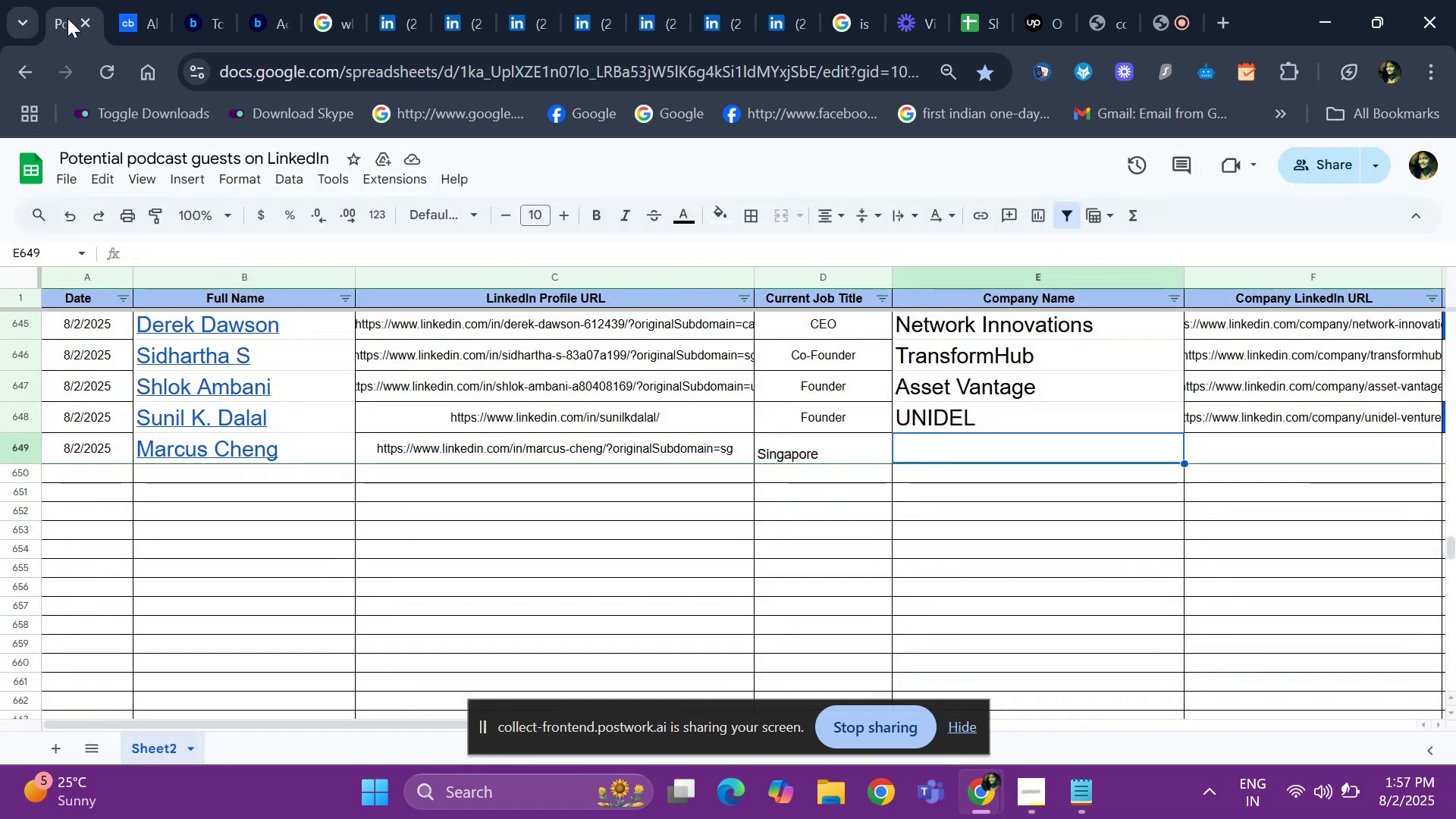 
key(Control+V)
 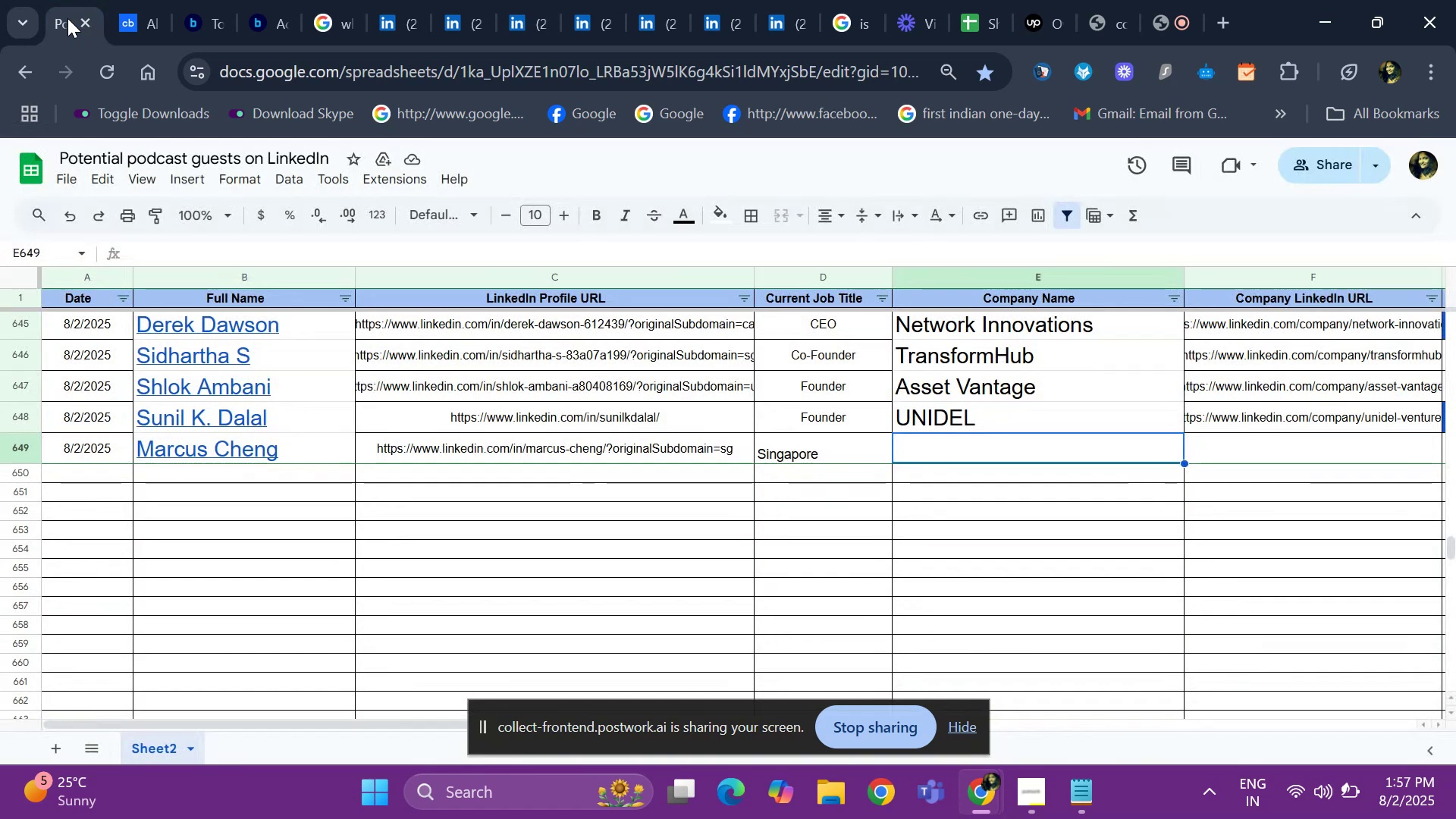 
key(ArrowRight)
 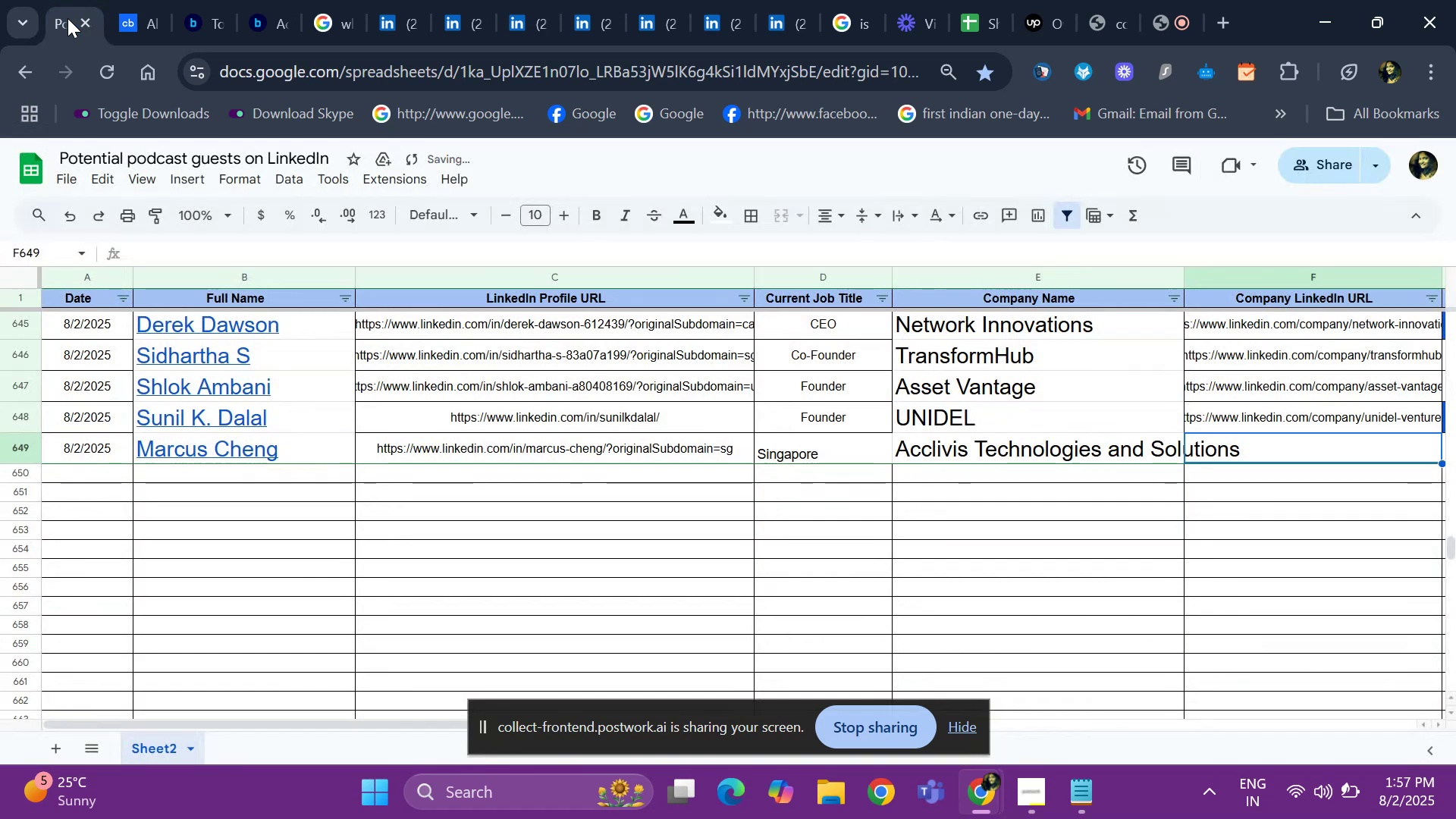 
key(ArrowRight)
 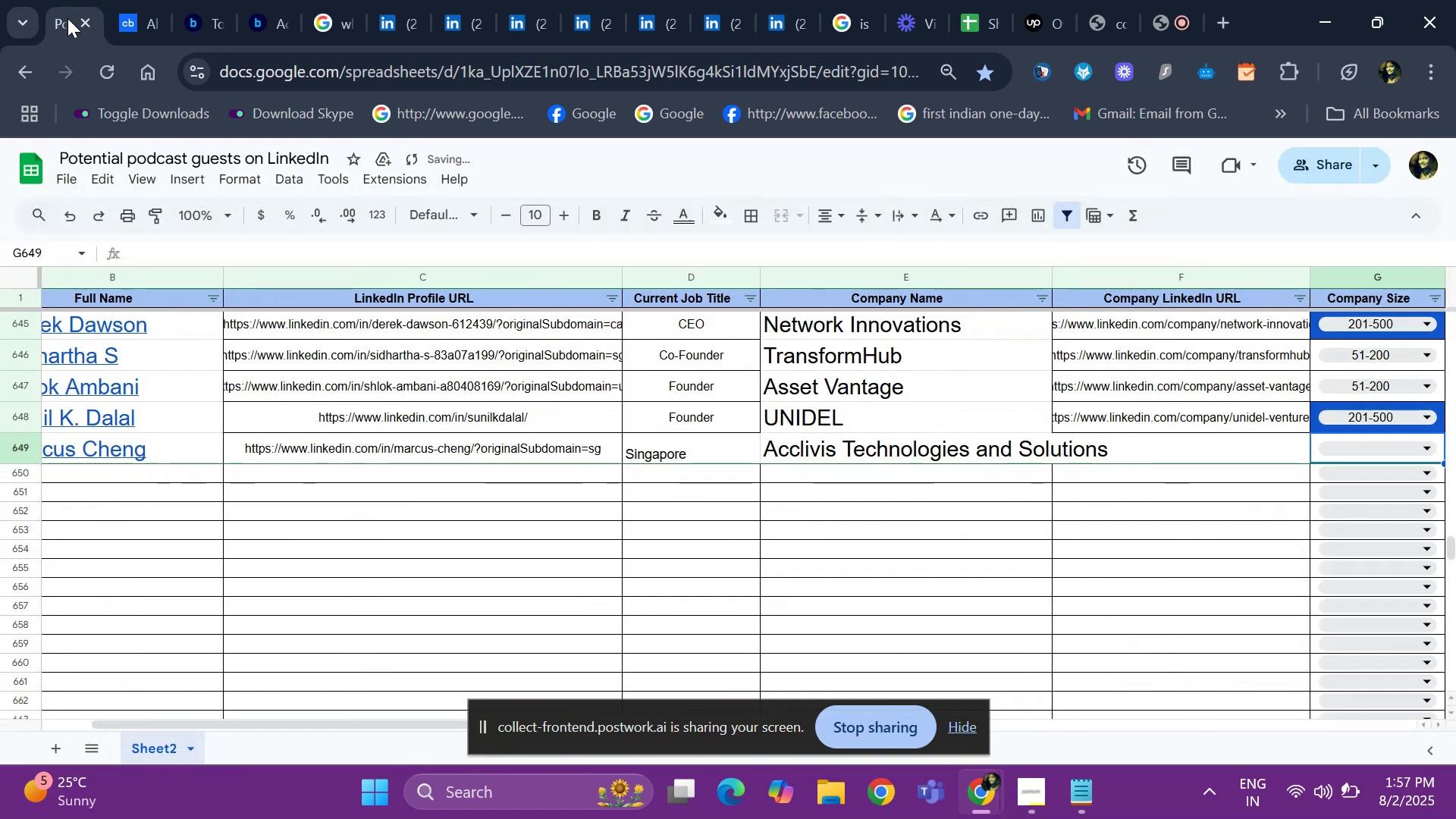 
key(ArrowLeft)
 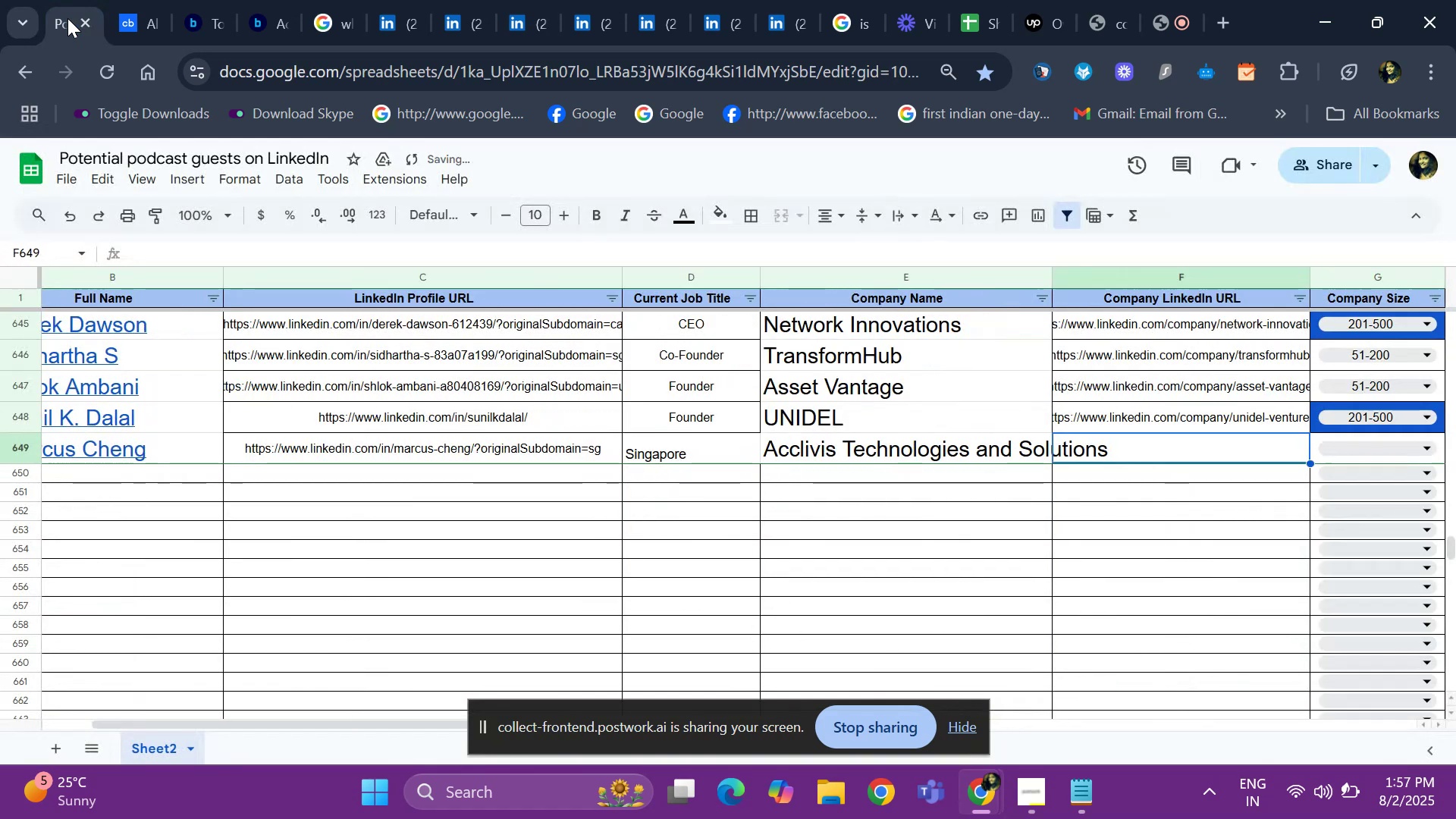 
key(ArrowLeft)
 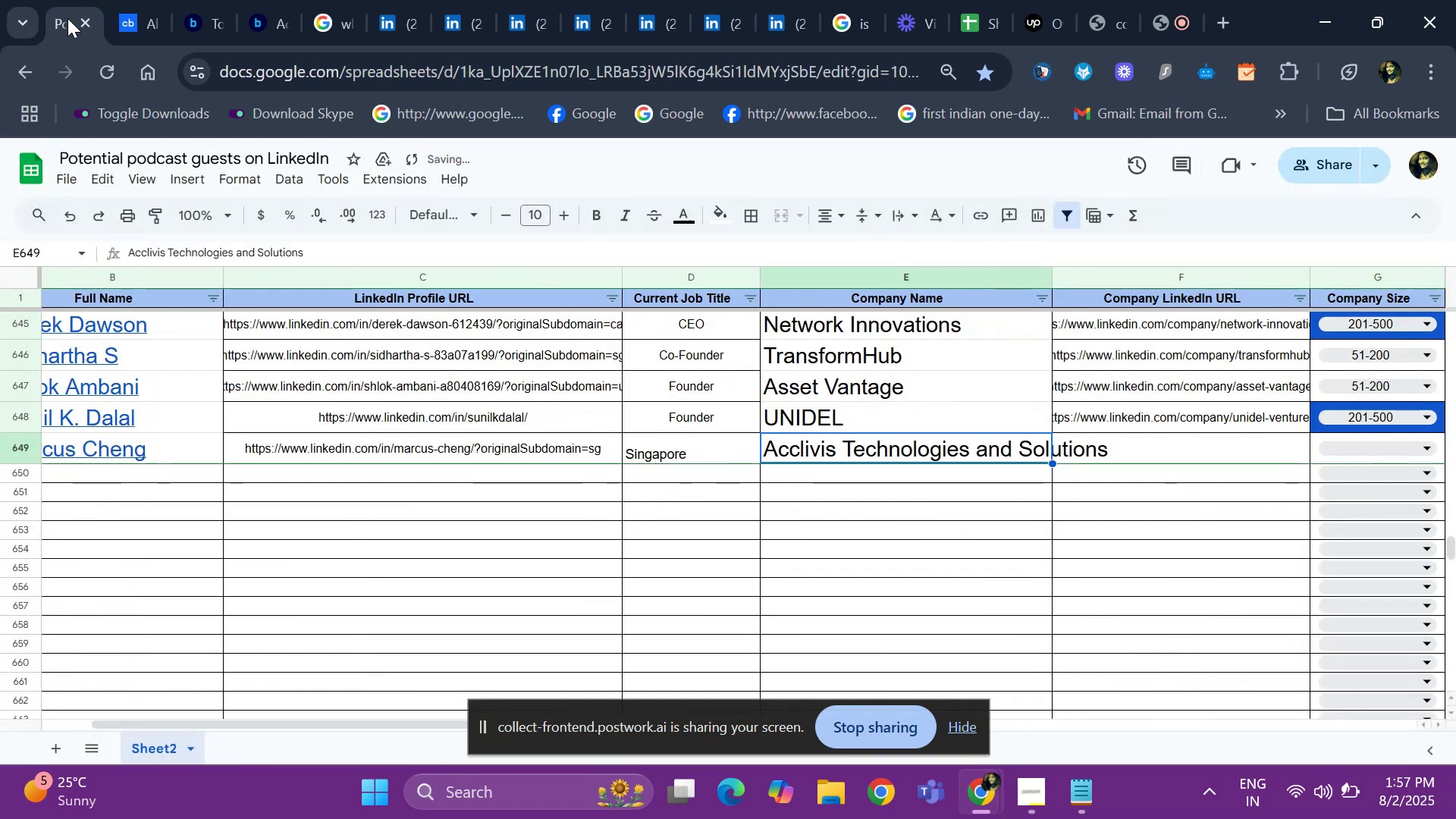 
key(ArrowRight)
 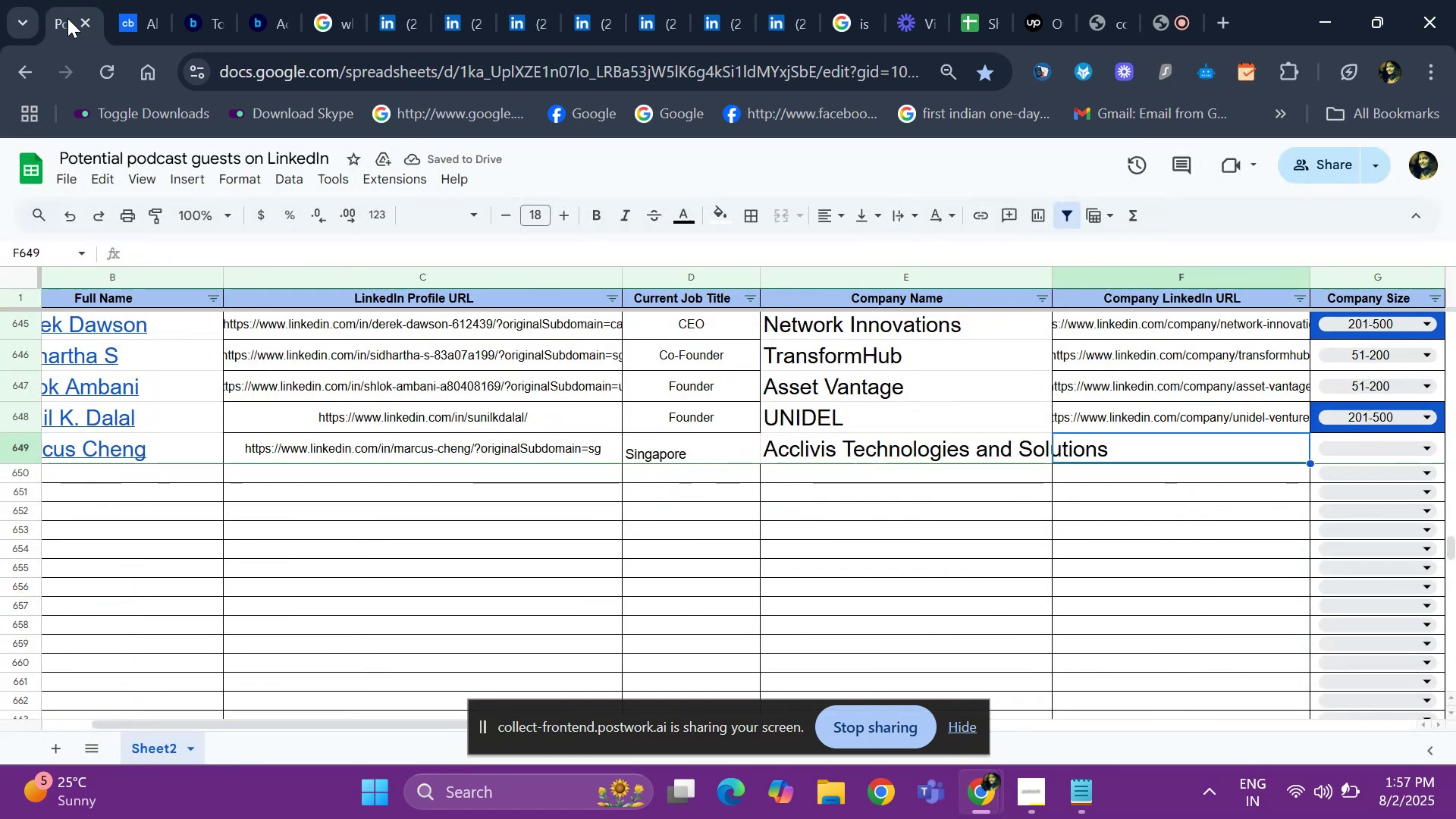 
key(ArrowRight)
 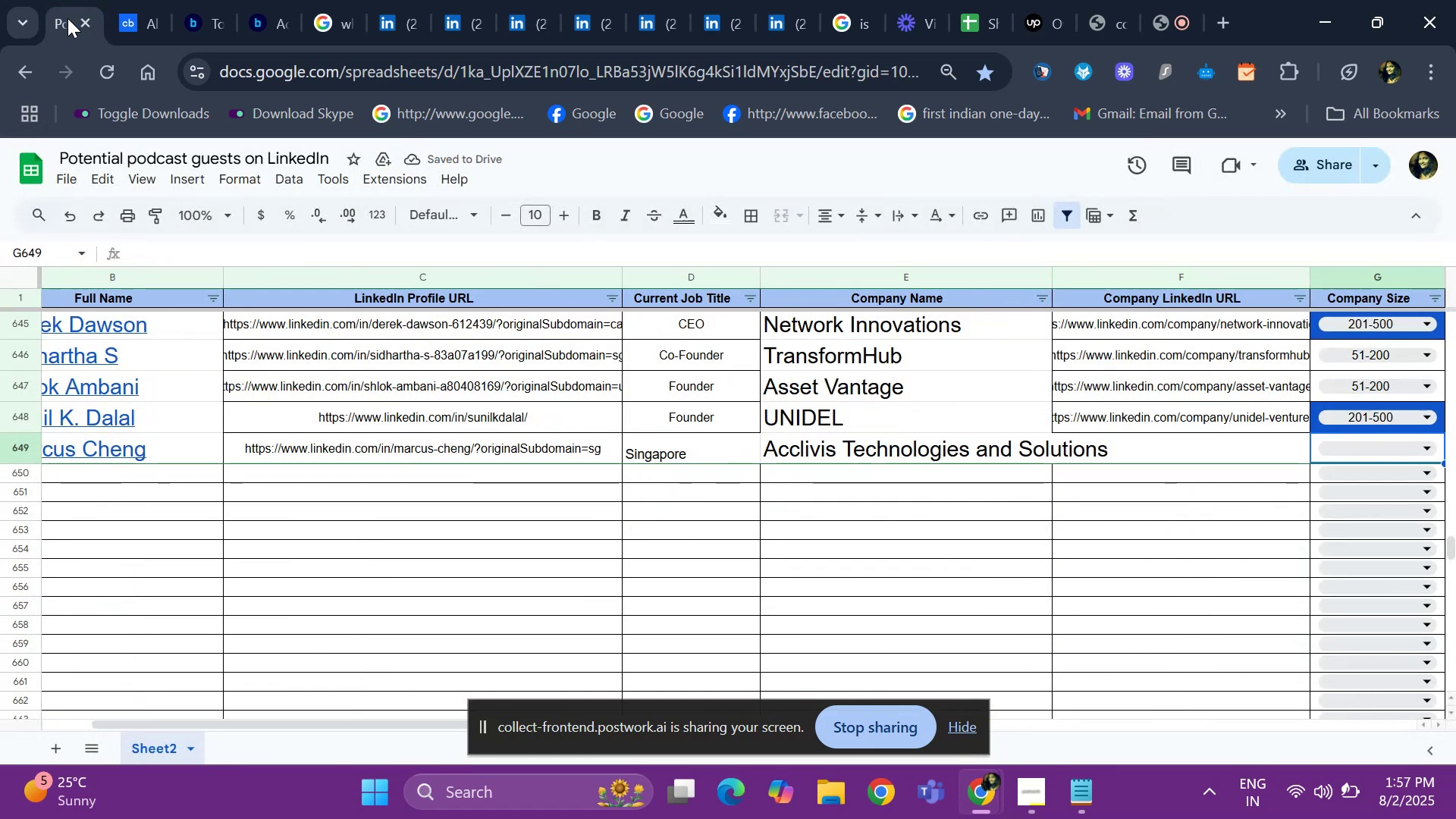 
key(ArrowRight)
 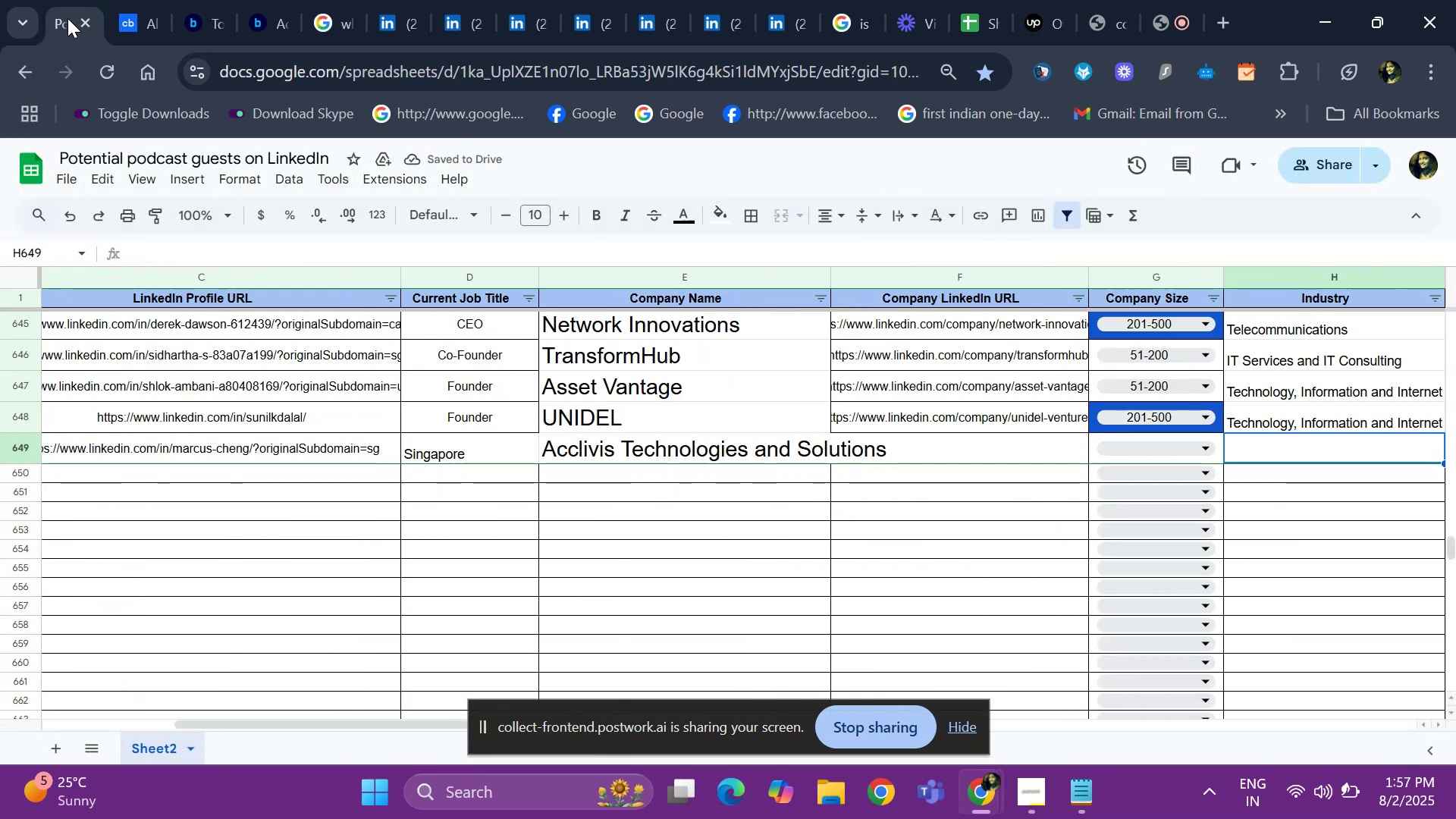 
key(ArrowLeft)
 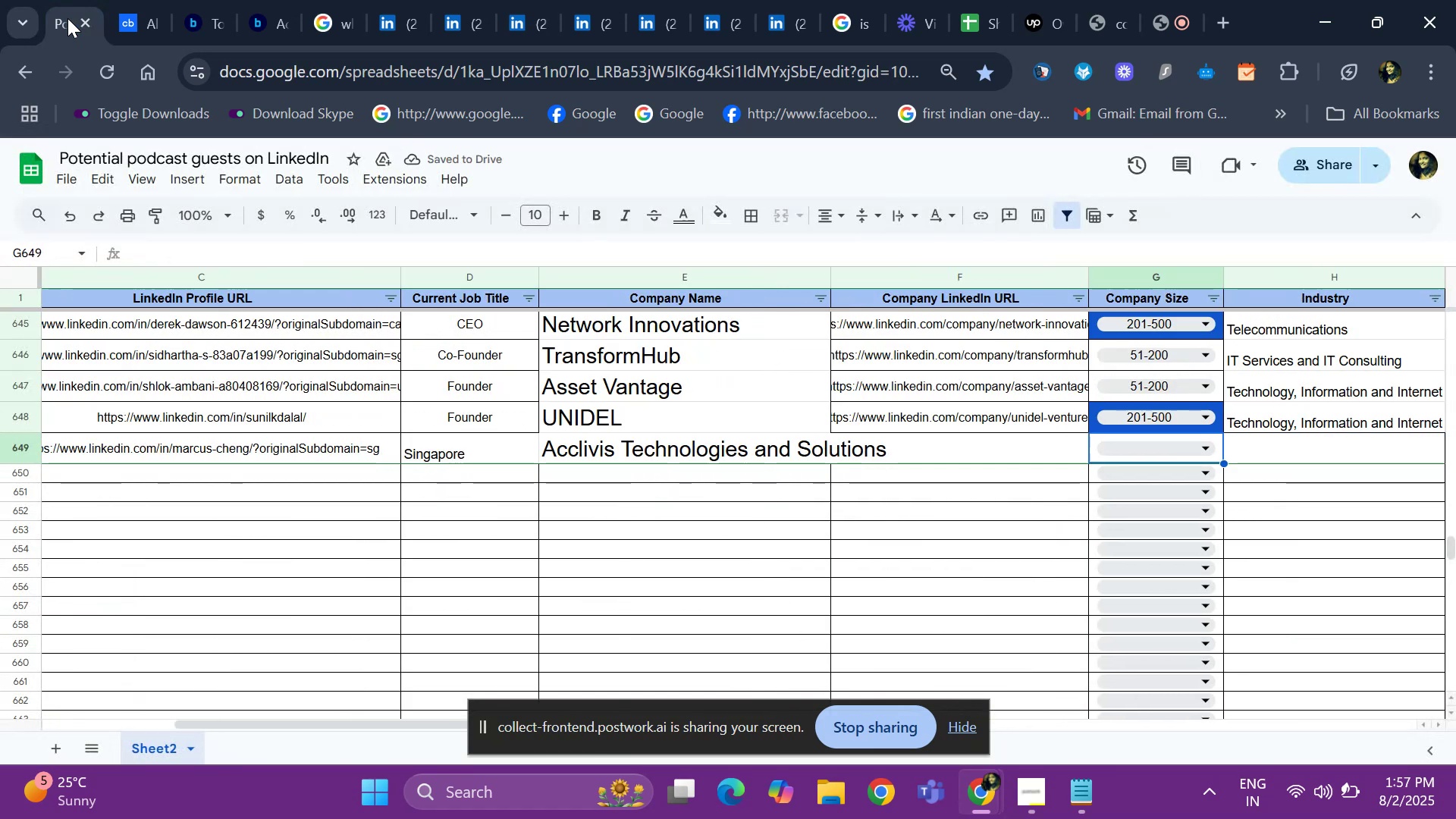 
key(ArrowLeft)
 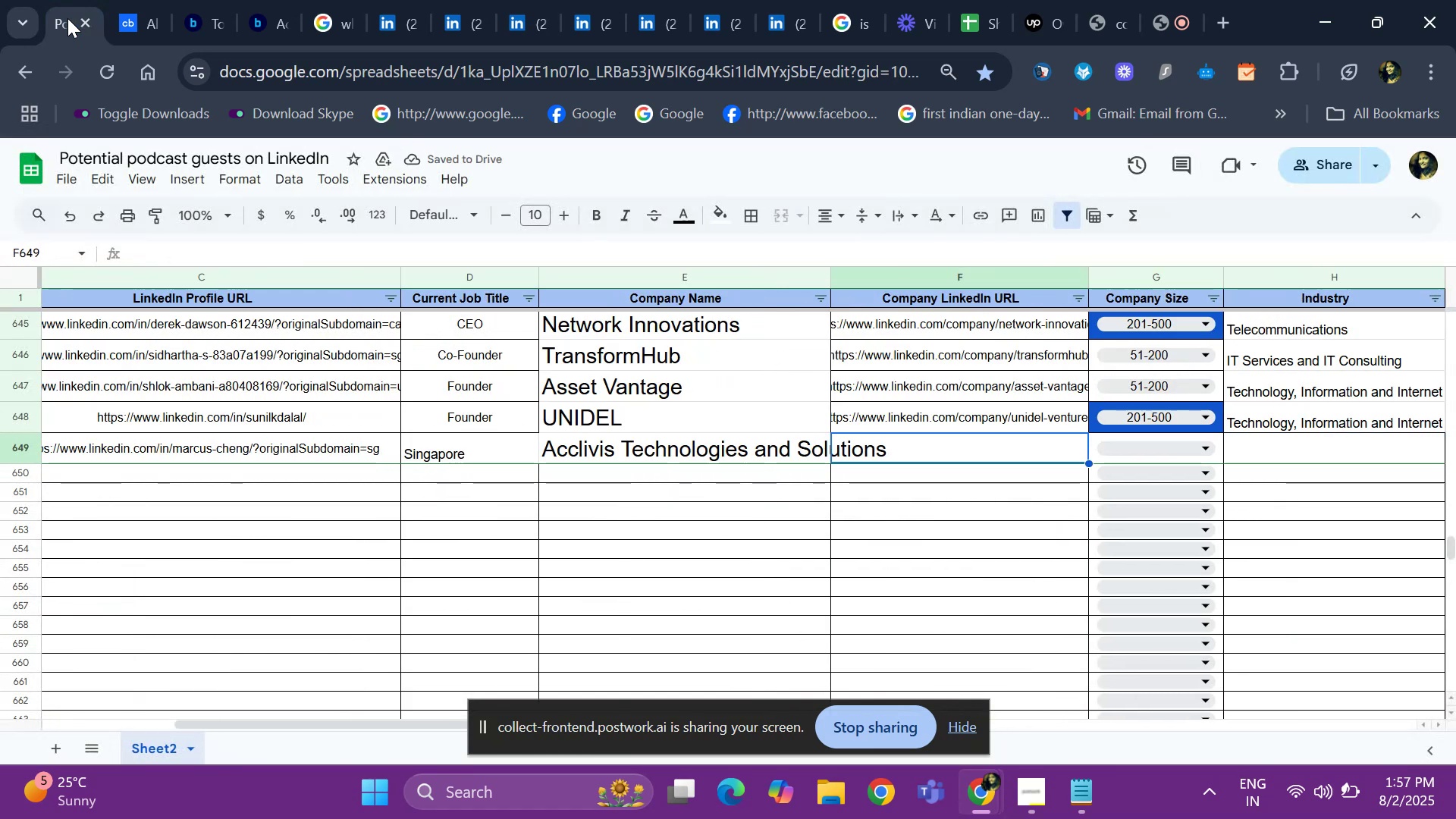 
key(ArrowLeft)
 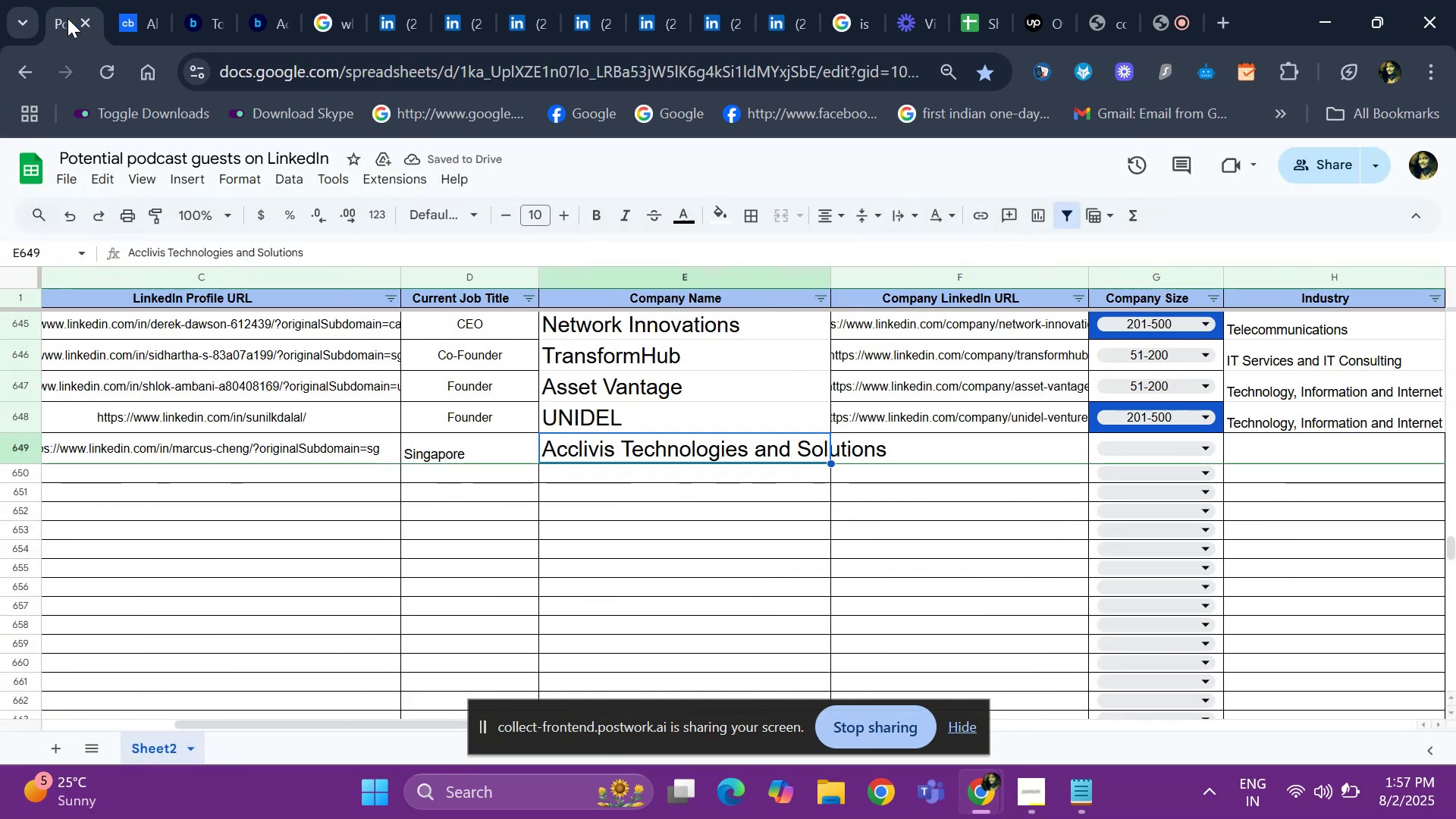 
key(ArrowRight)
 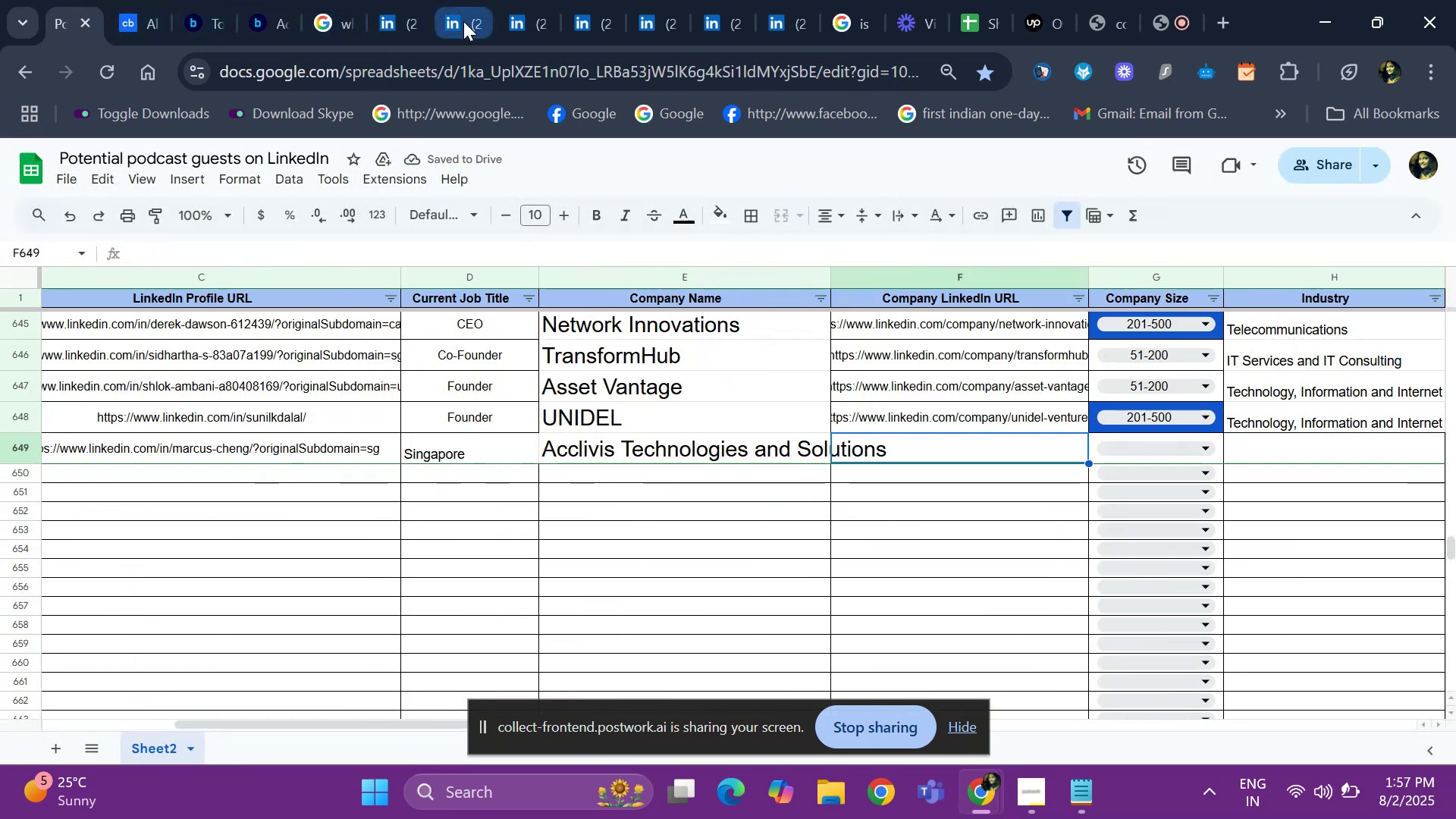 
left_click([465, 21])
 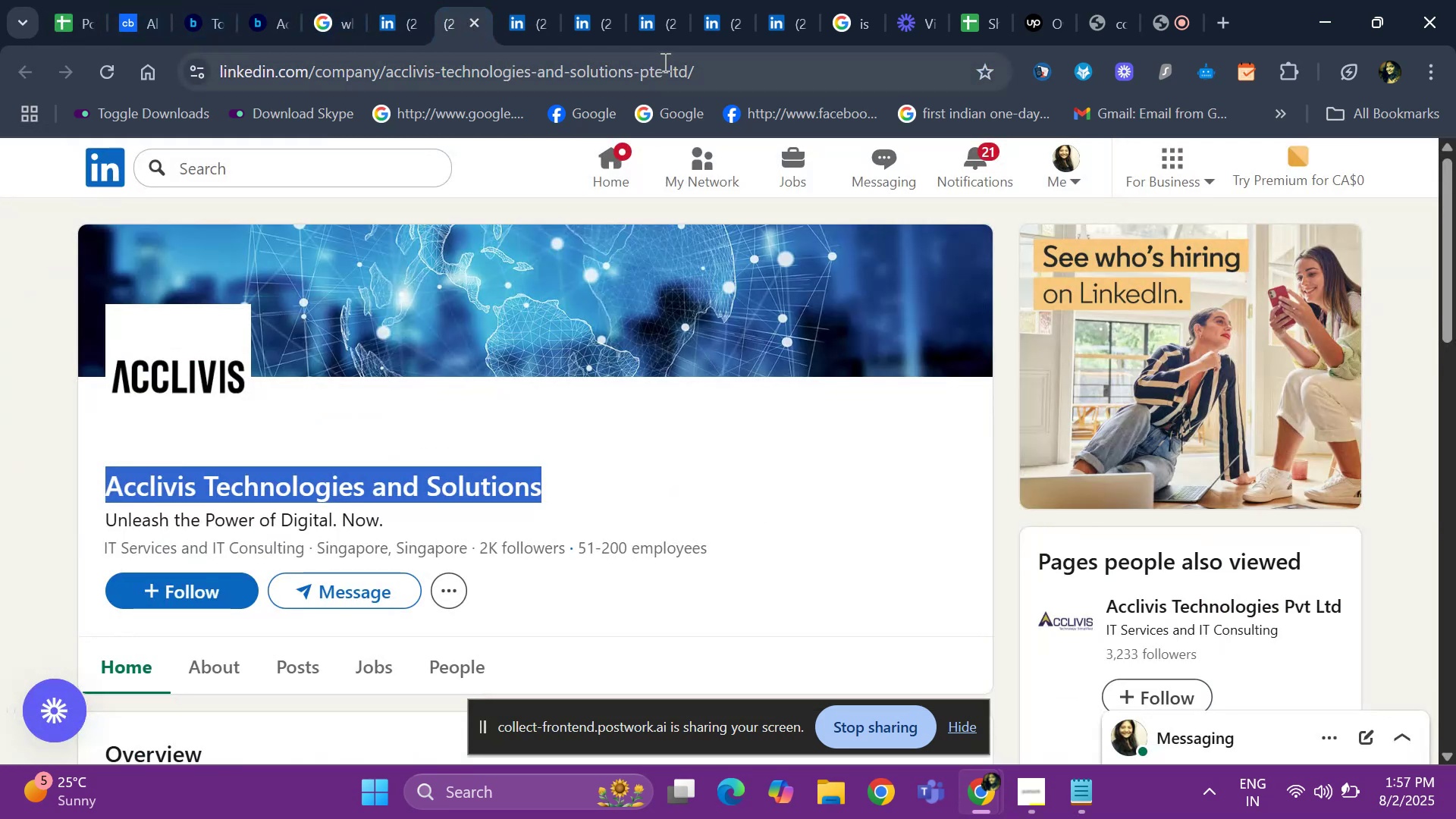 
left_click([697, 71])
 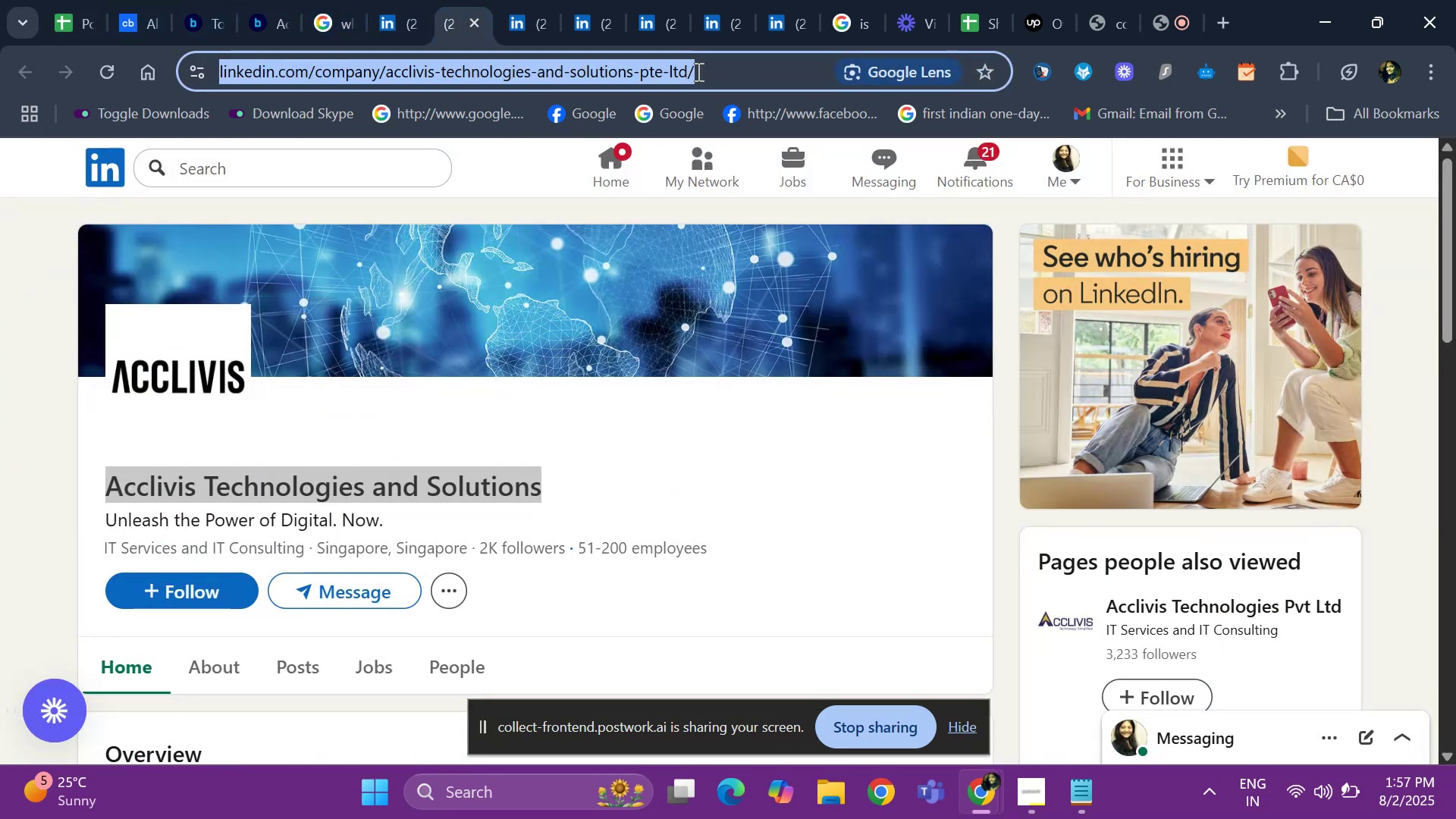 
key(Control+C)
 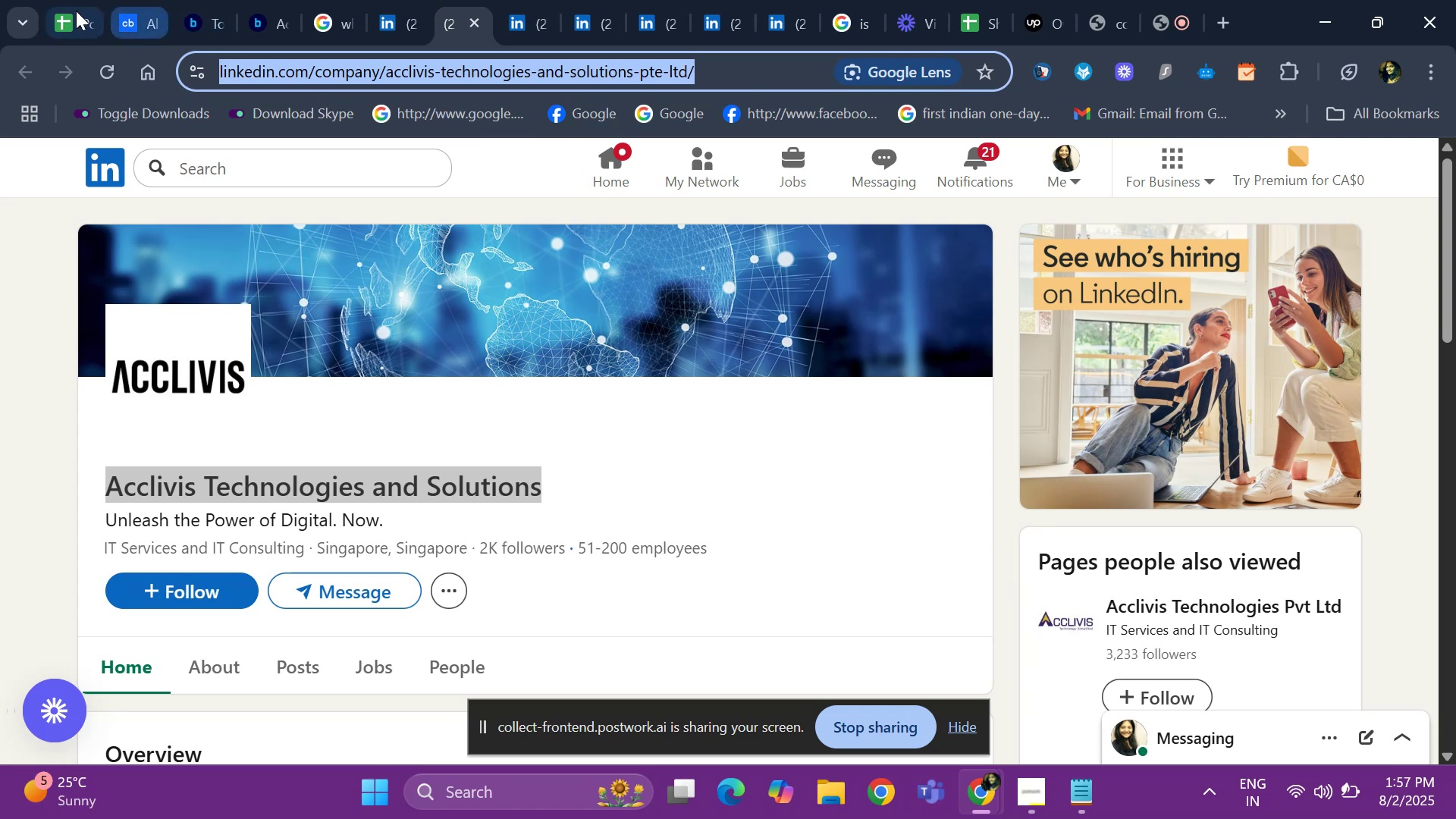 
left_click([73, 11])
 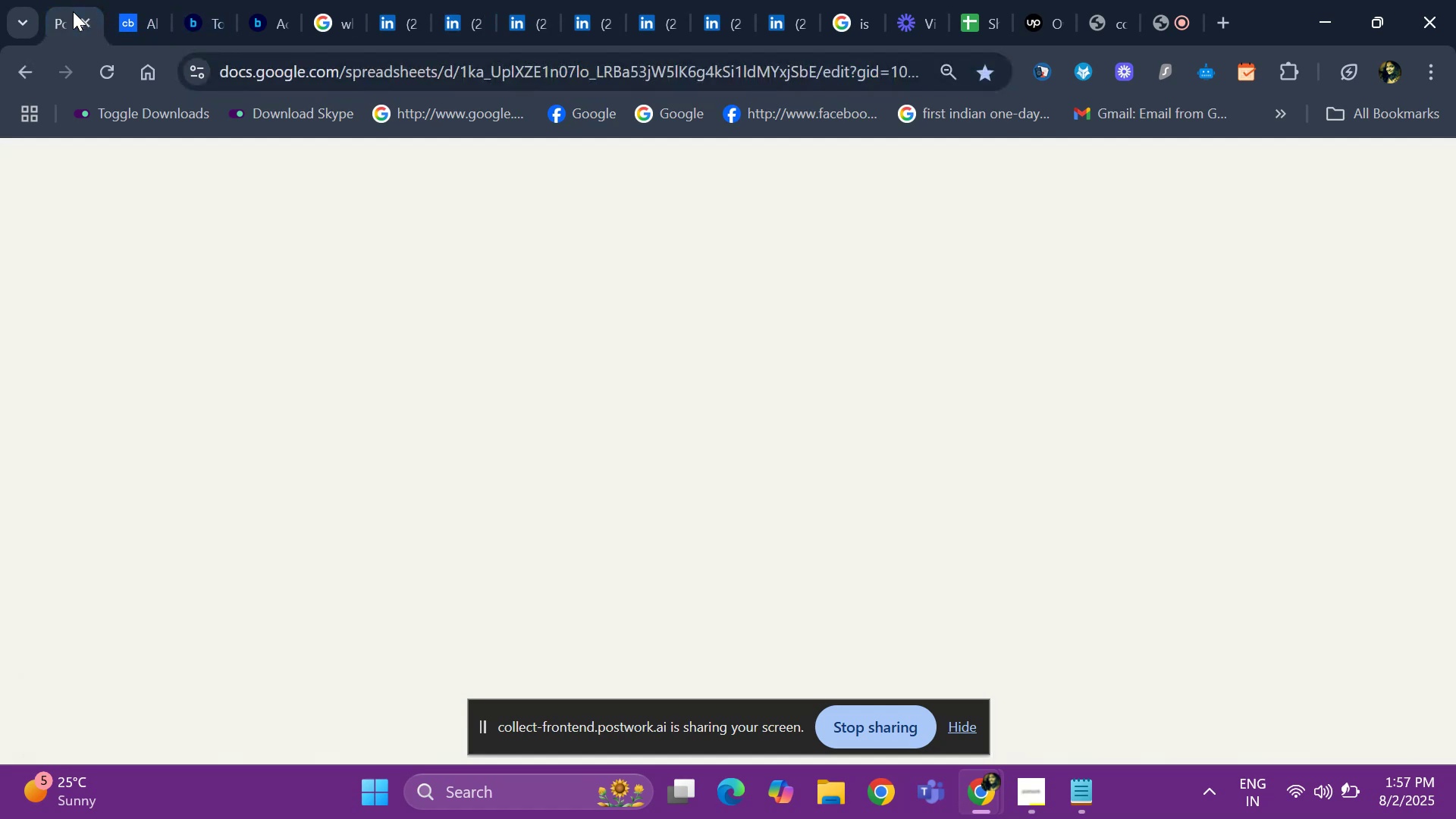 
key(Control+V)
 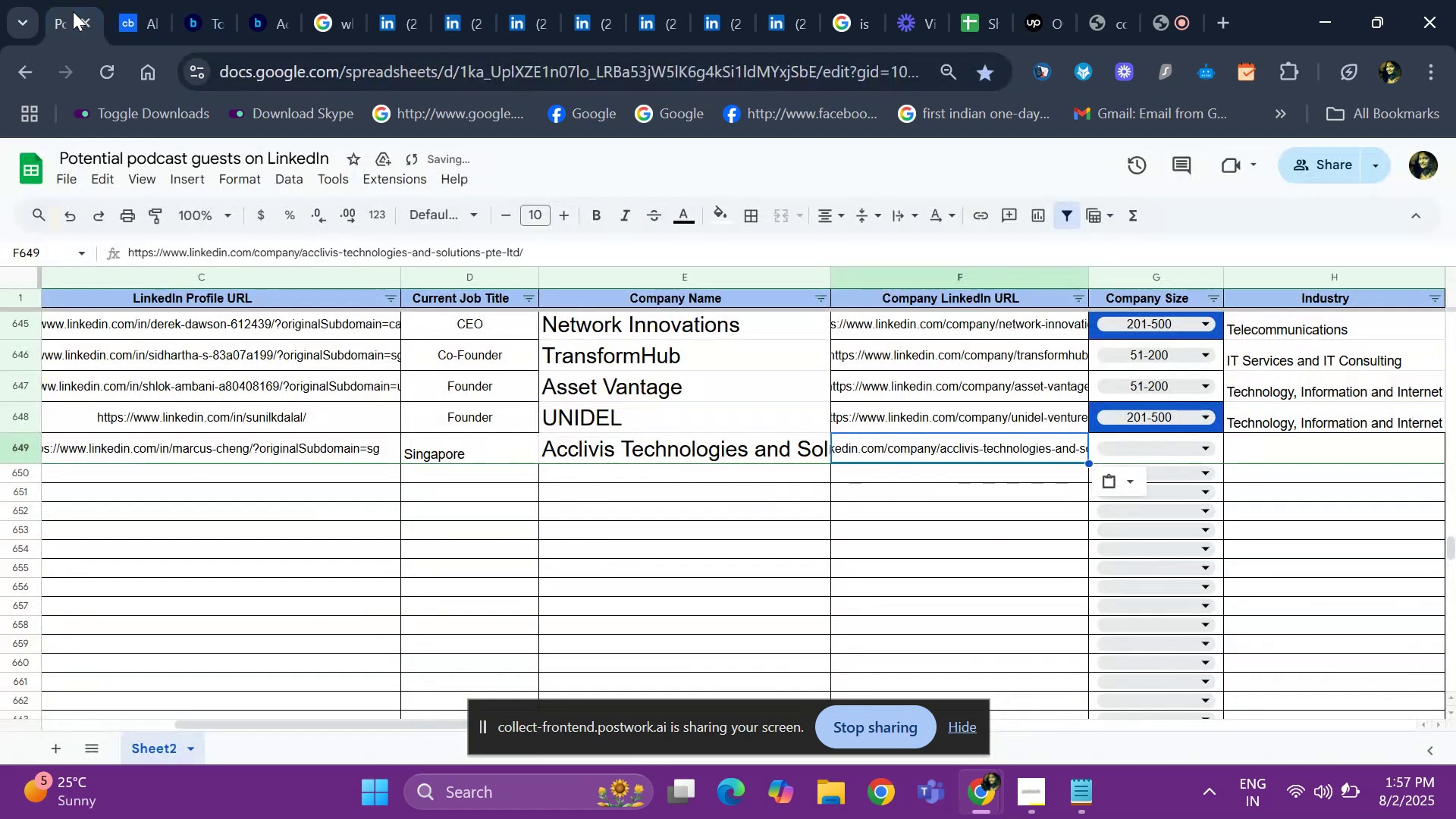 
key(ArrowRight)
 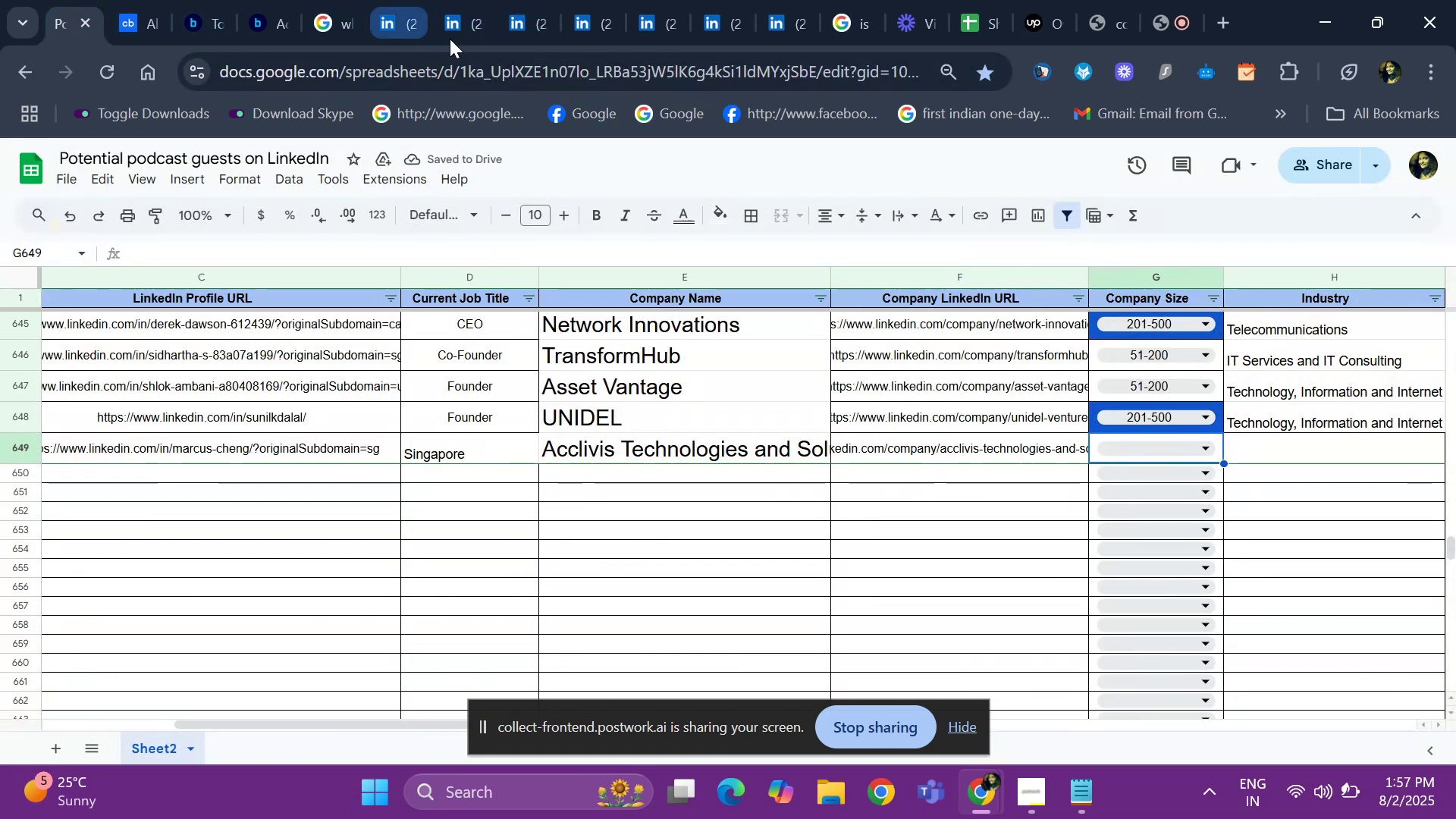 
left_click([390, 18])
 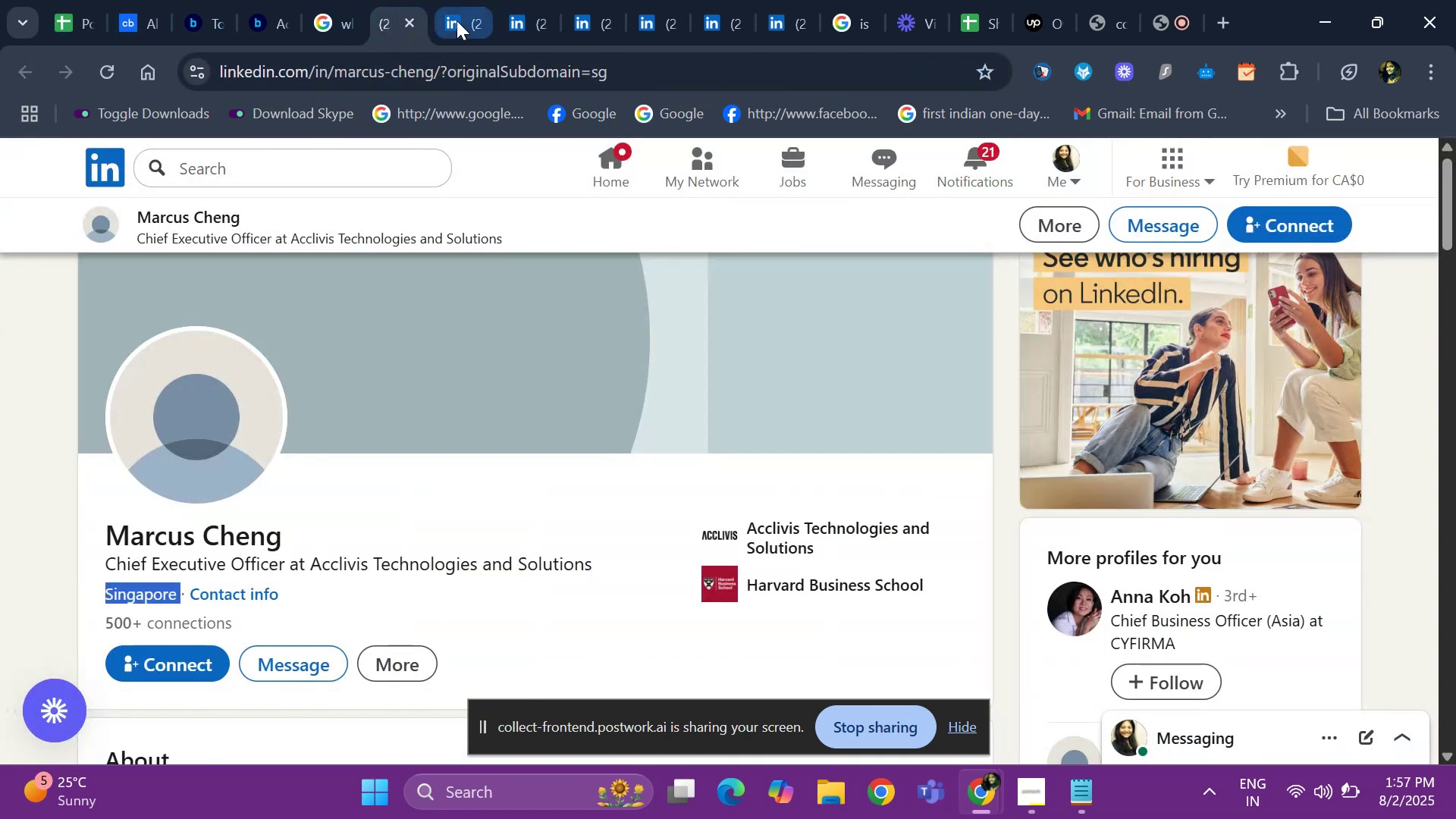 
left_click([457, 20])
 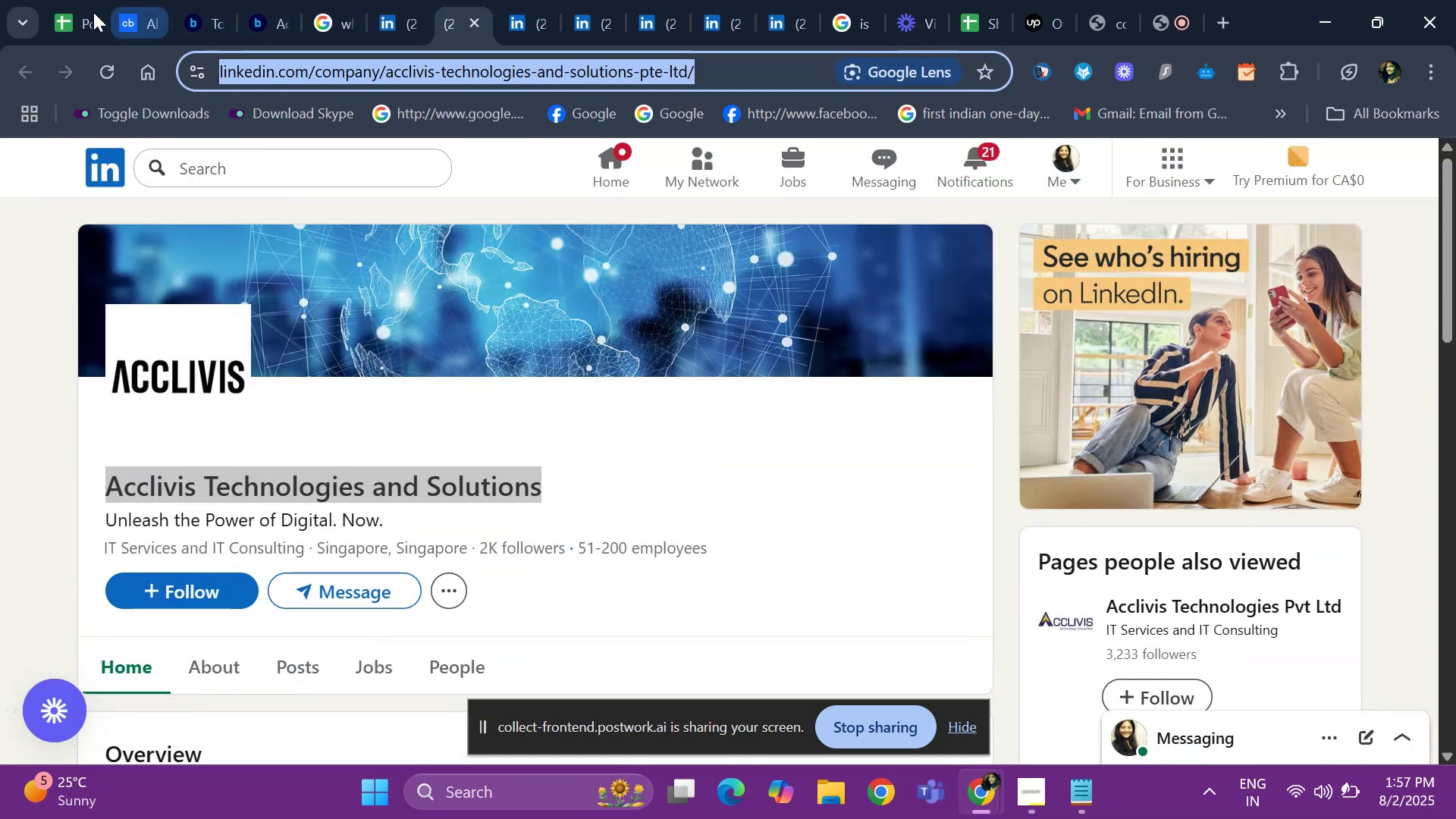 
left_click([60, 19])
 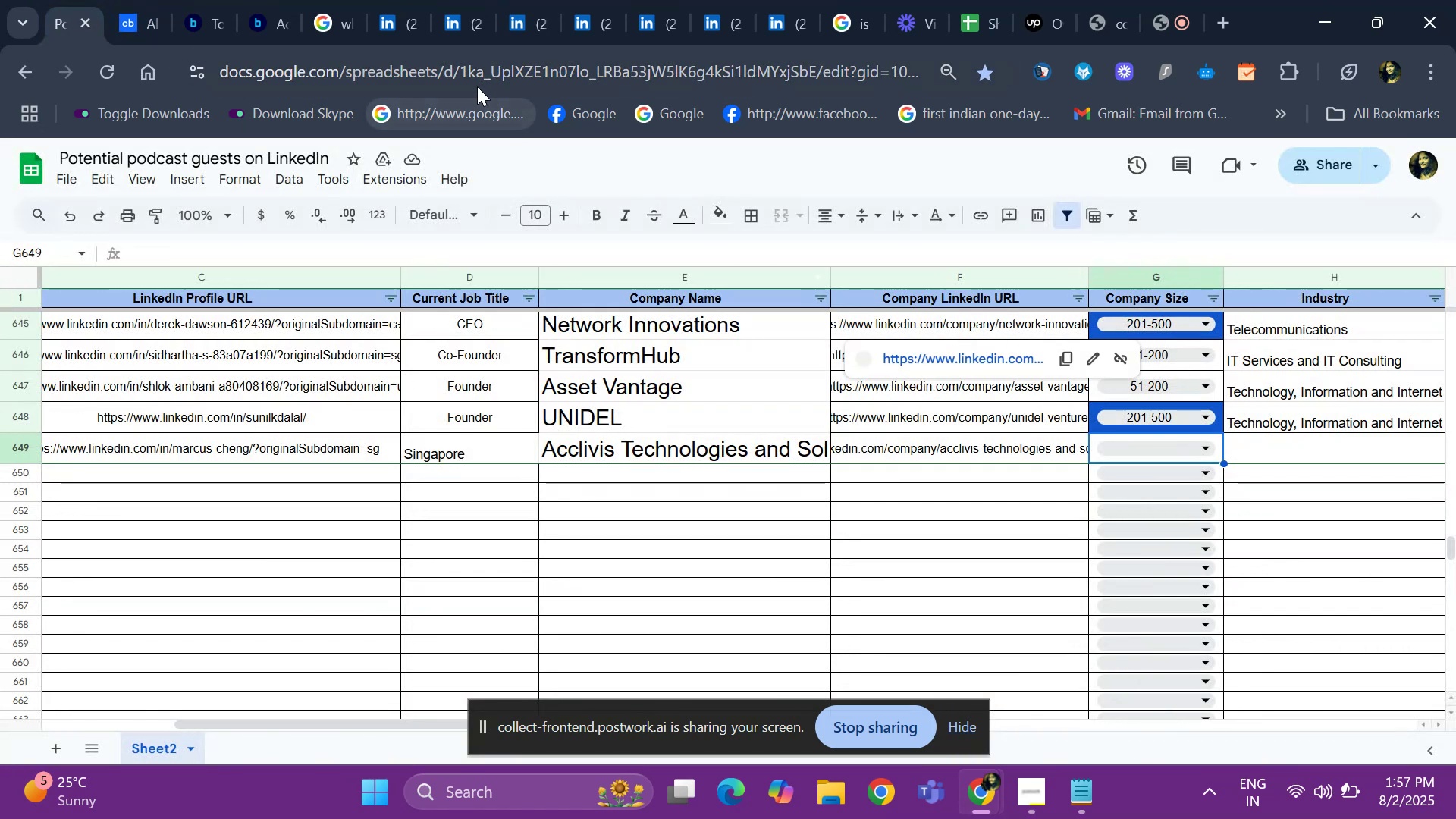 
left_click([459, 27])
 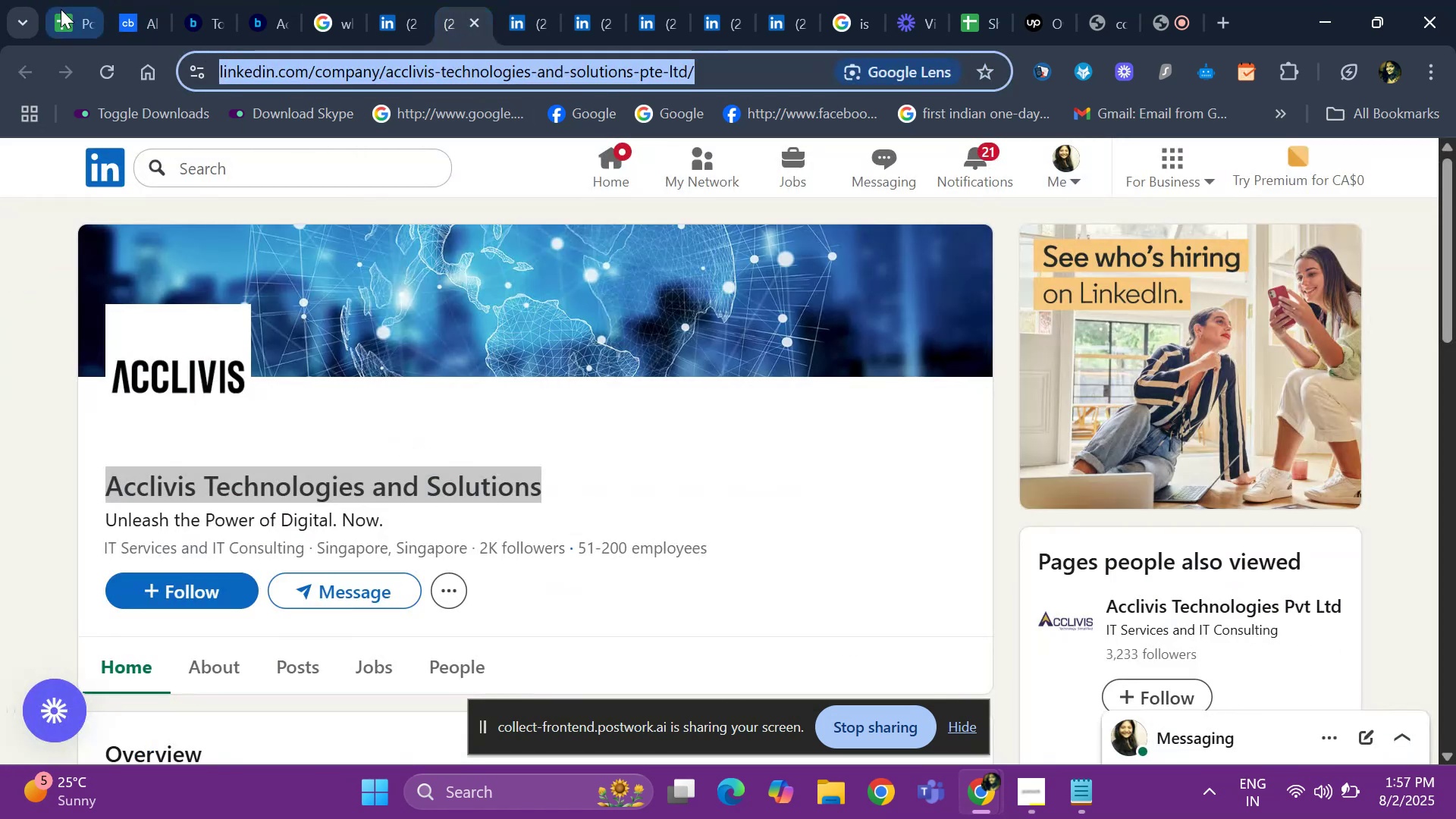 
left_click([62, 11])
 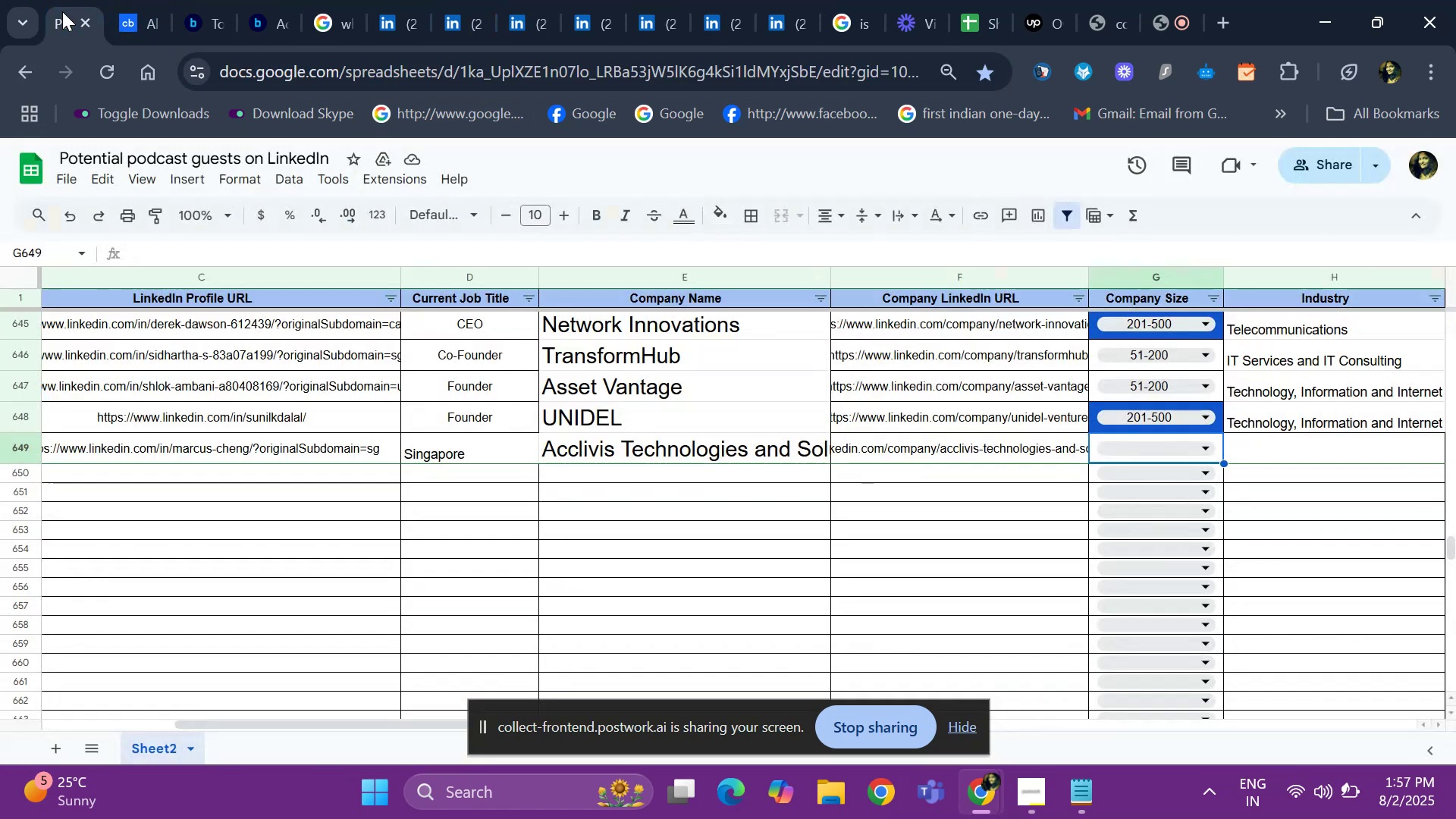 
key(Enter)
 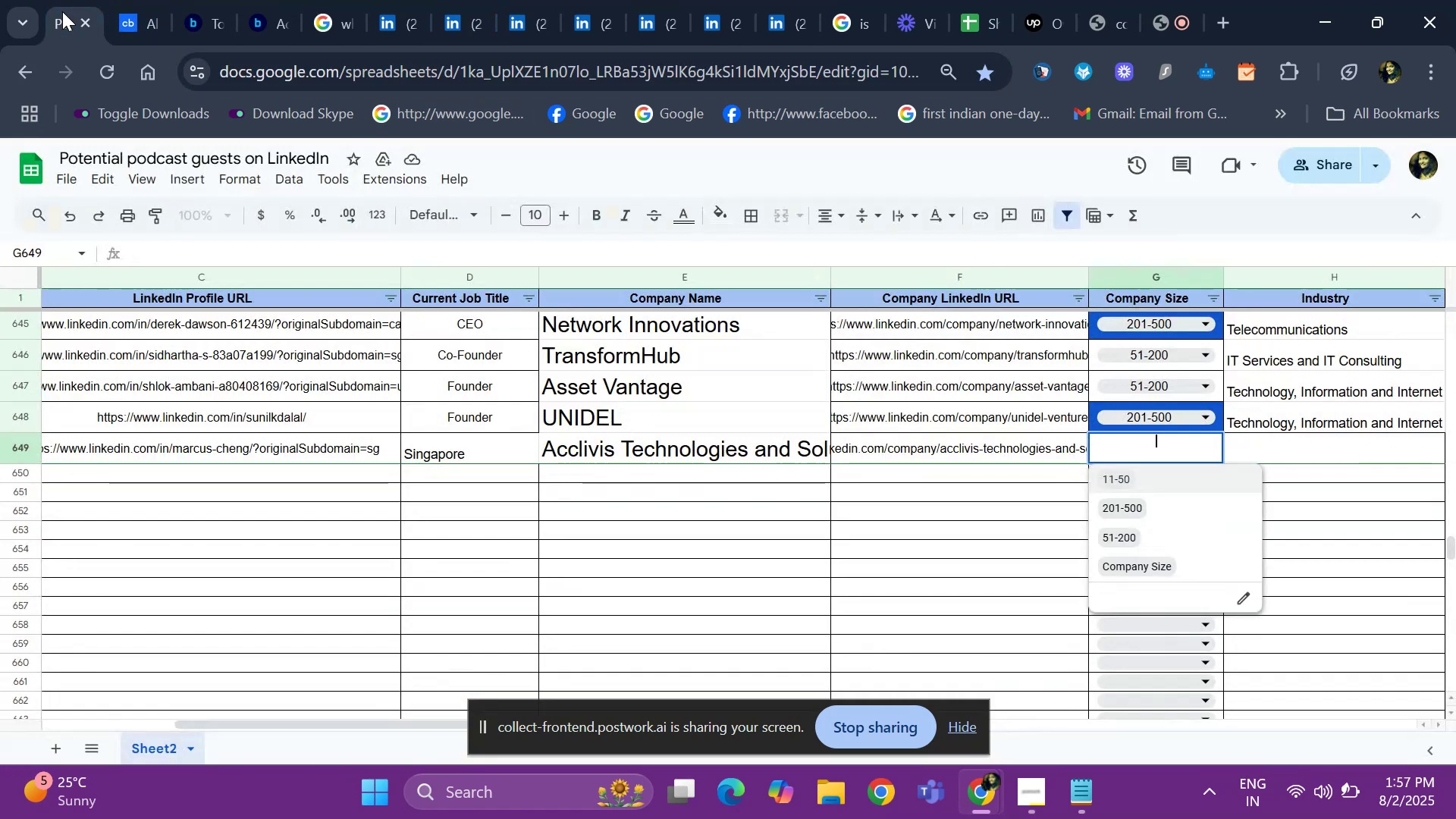 
key(ArrowDown)
 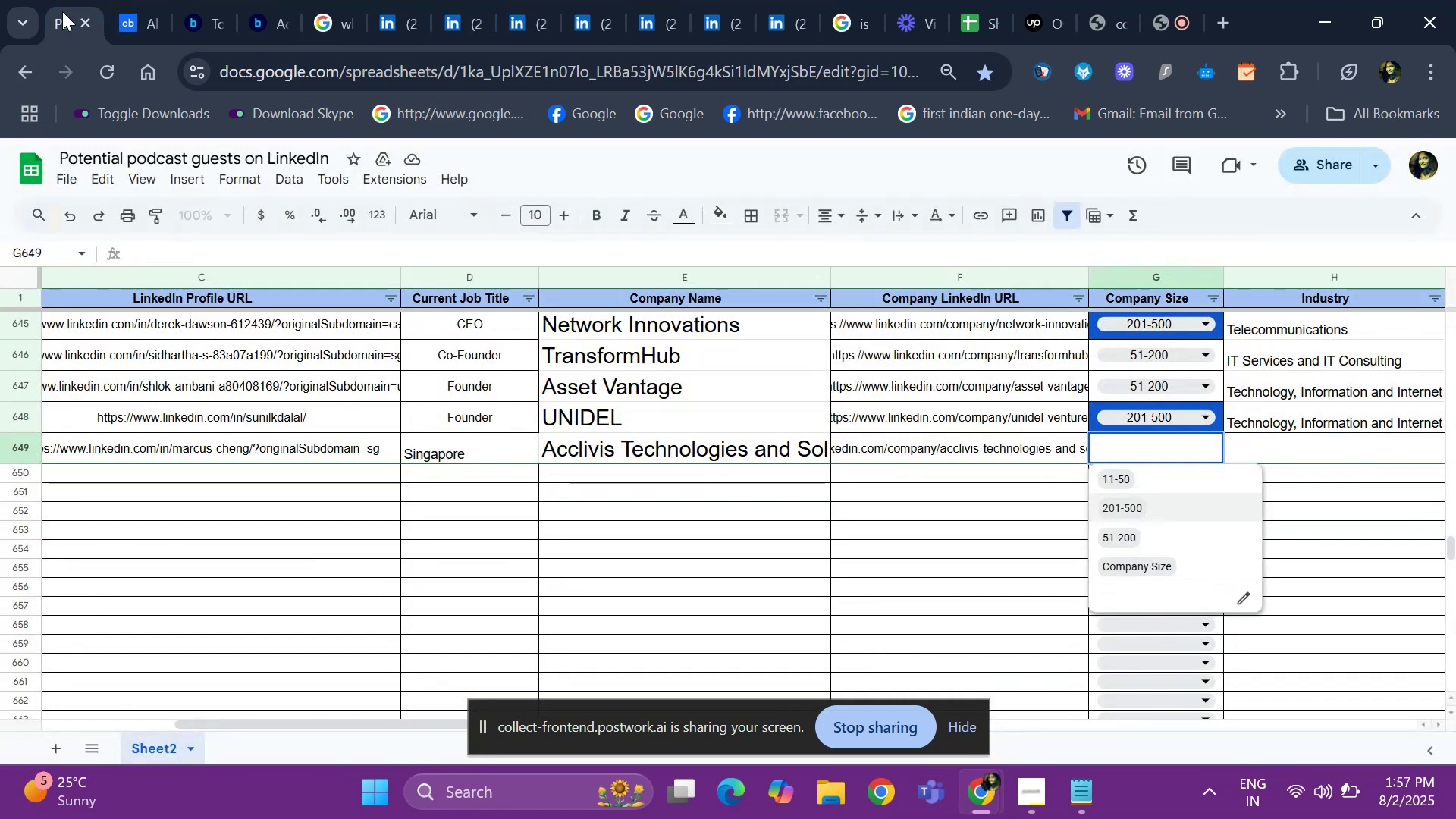 
key(ArrowDown)
 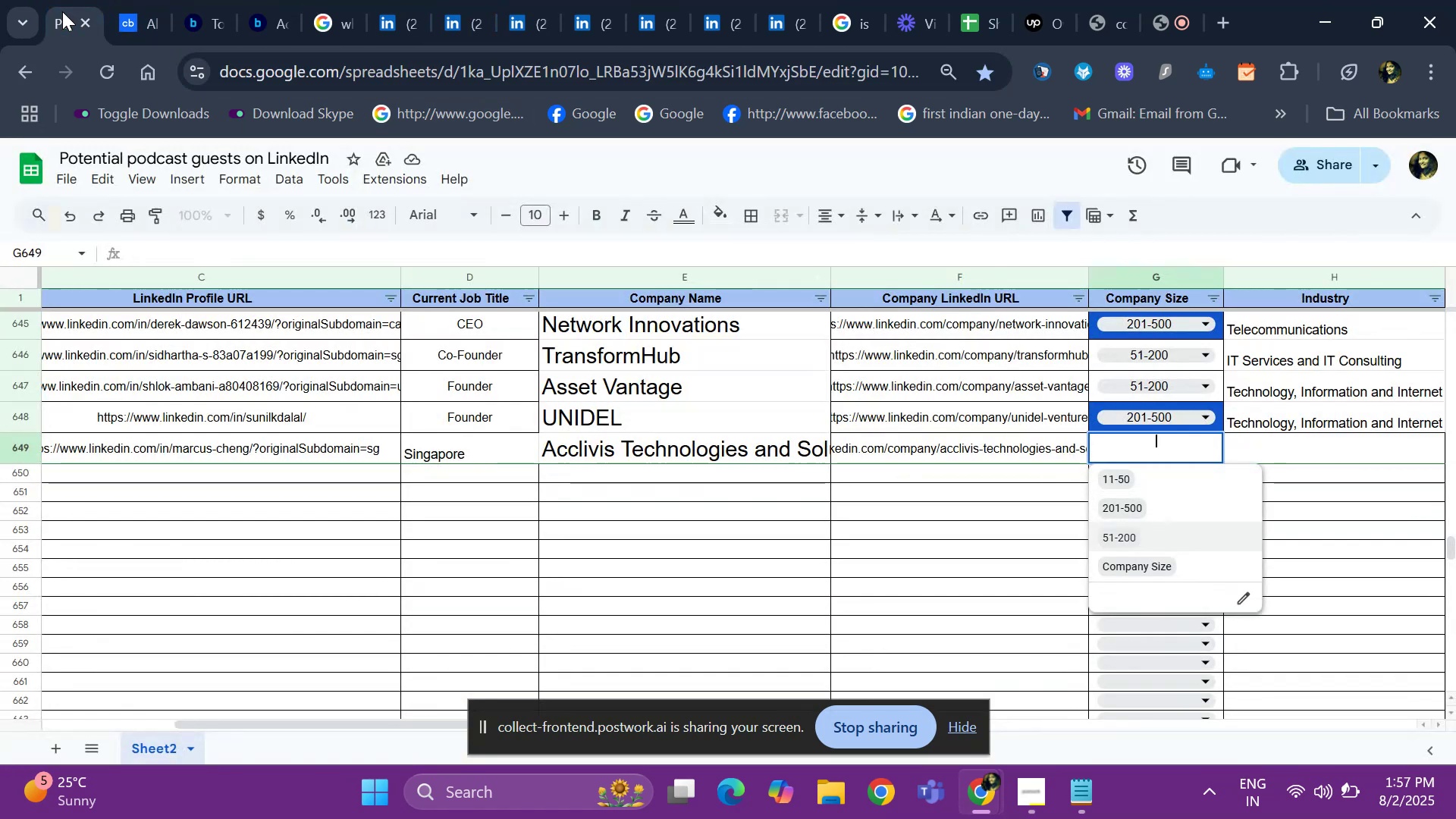 
key(Enter)
 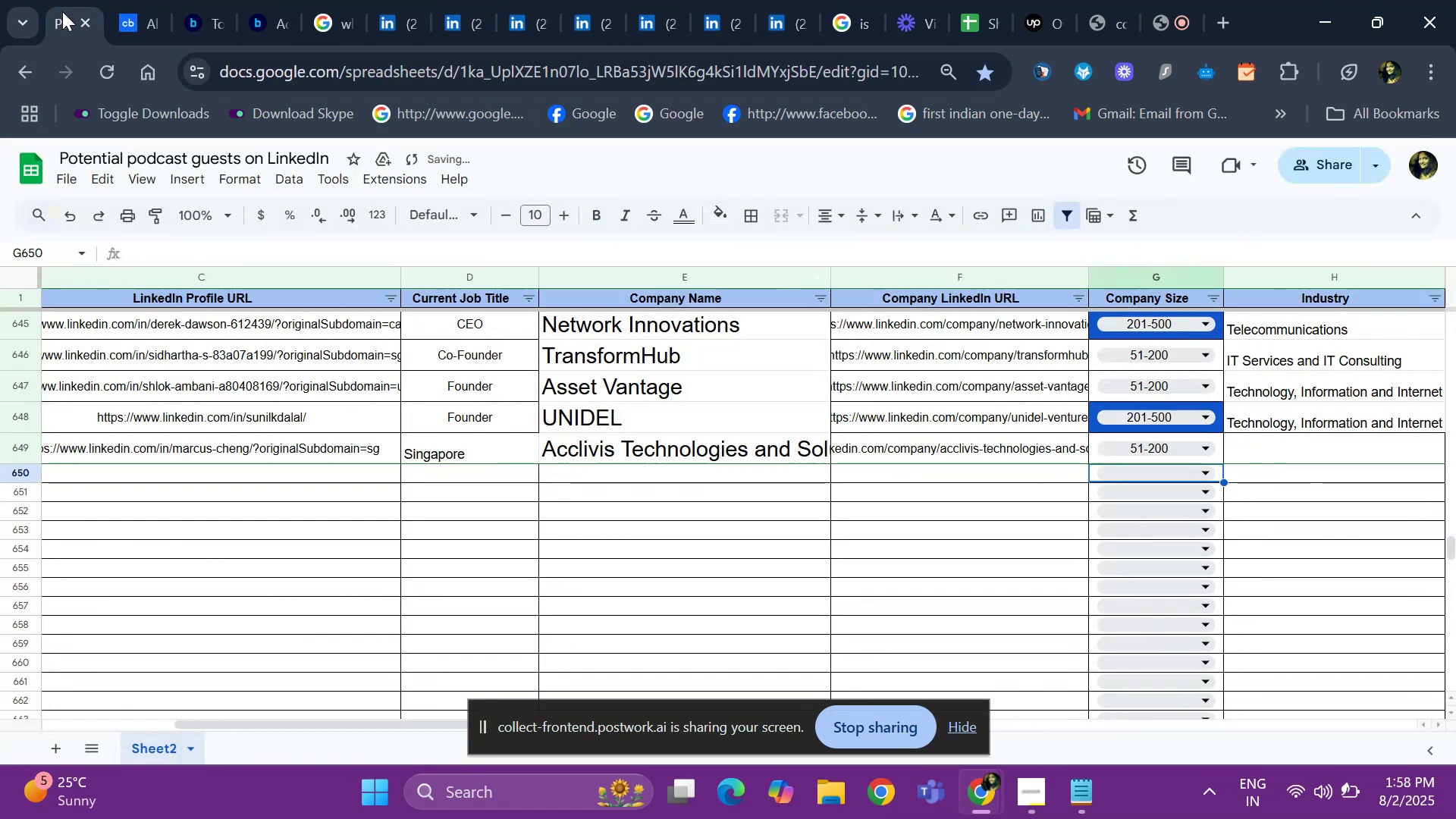 
key(ArrowUp)
 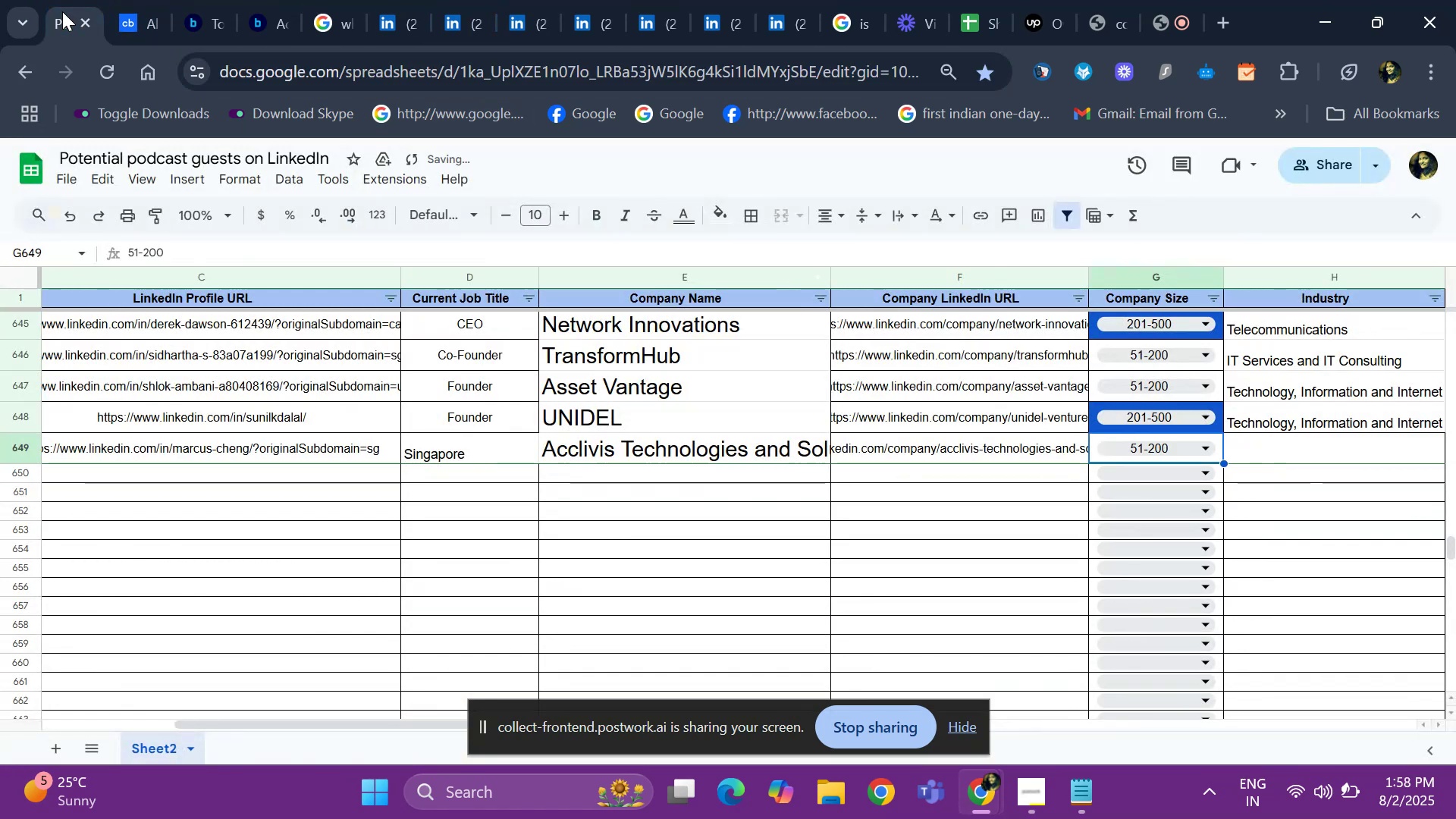 
key(ArrowRight)
 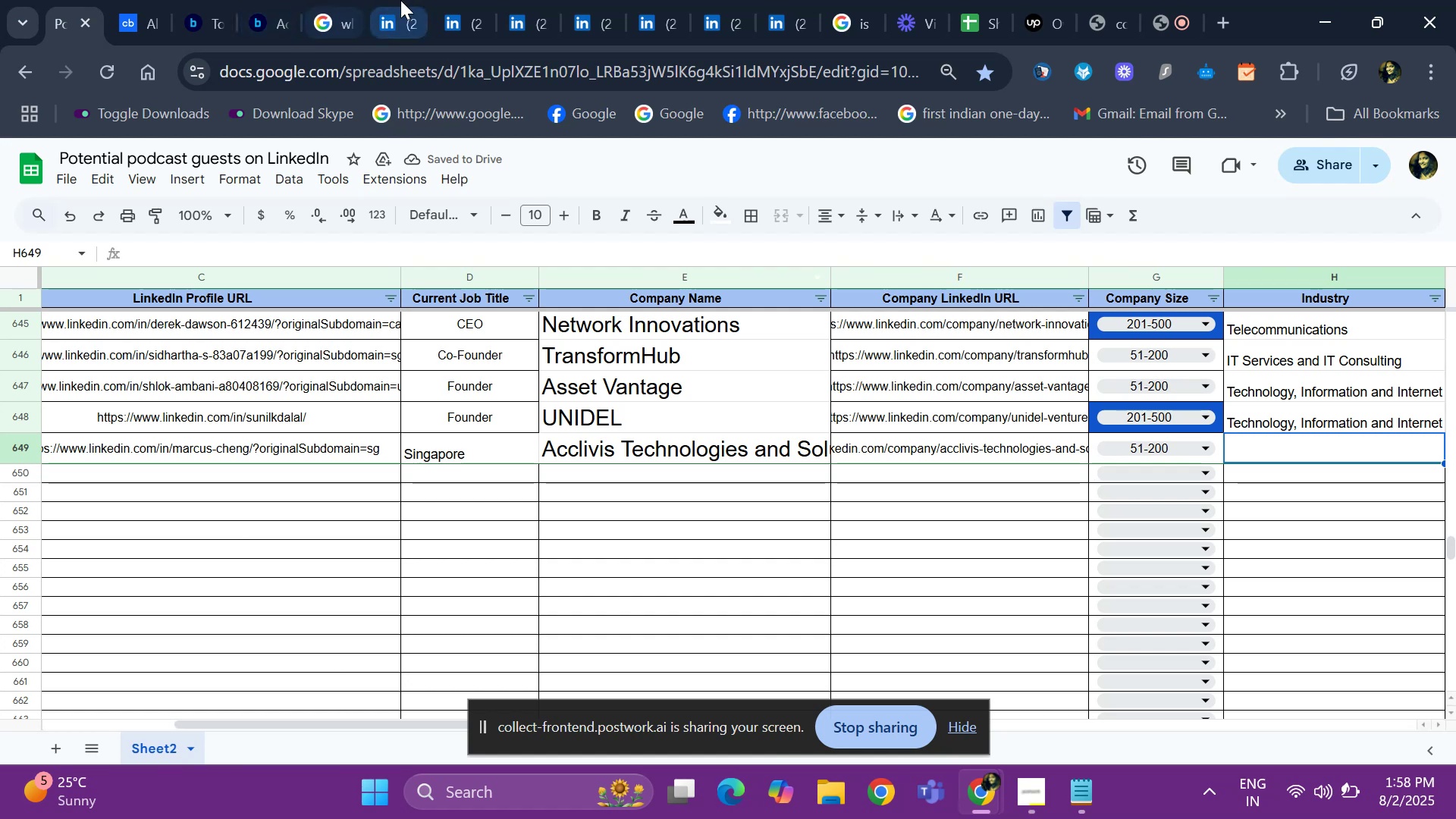 
left_click([414, 9])
 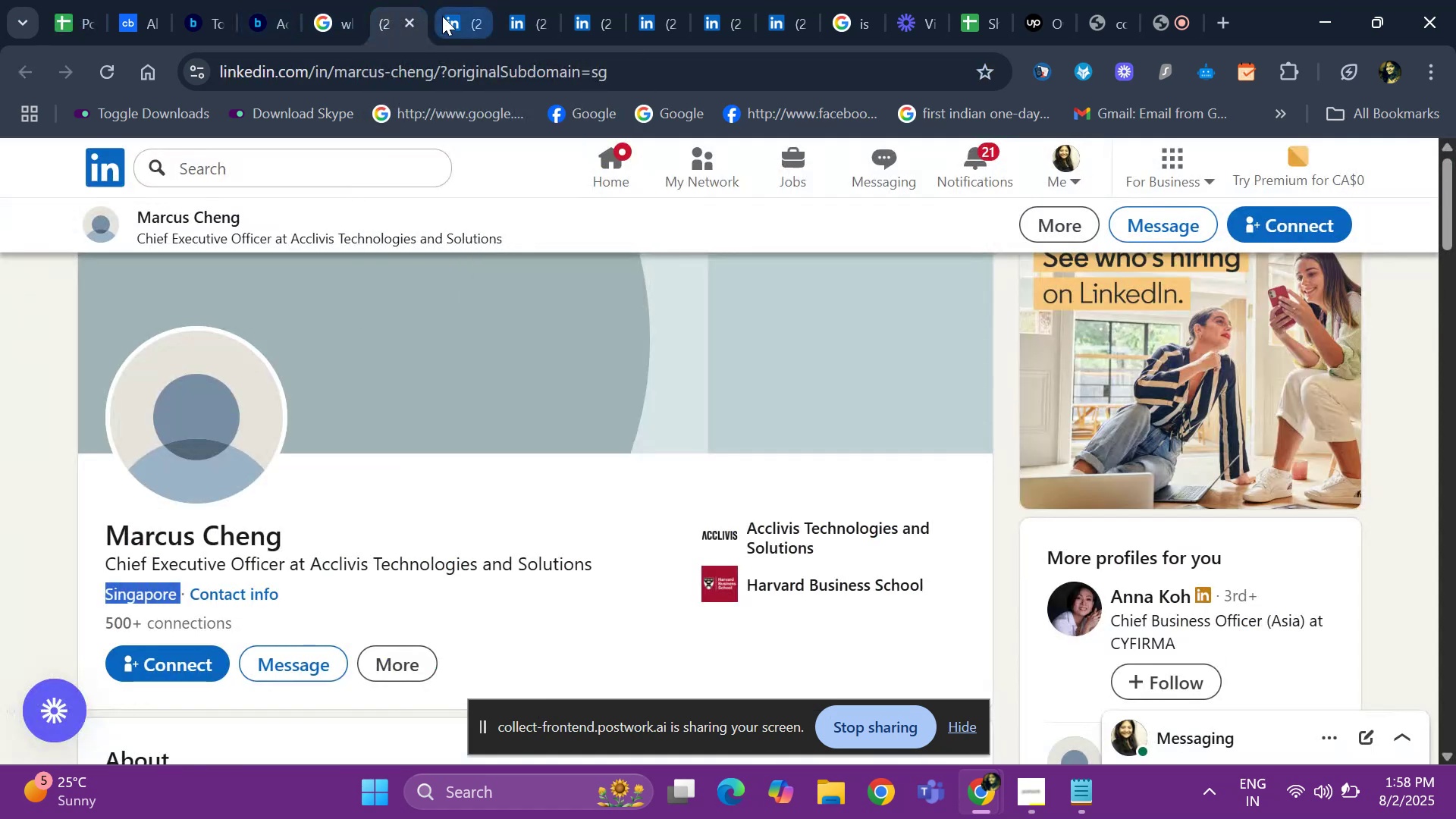 
left_click([442, 16])
 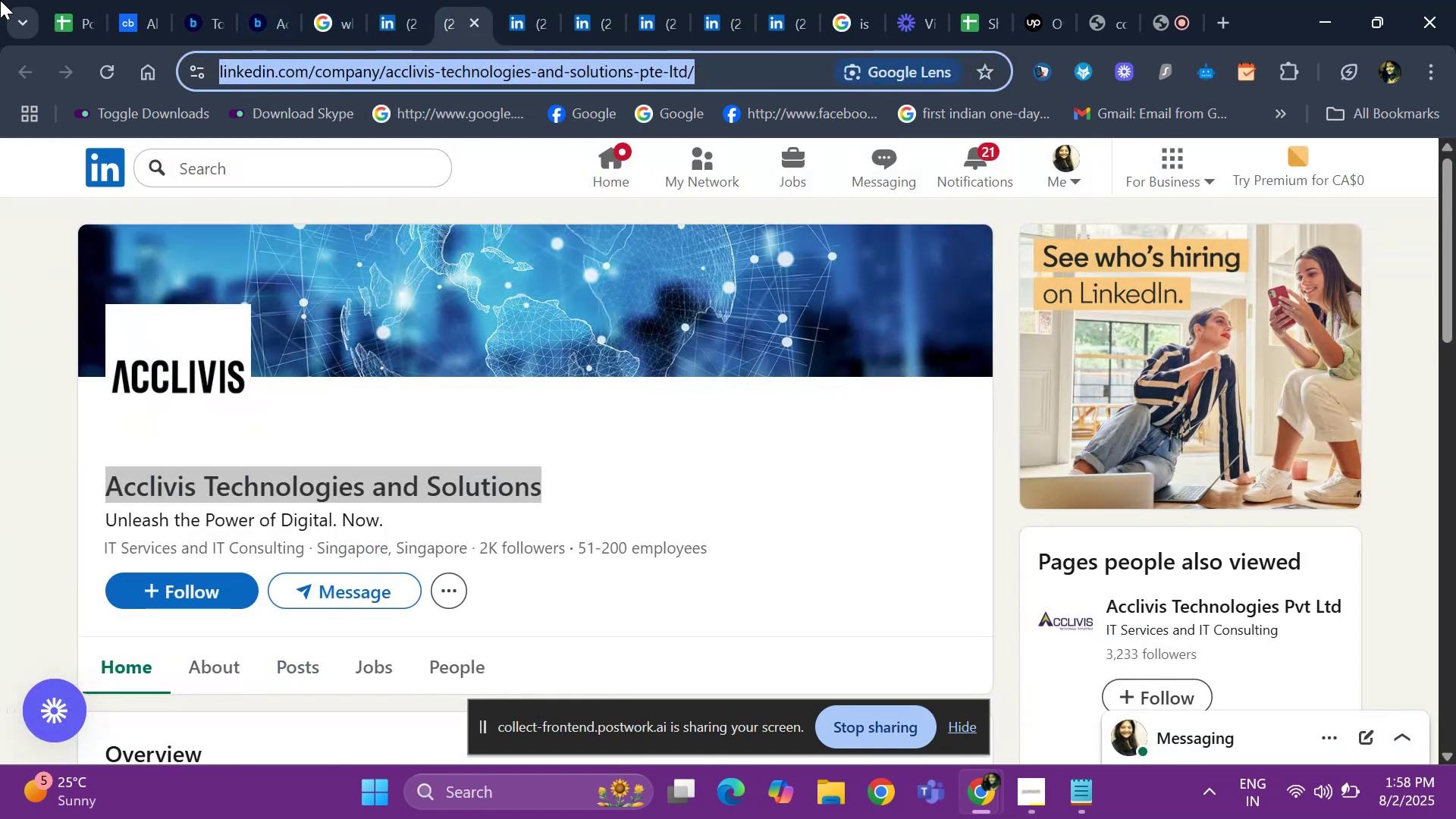 
left_click([55, 23])
 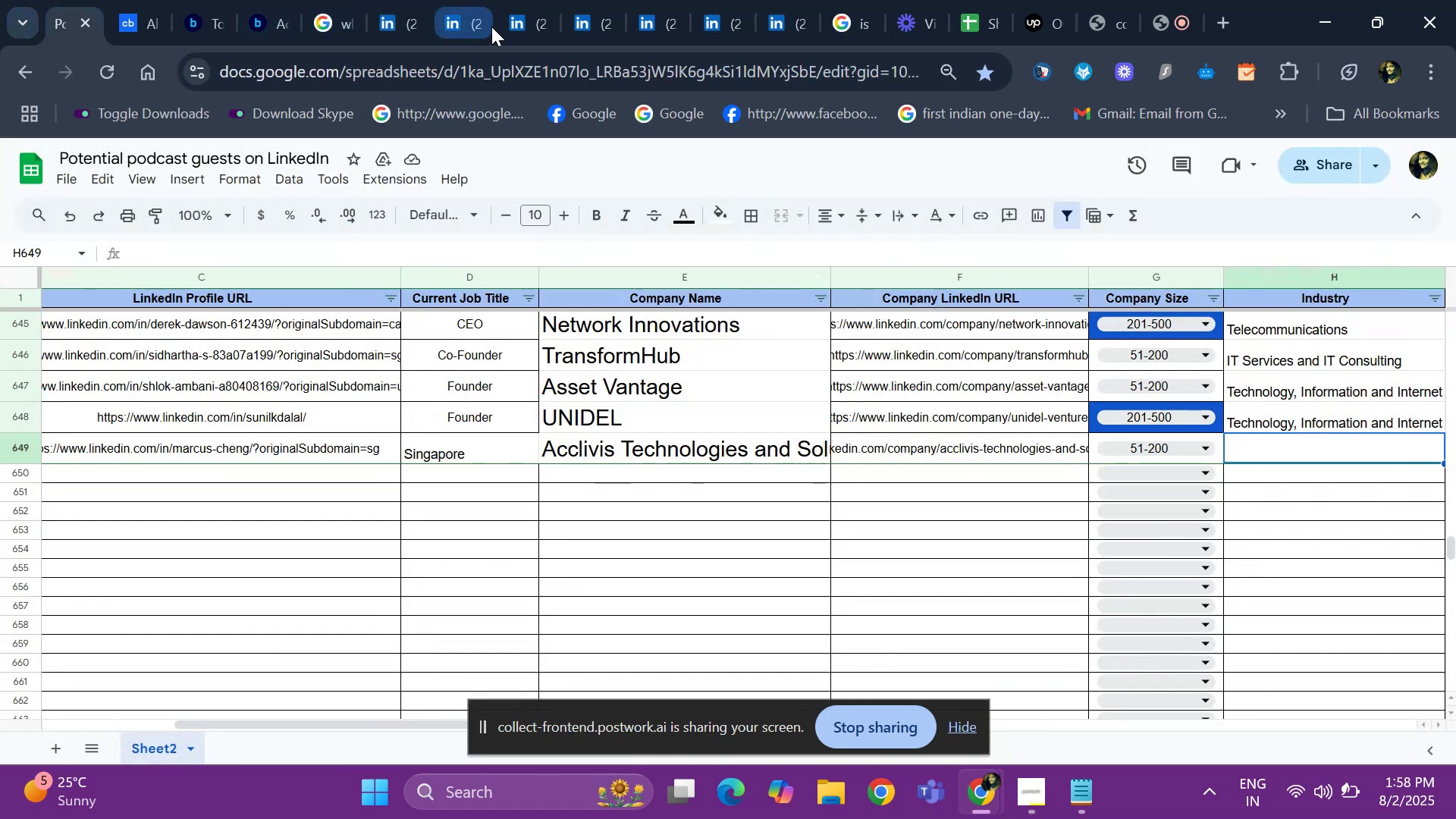 
left_click([462, 27])
 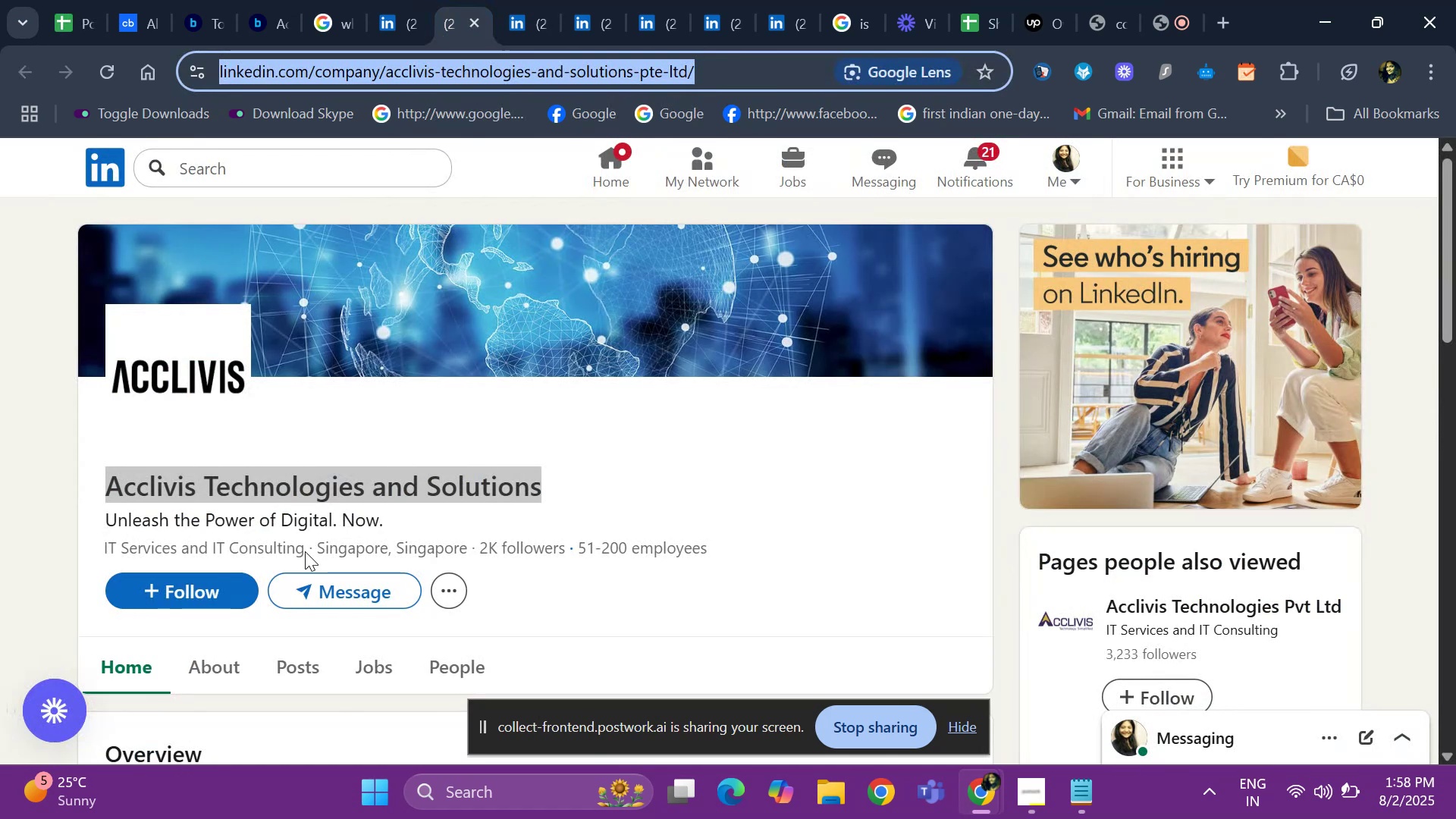 
left_click_drag(start_coordinate=[302, 543], to_coordinate=[82, 552])
 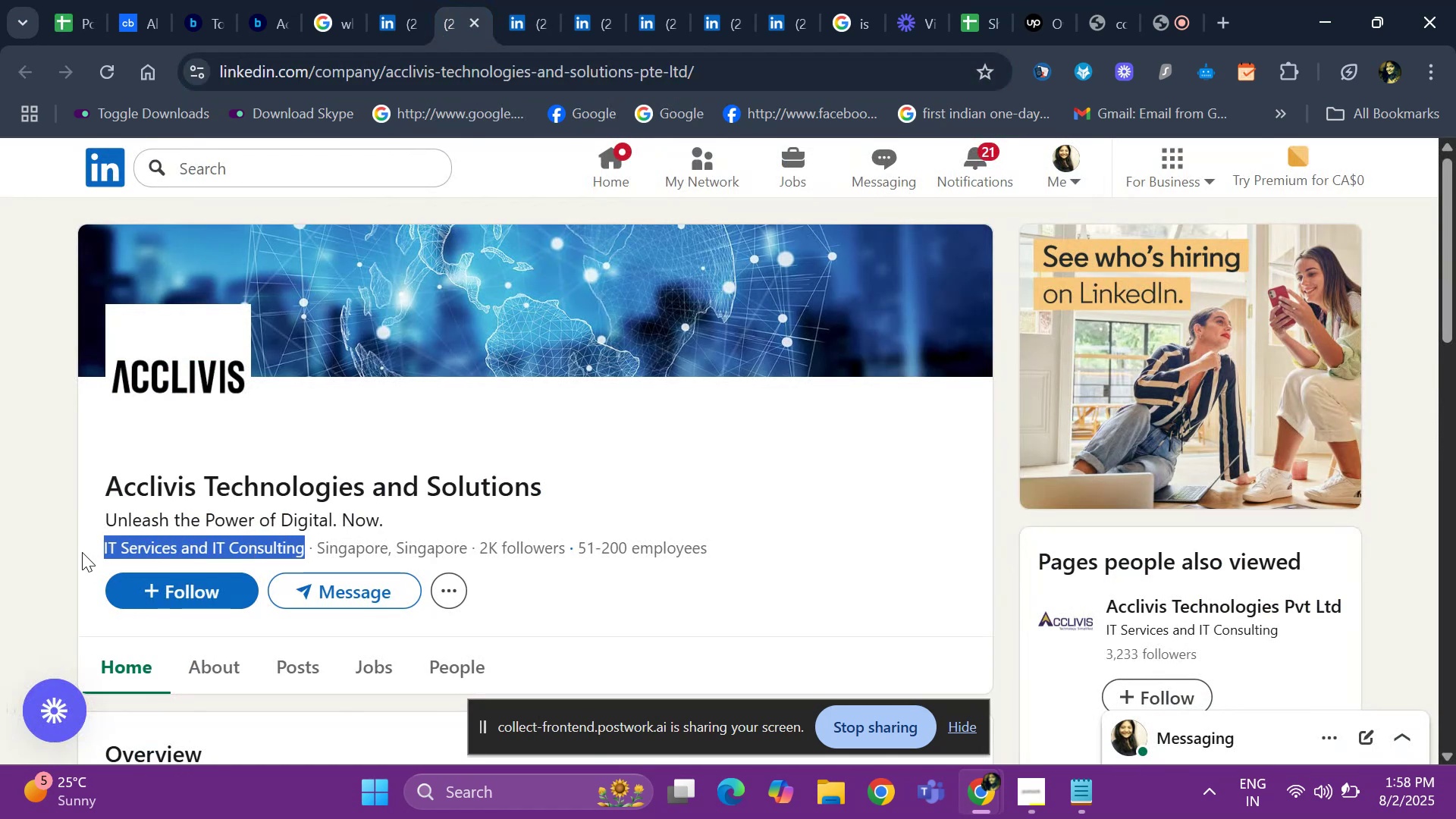 
key(Control+ControlLeft)
 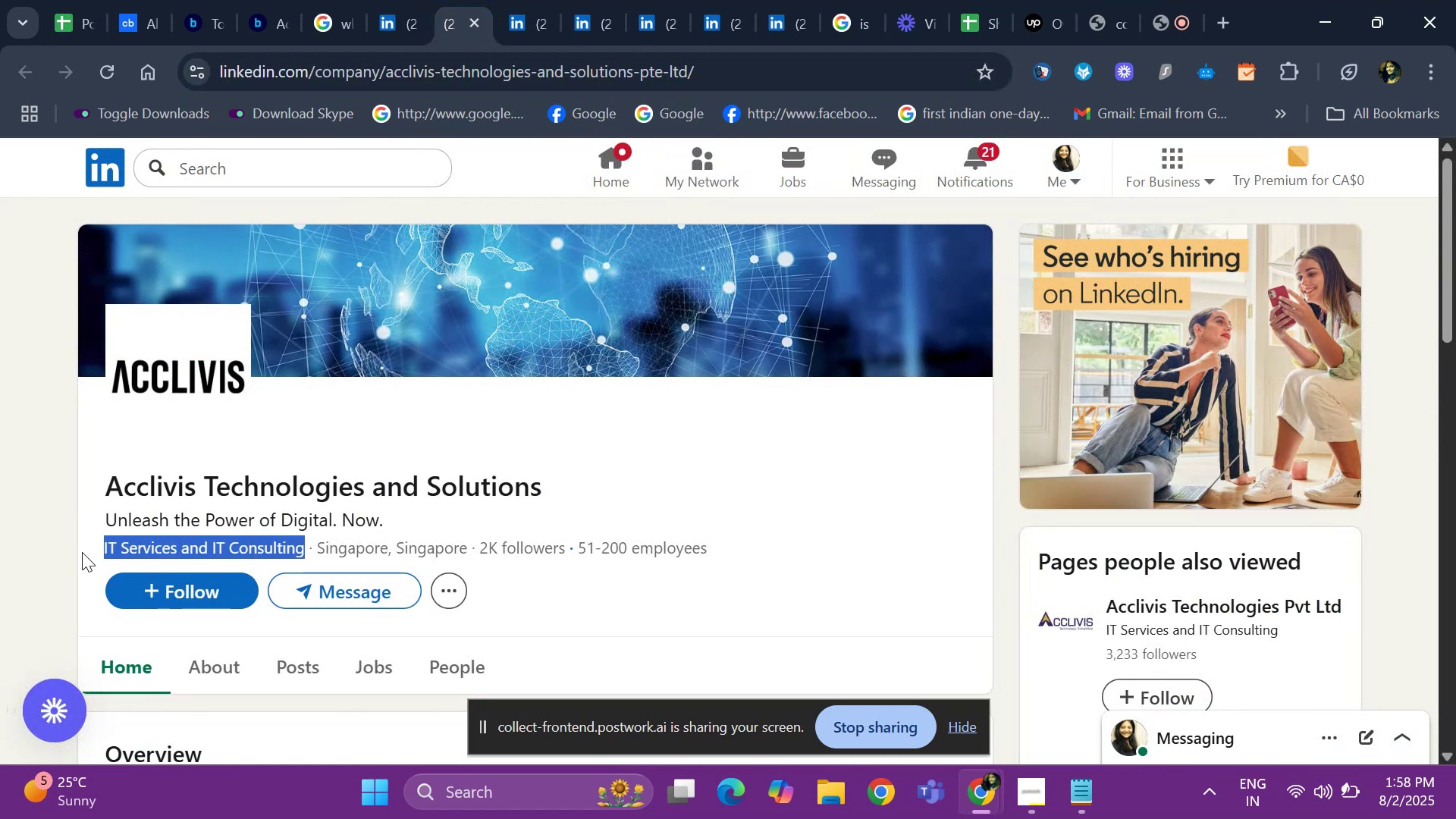 
key(Control+C)
 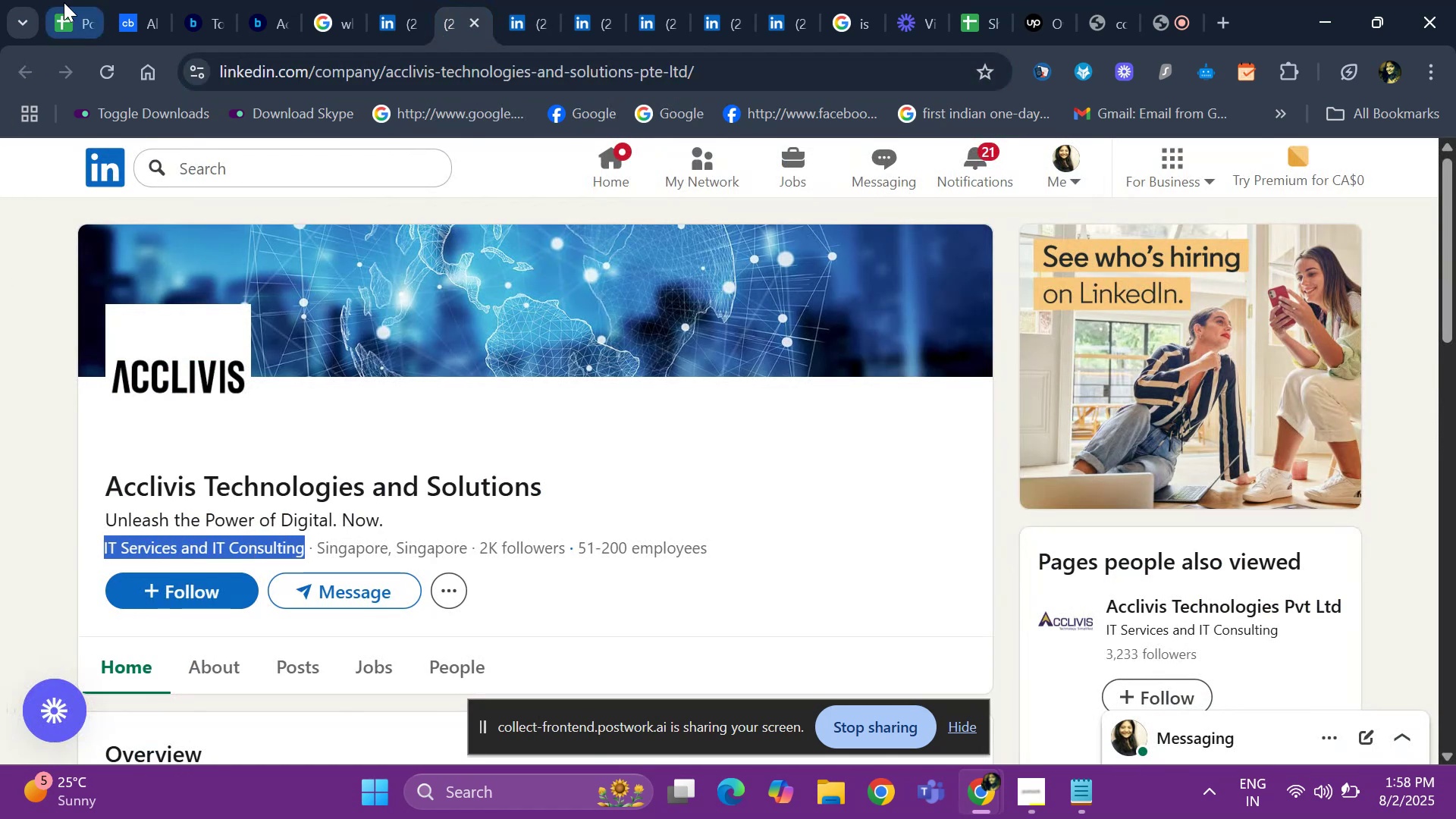 
left_click([66, 0])
 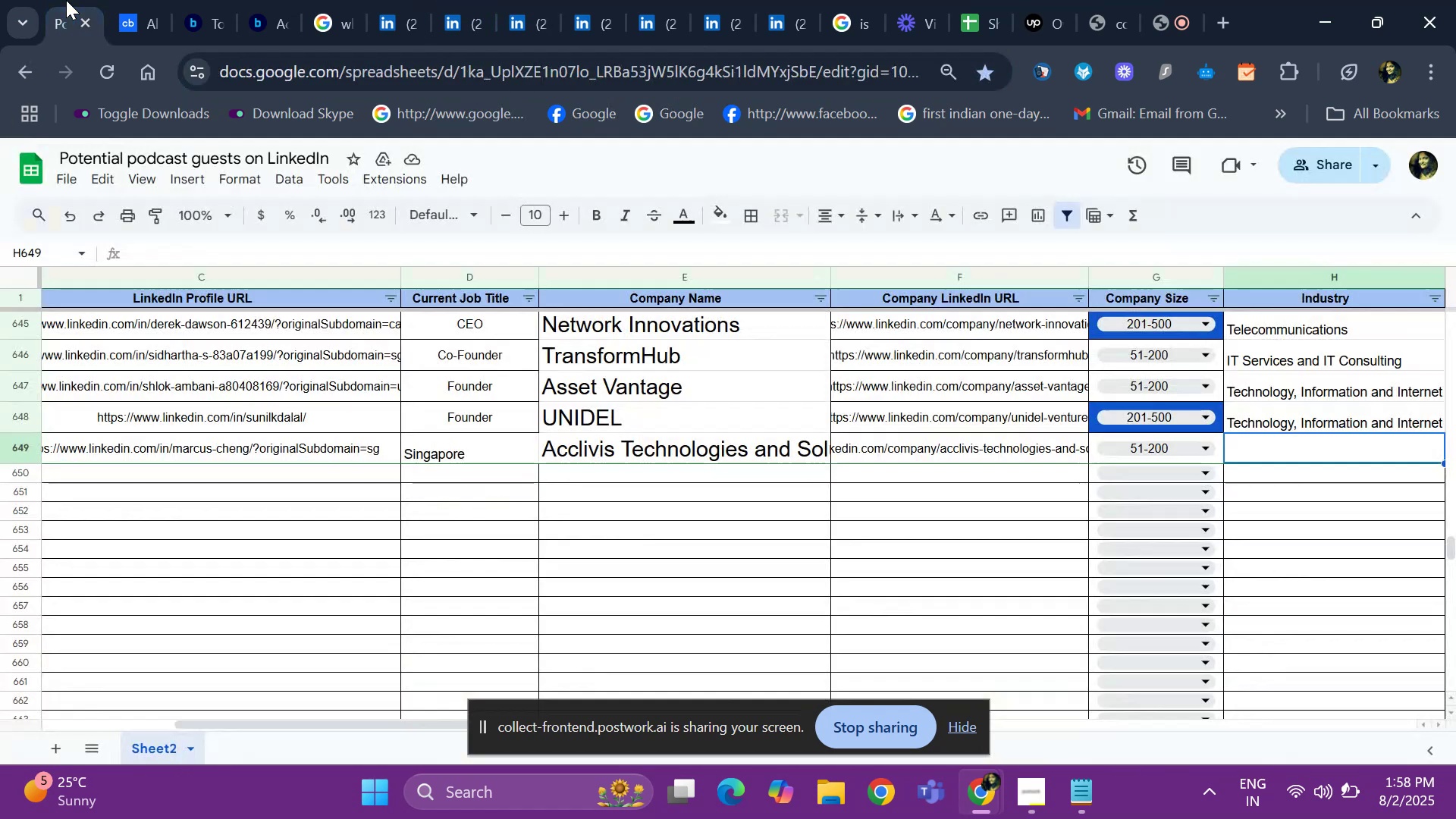 
key(Control+ControlLeft)
 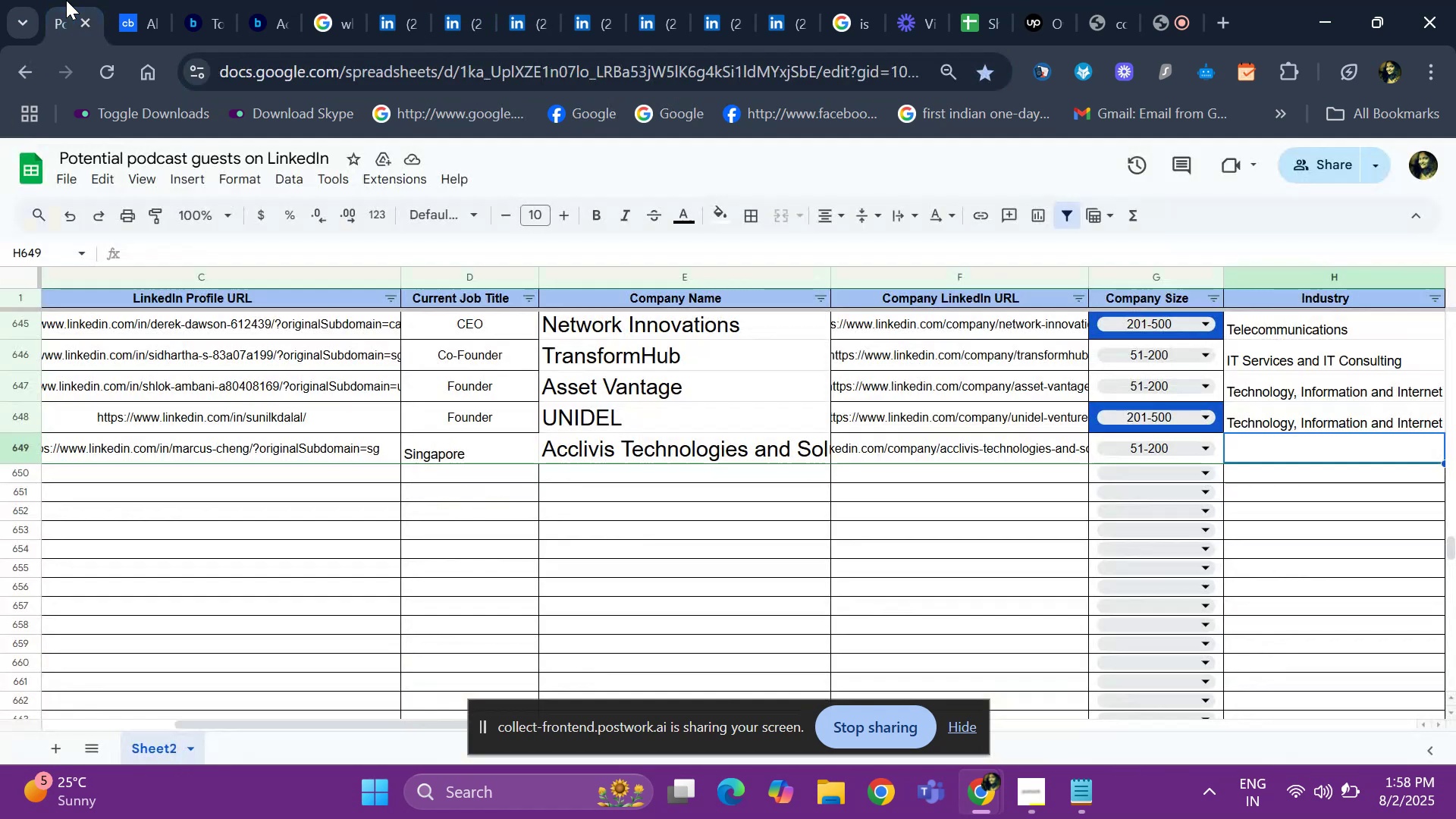 
key(Control+V)
 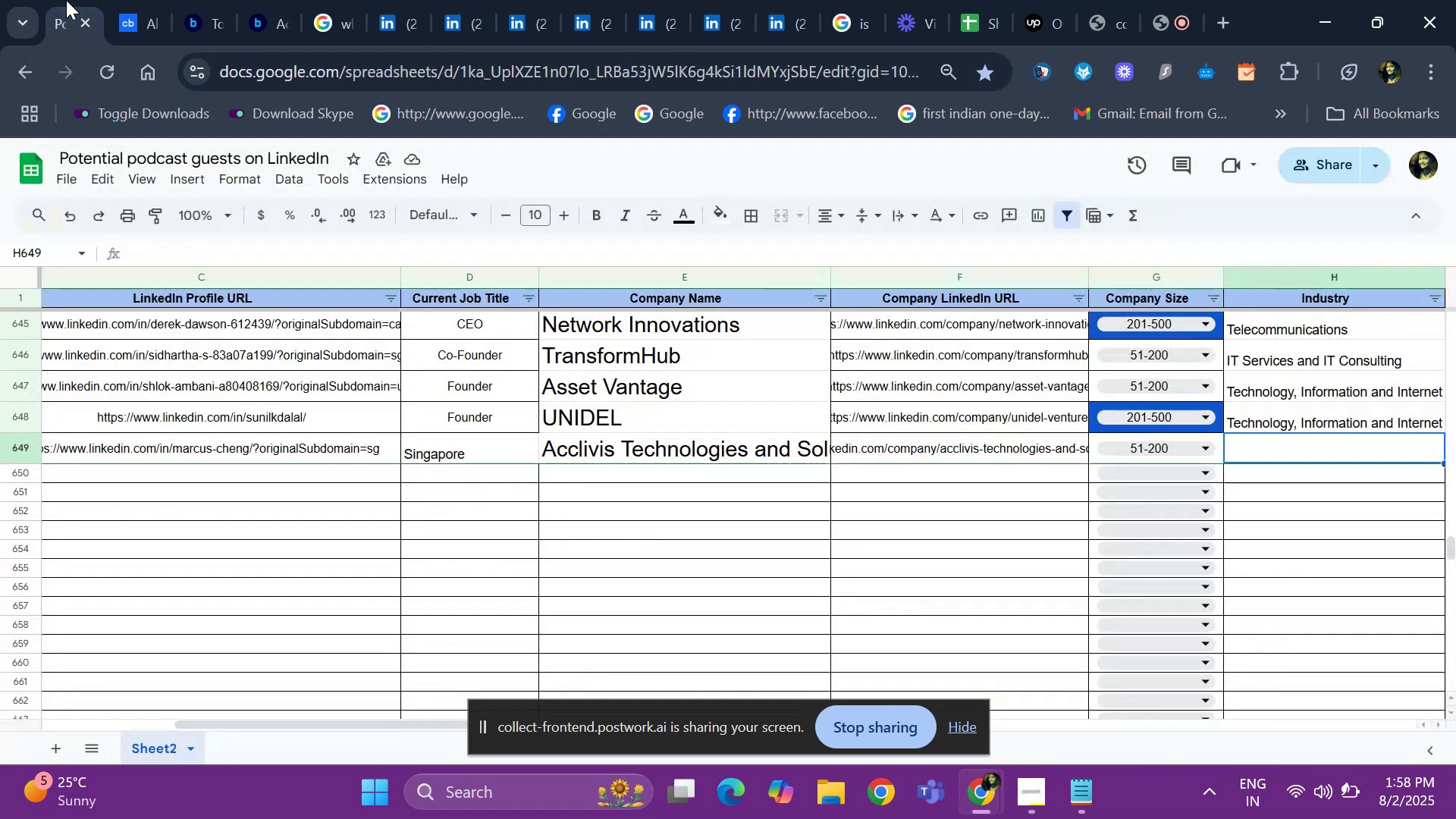 
key(ArrowRight)
 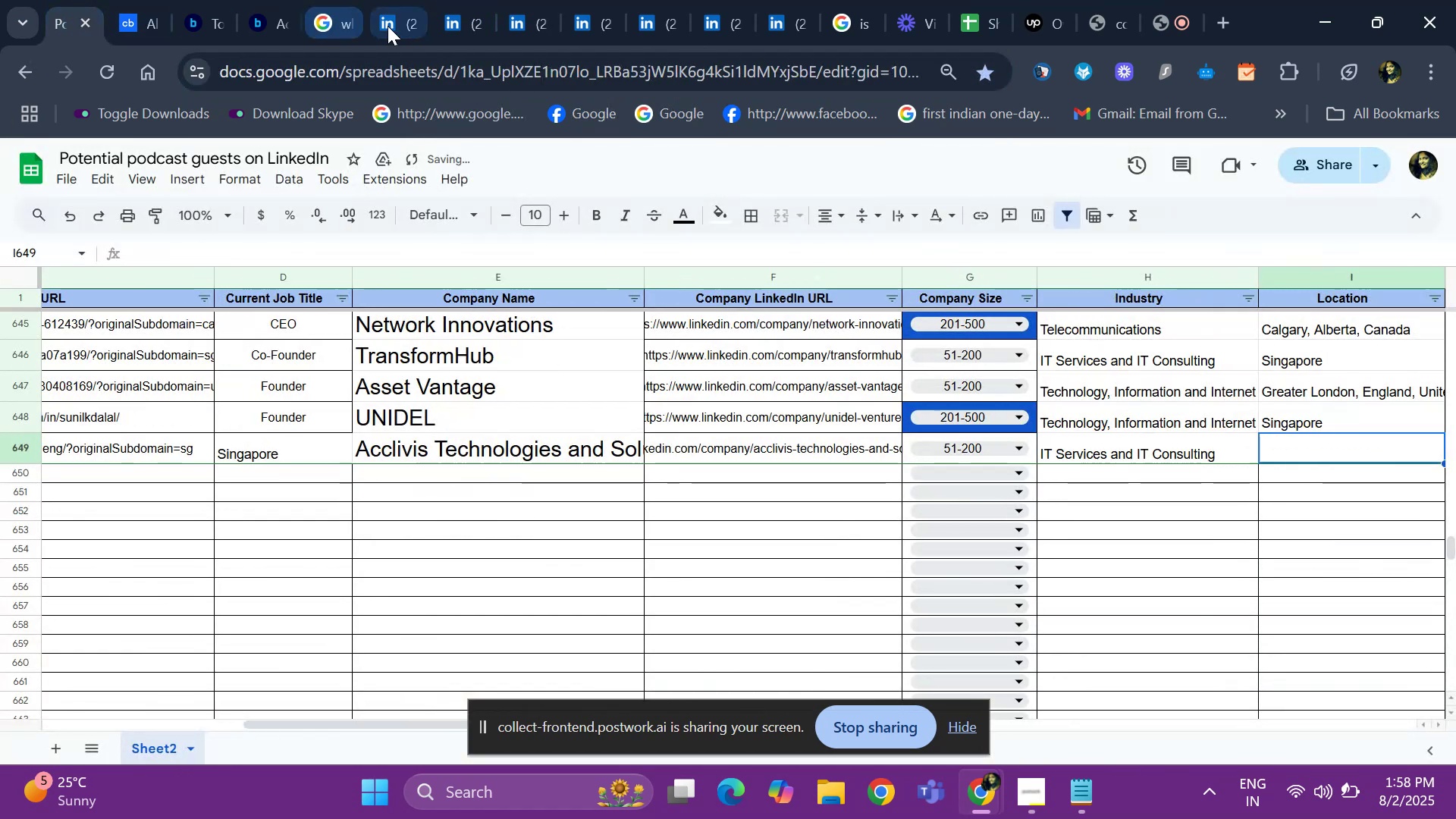 
left_click([454, 18])
 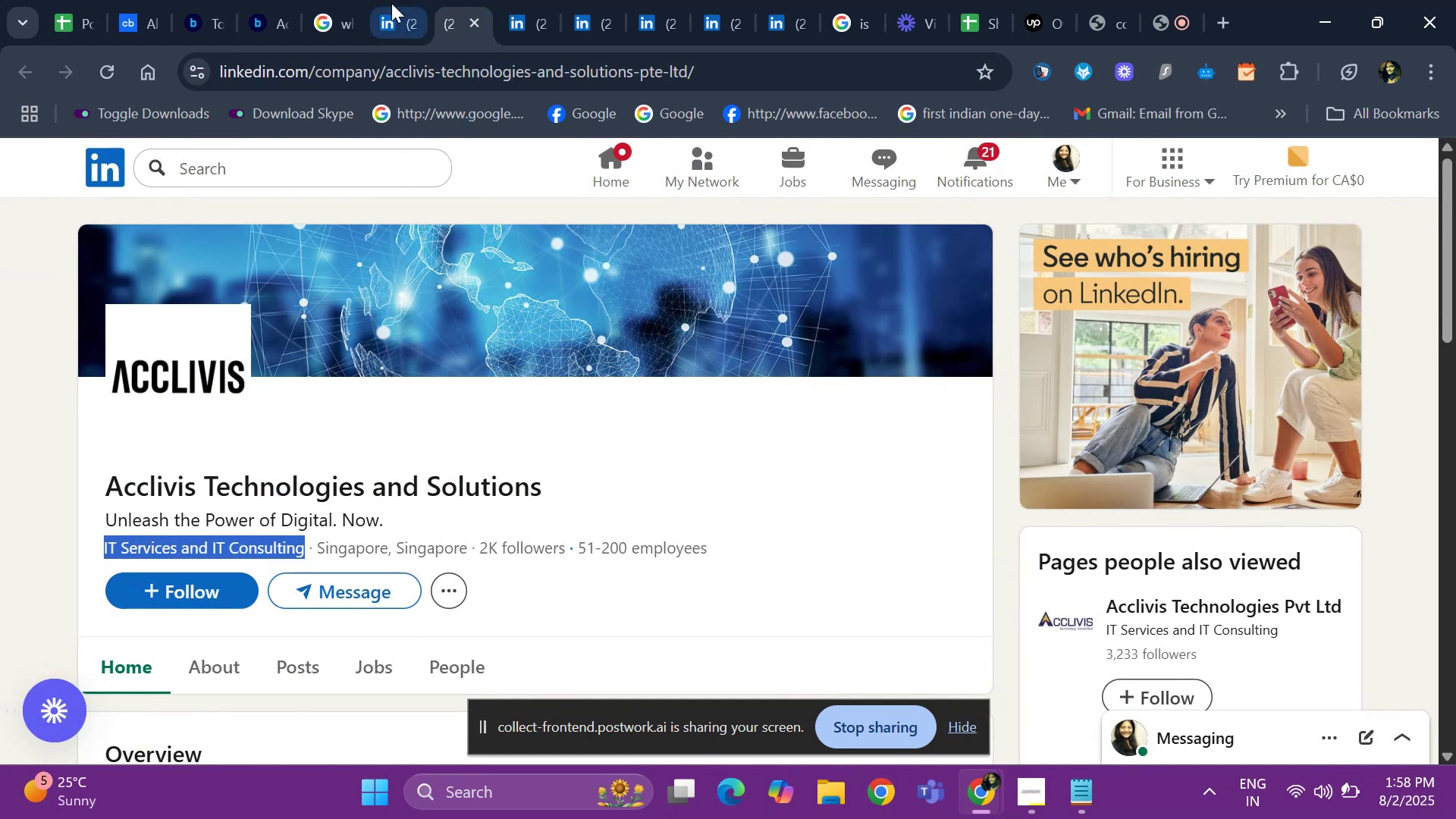 
left_click([372, 3])
 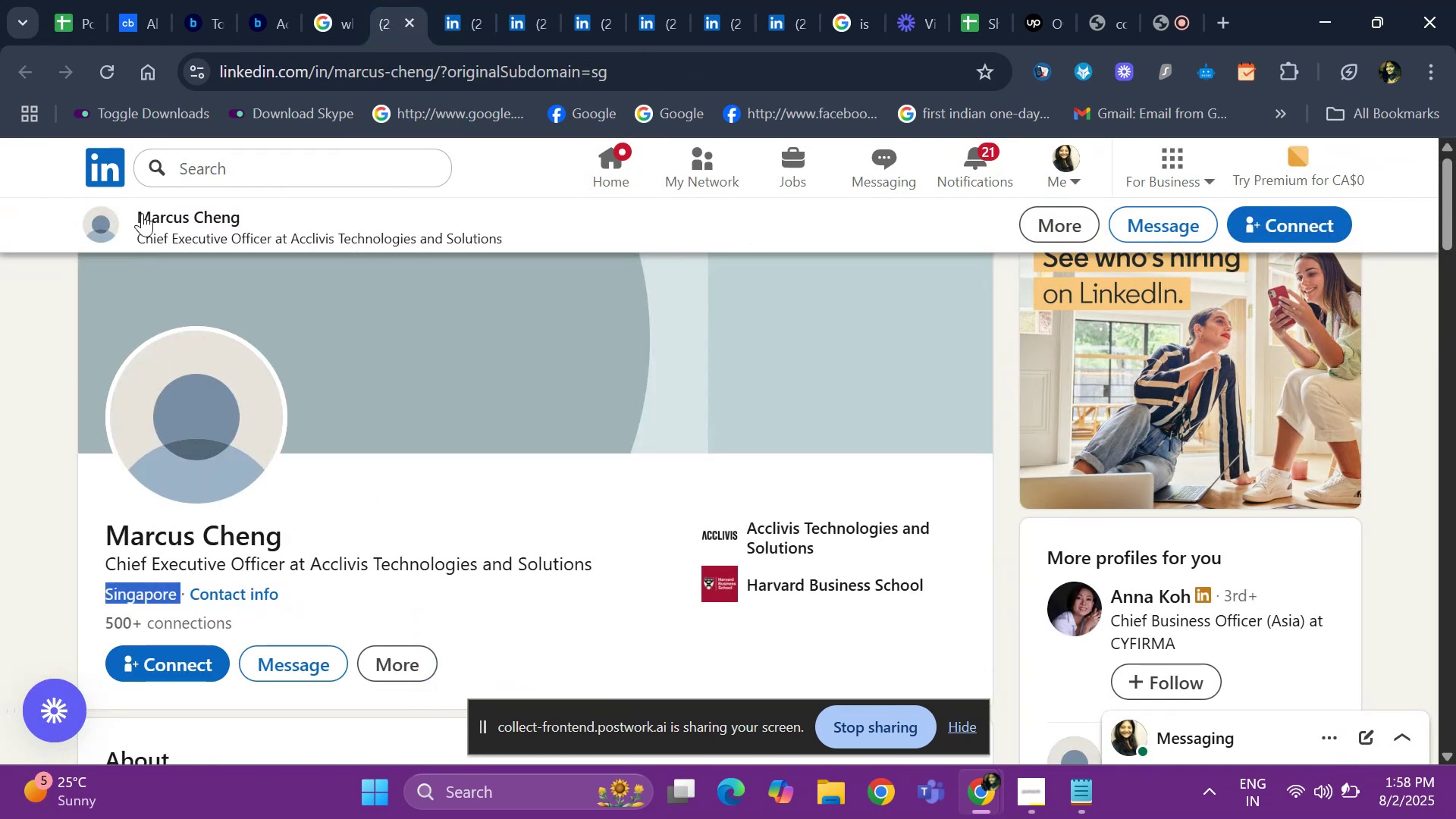 
key(Control+C)
 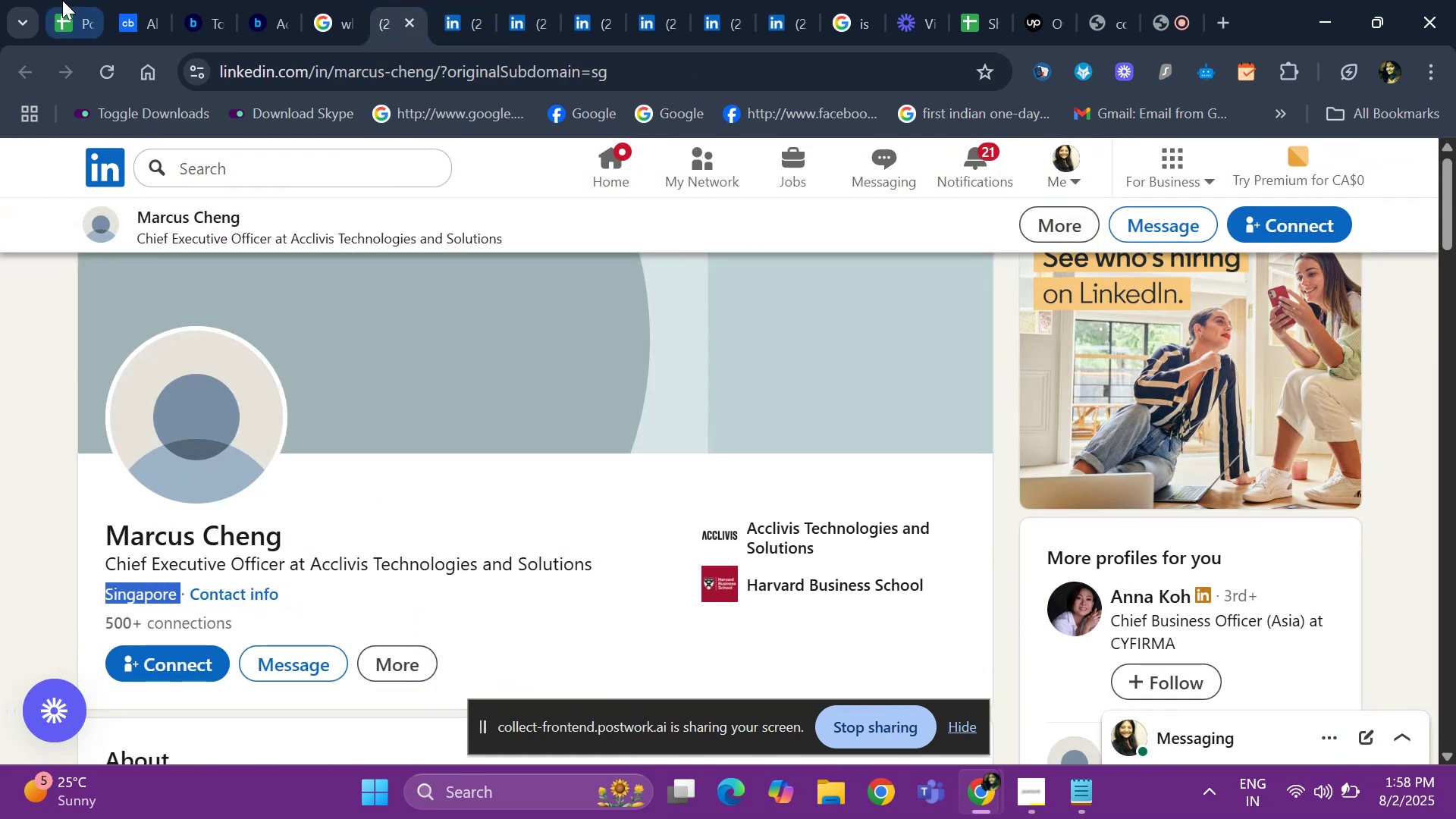 
left_click([62, 0])
 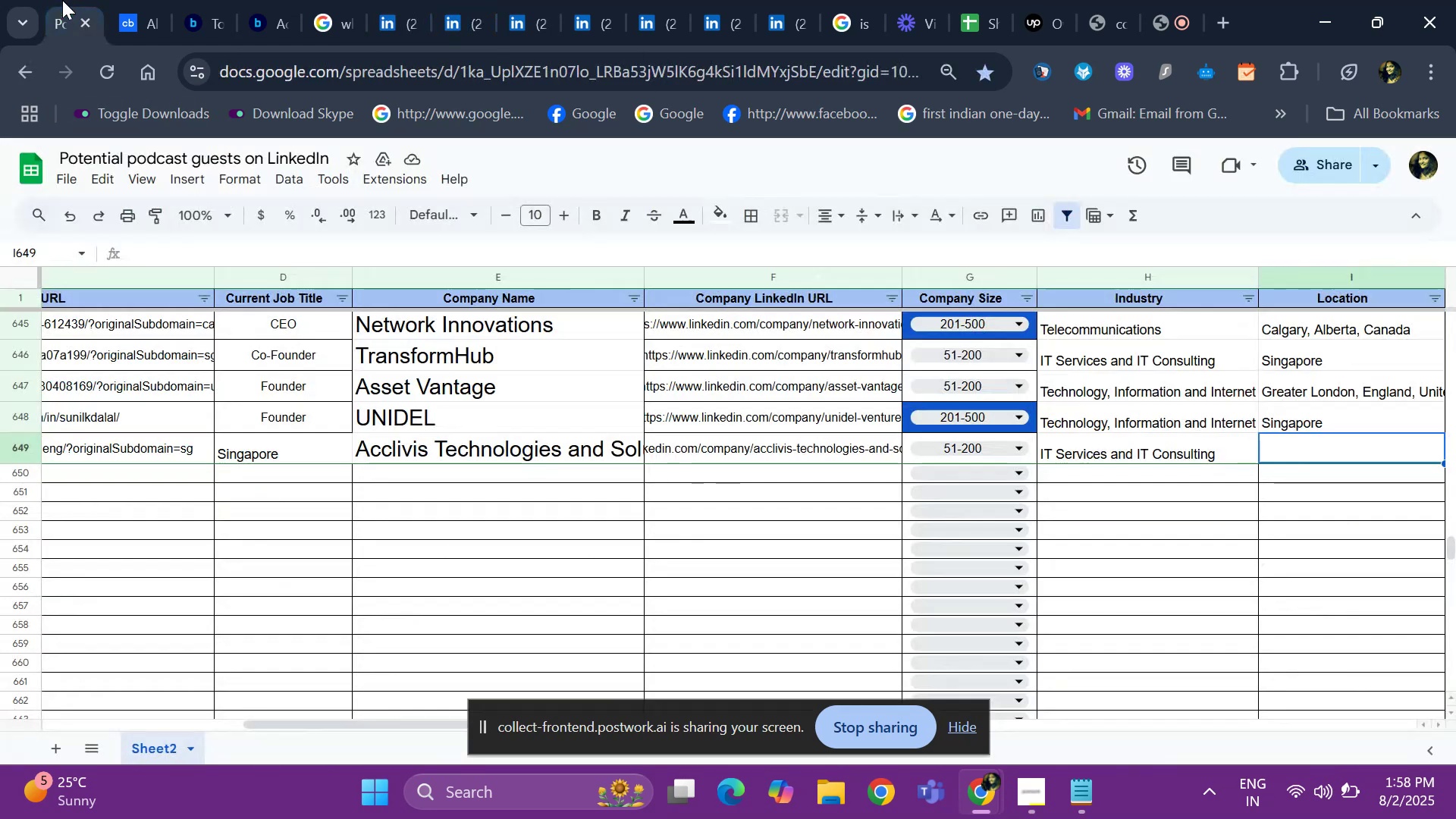 
key(Control+ControlLeft)
 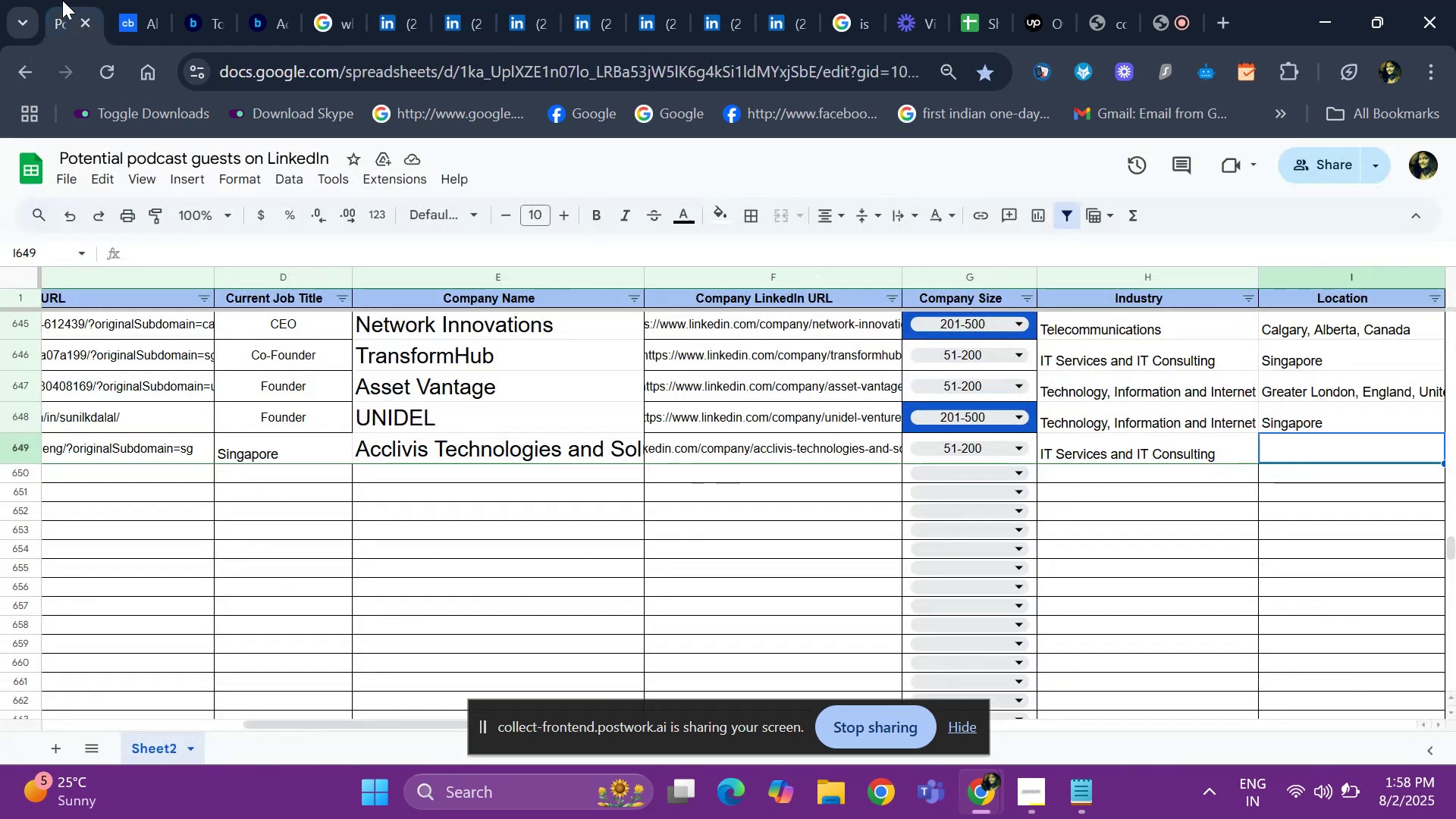 
key(Control+V)
 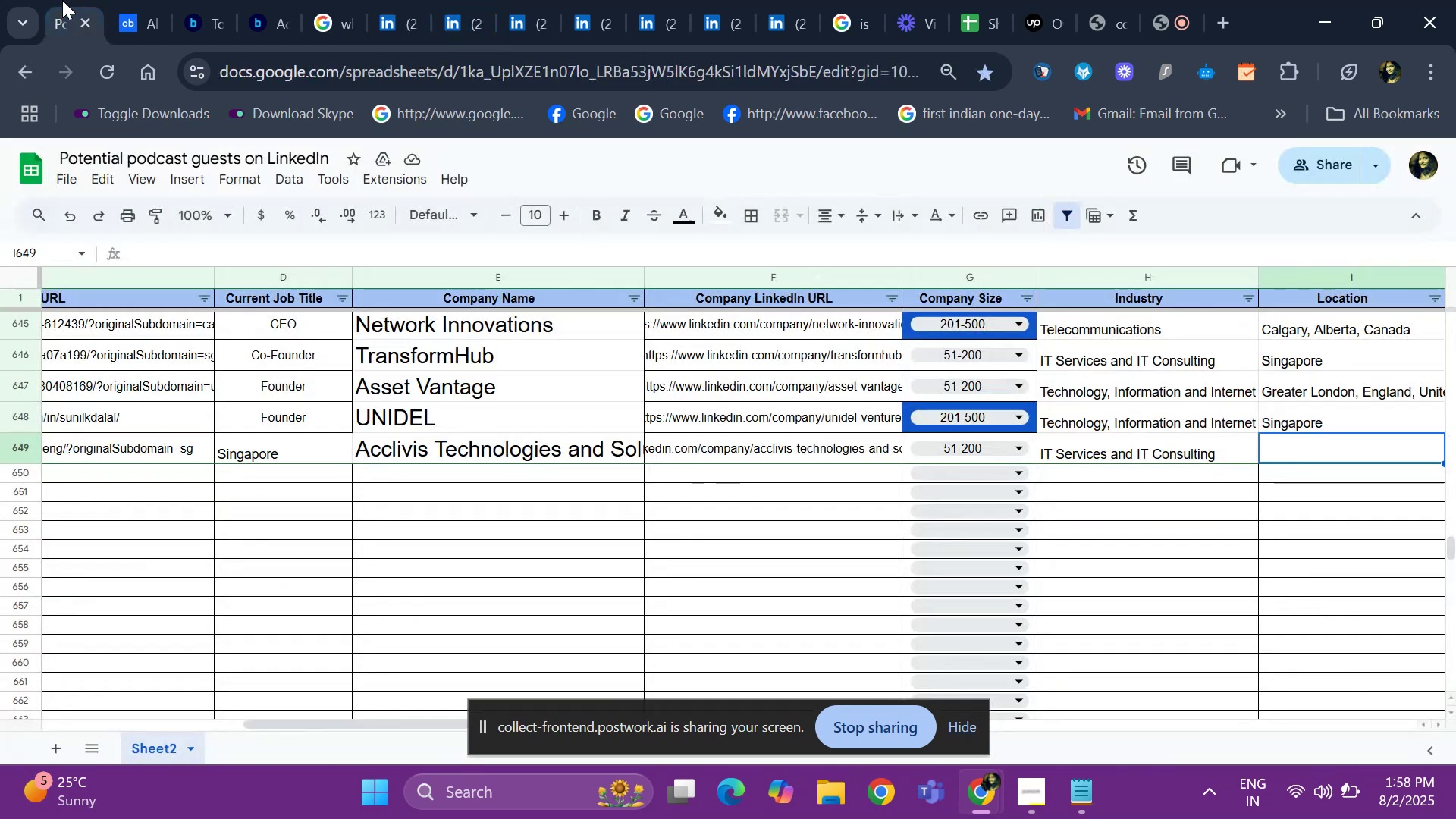 
key(ArrowRight)
 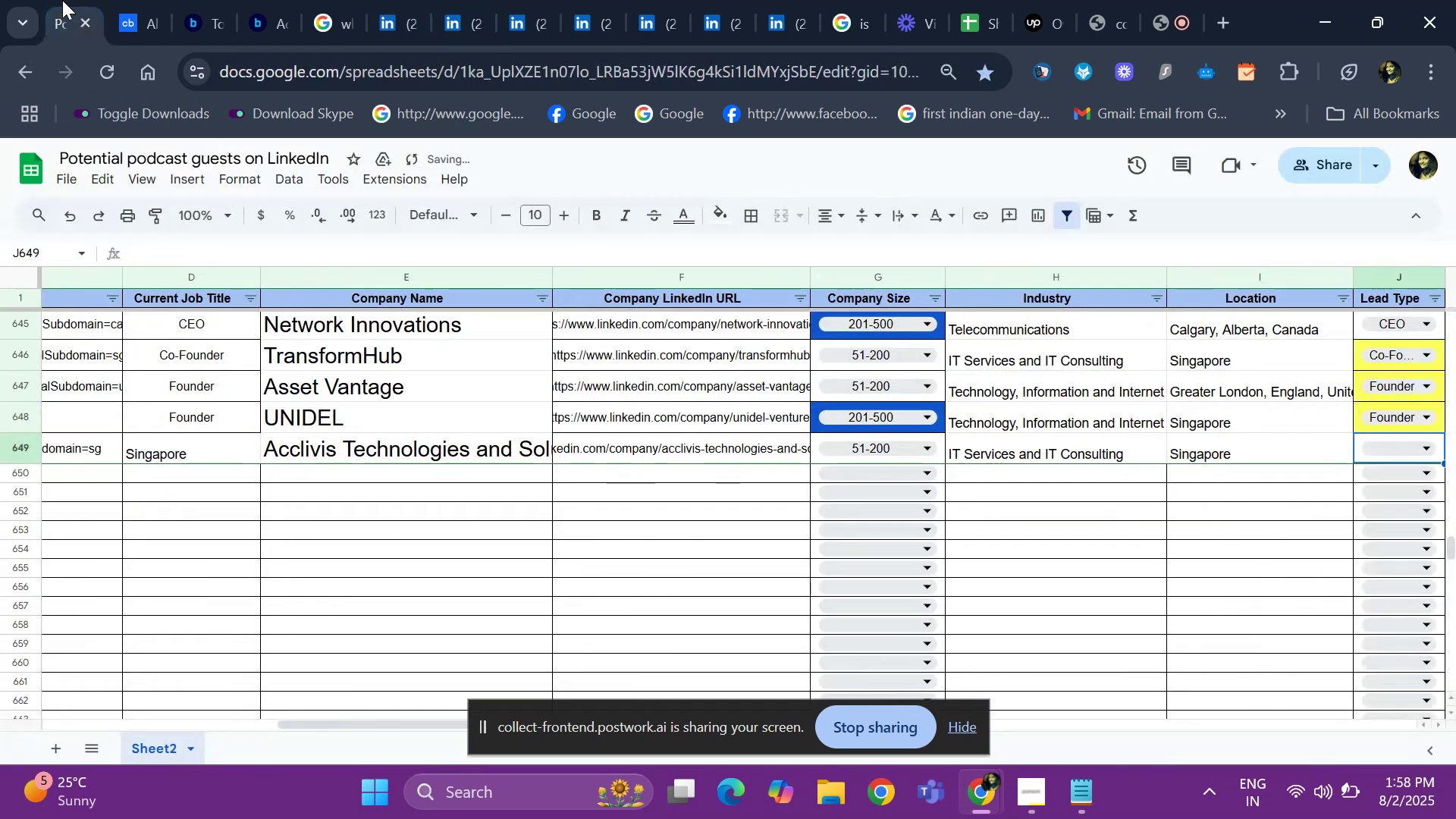 
key(ArrowRight)
 